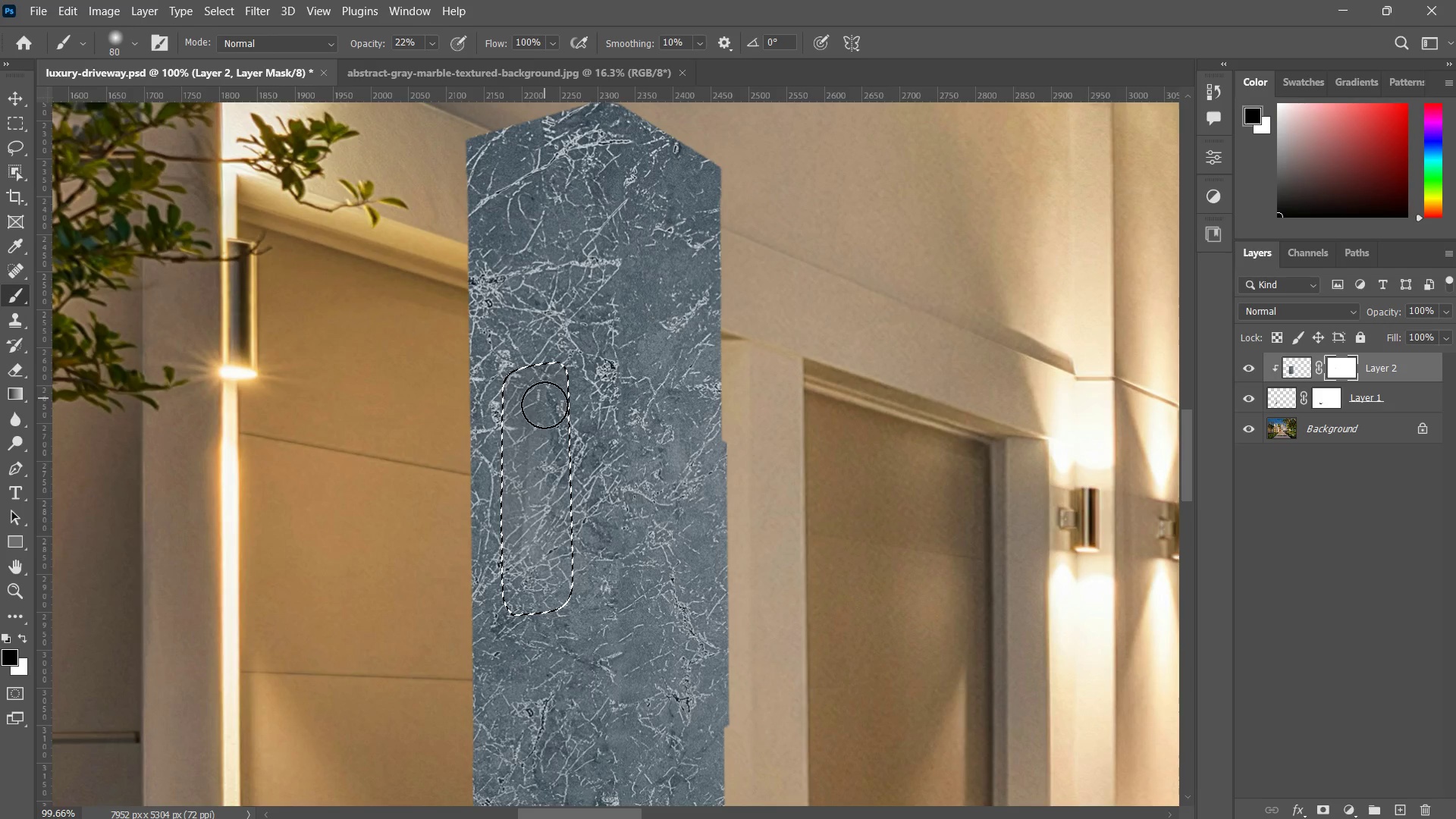 
left_click_drag(start_coordinate=[544, 398], to_coordinate=[535, 509])
 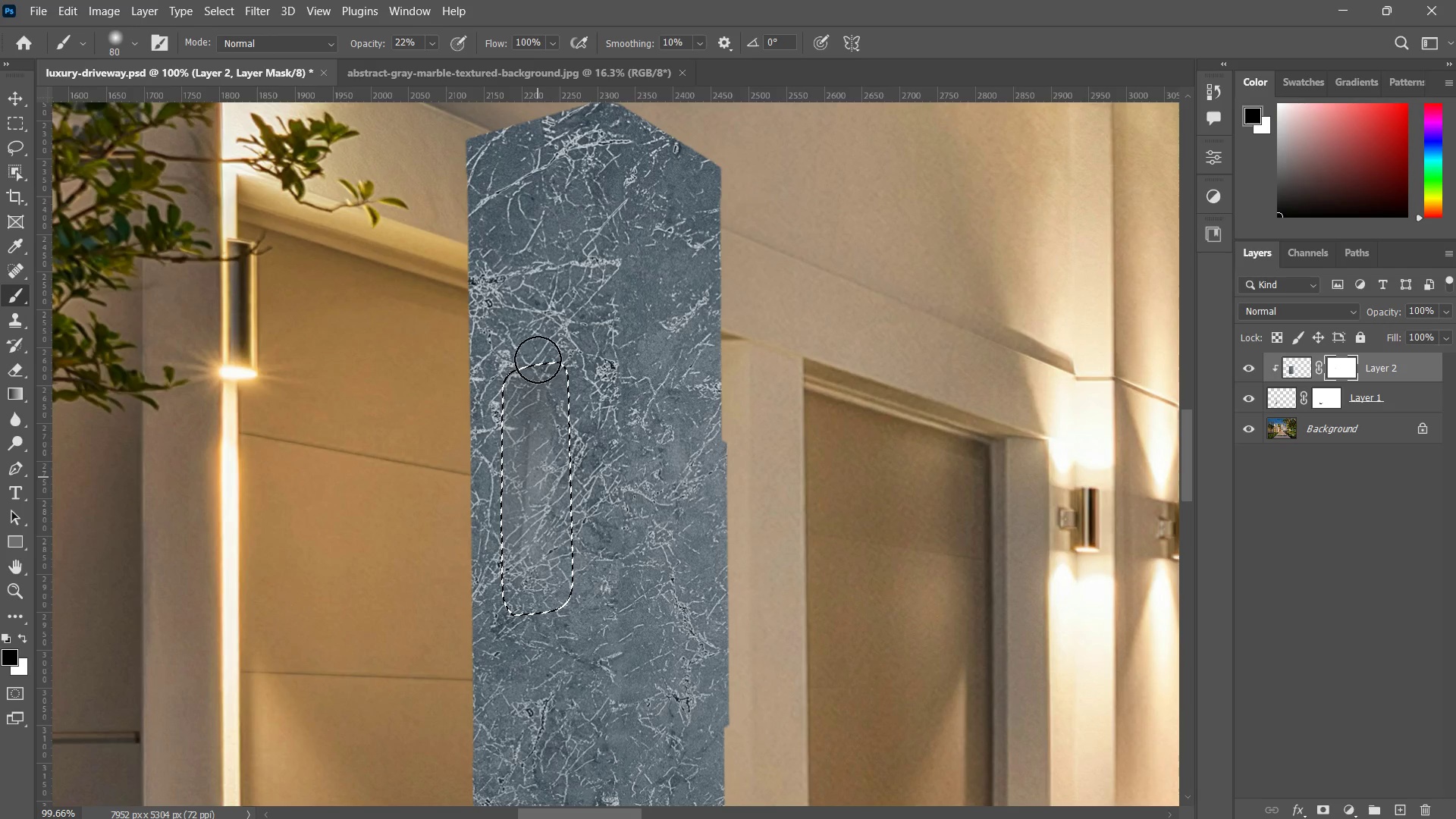 
left_click_drag(start_coordinate=[538, 340], to_coordinate=[548, 641])
 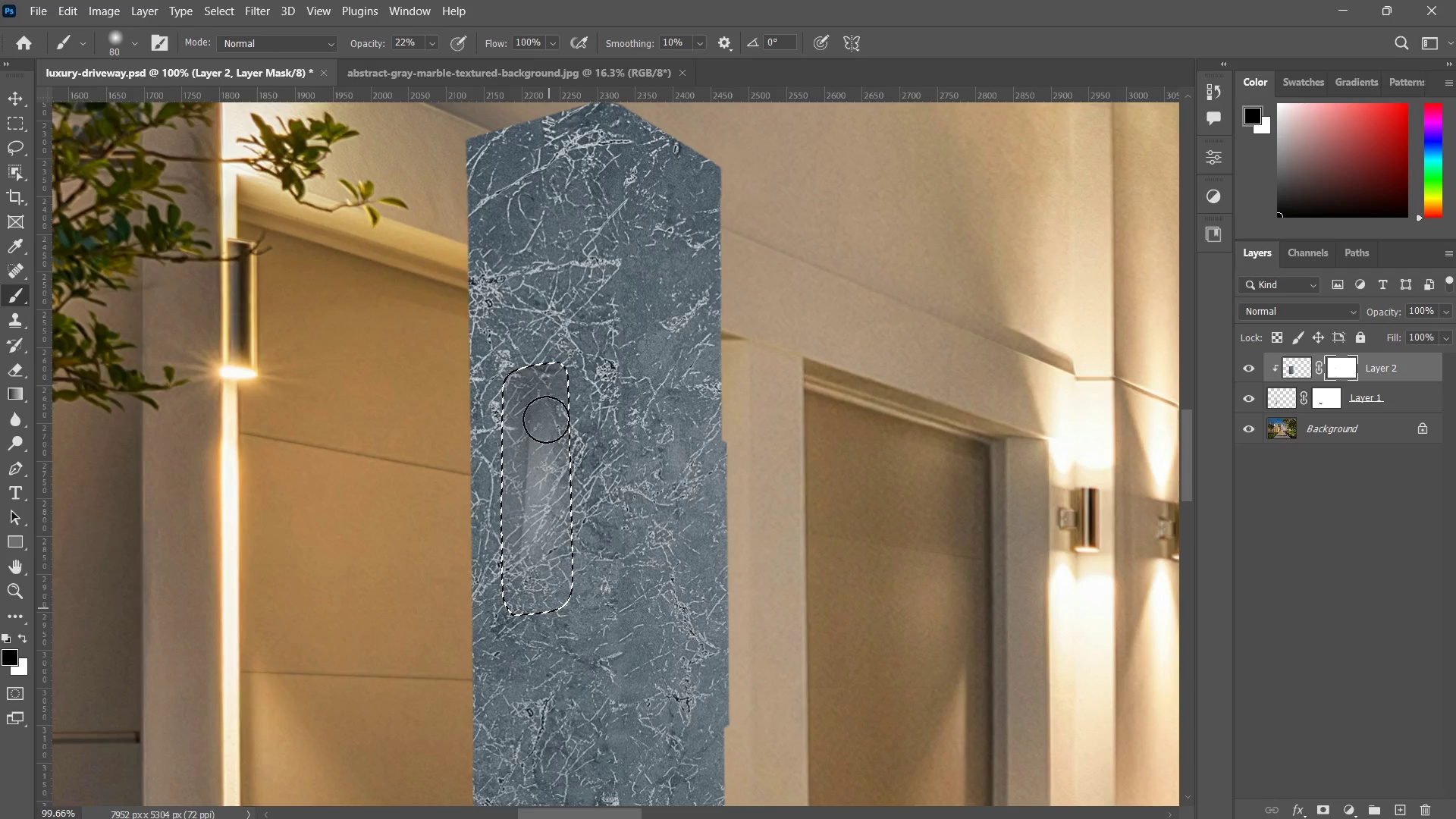 
left_click_drag(start_coordinate=[546, 319], to_coordinate=[541, 634])
 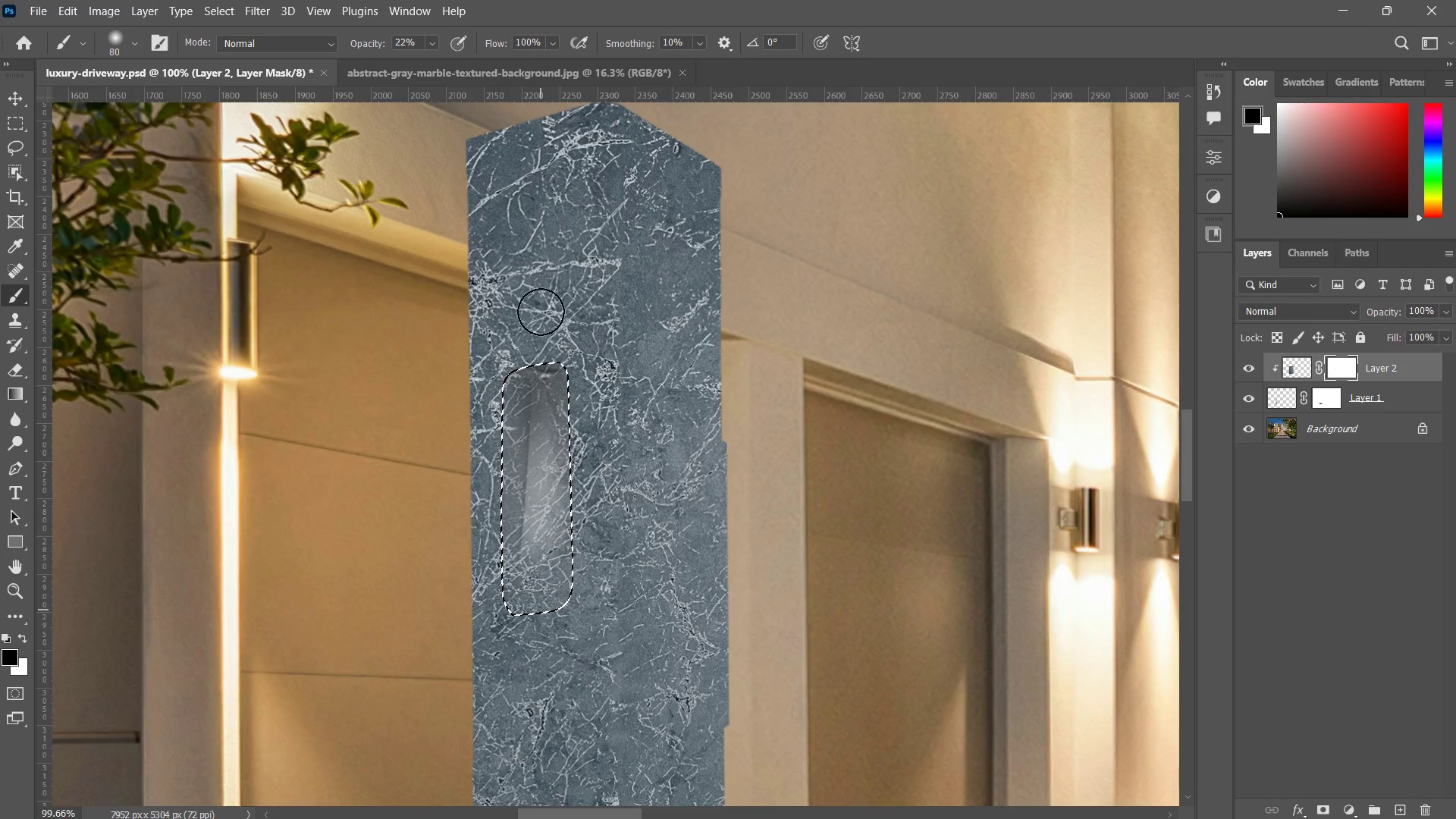 
left_click_drag(start_coordinate=[541, 309], to_coordinate=[541, 626])
 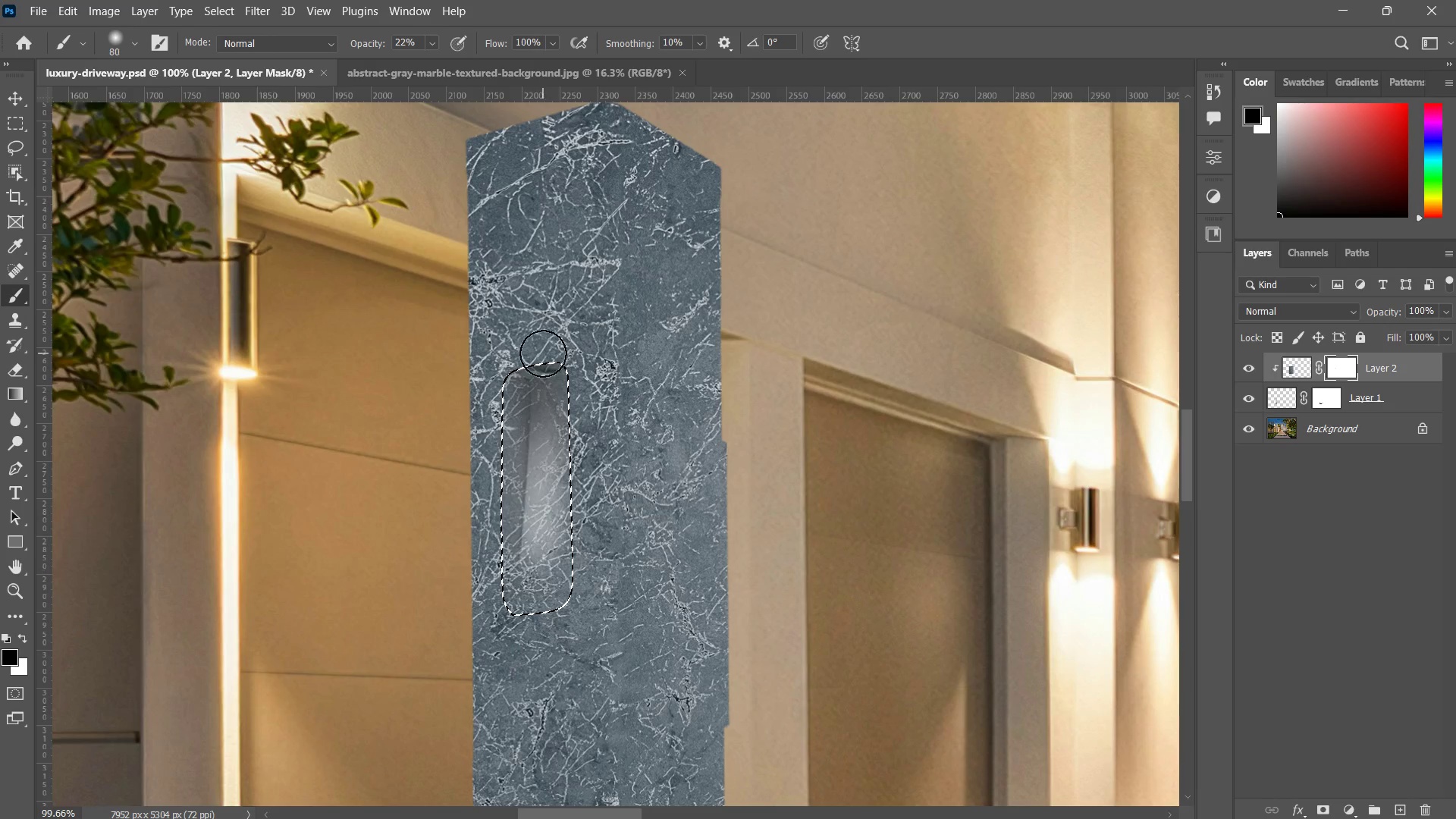 
left_click_drag(start_coordinate=[543, 353], to_coordinate=[532, 540])
 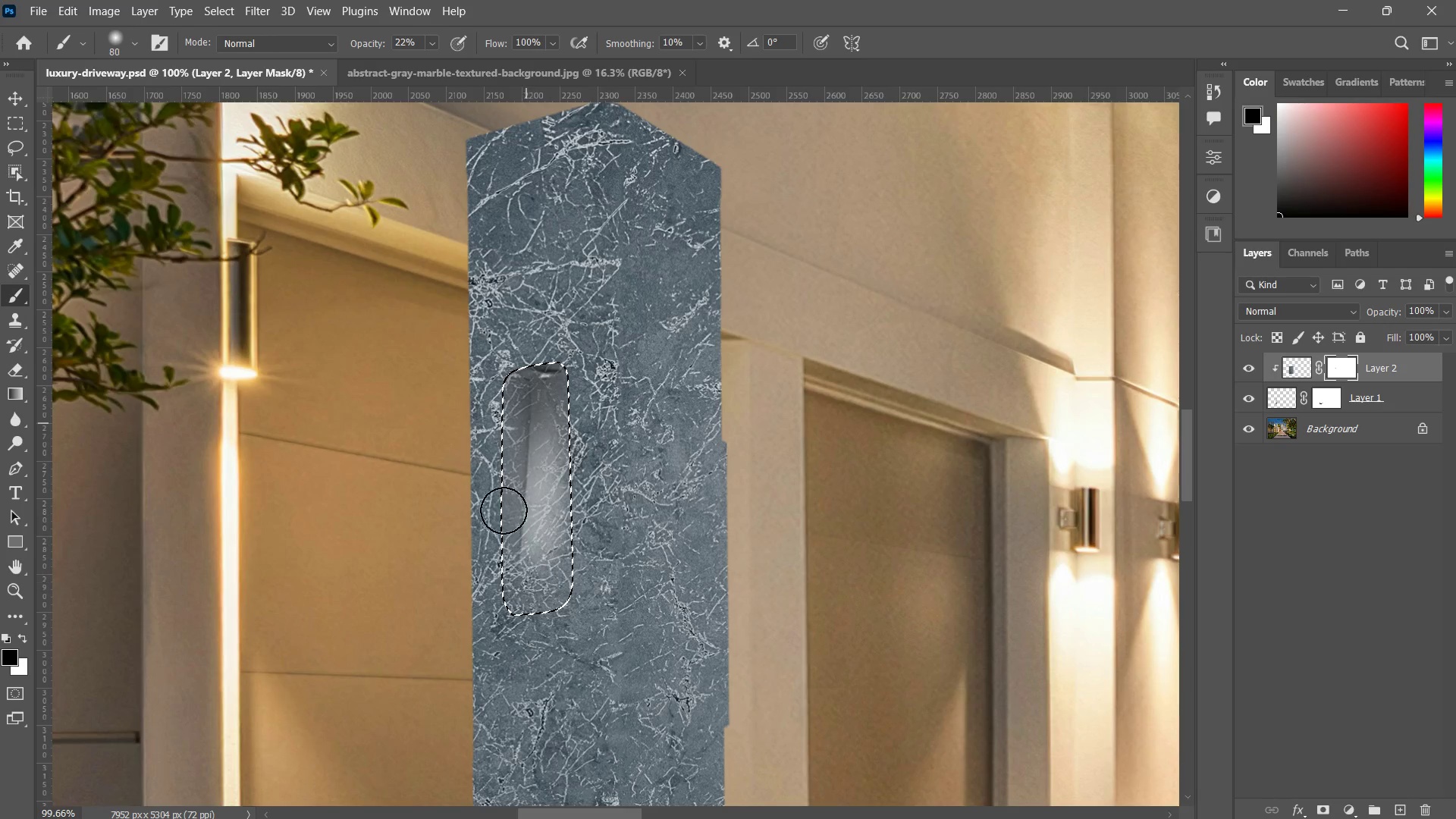 
left_click_drag(start_coordinate=[543, 346], to_coordinate=[500, 519])
 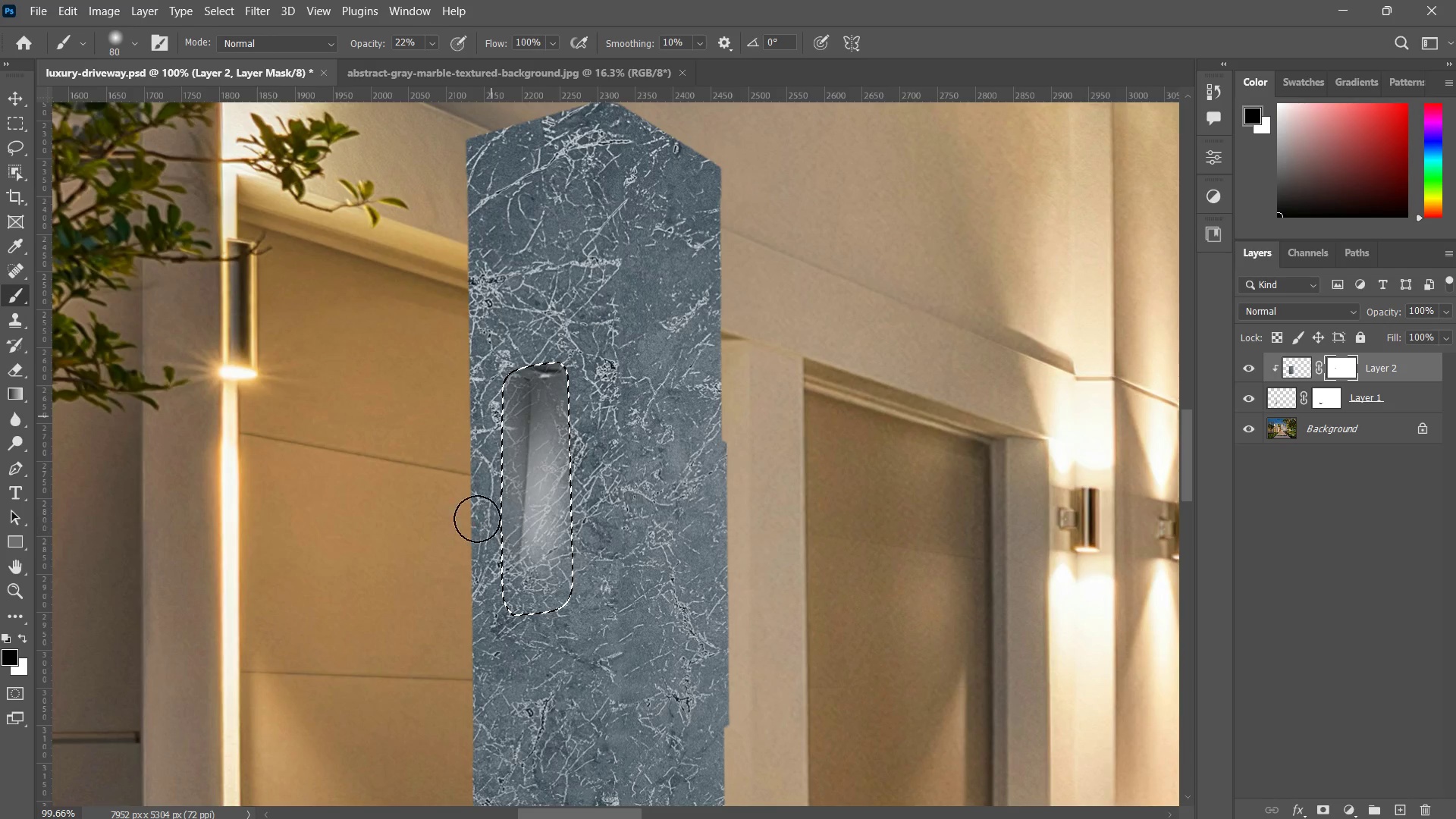 
left_click_drag(start_coordinate=[497, 340], to_coordinate=[481, 599])
 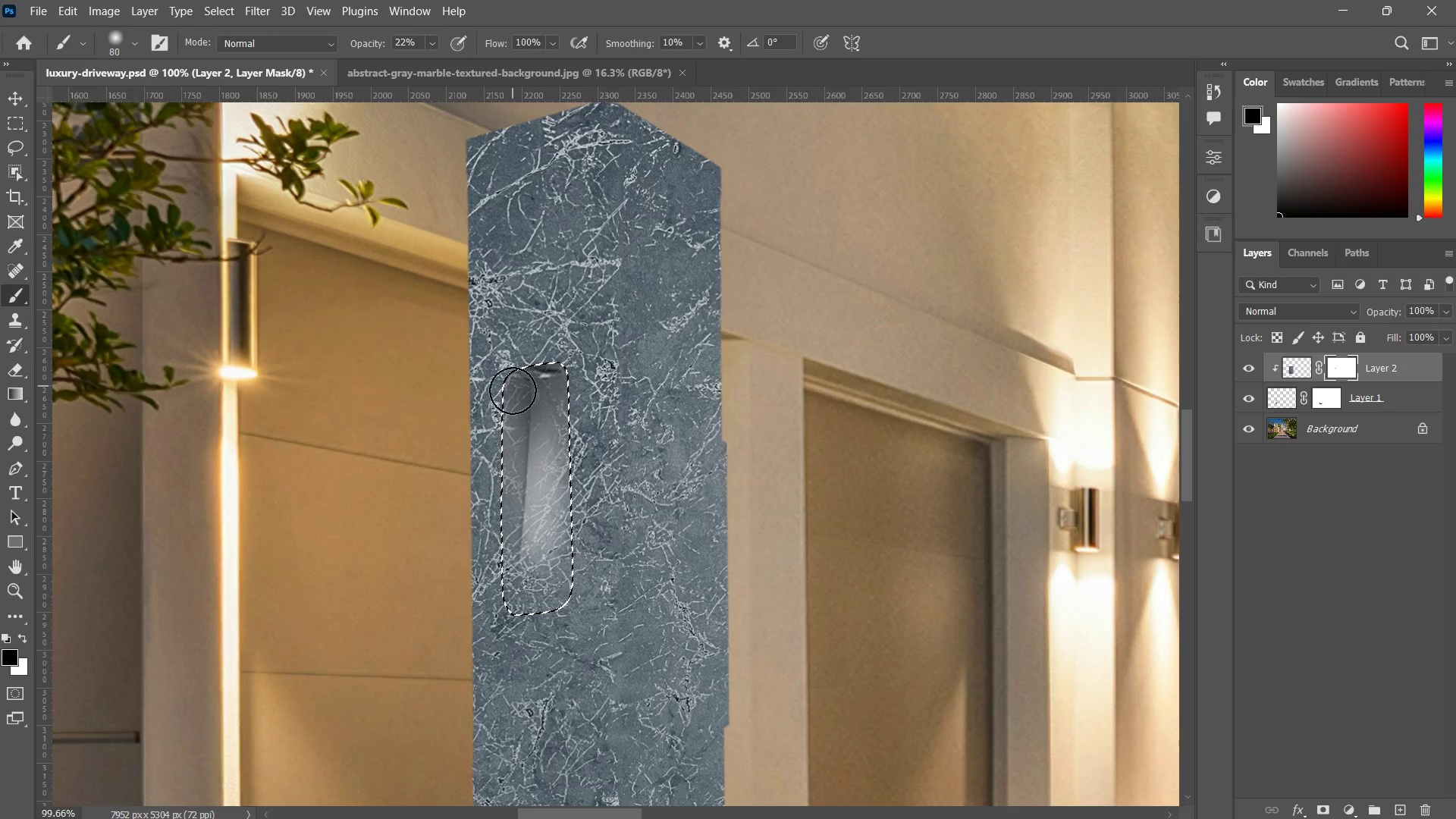 
left_click_drag(start_coordinate=[513, 391], to_coordinate=[515, 608])
 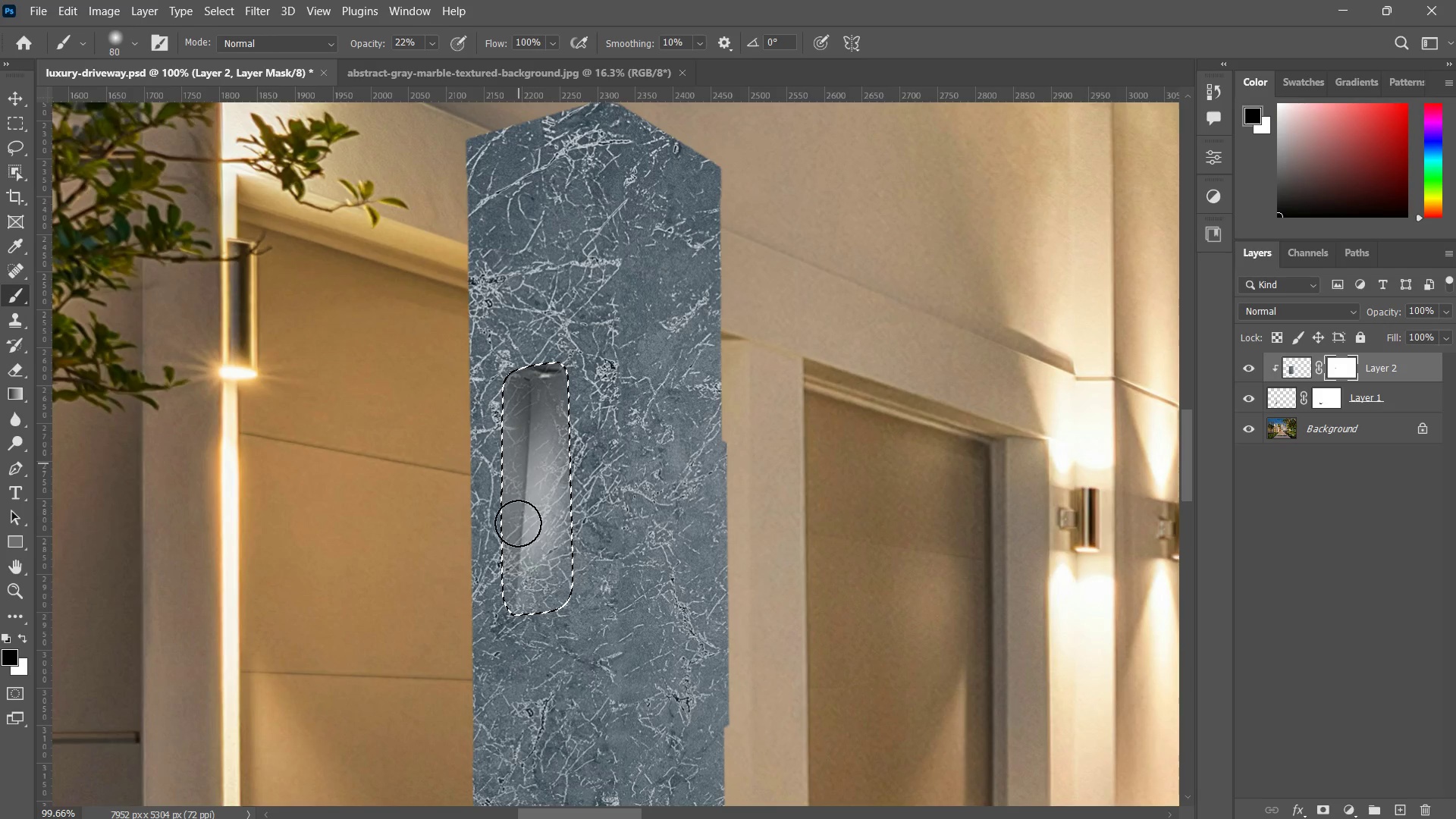 
left_click_drag(start_coordinate=[519, 438], to_coordinate=[497, 606])
 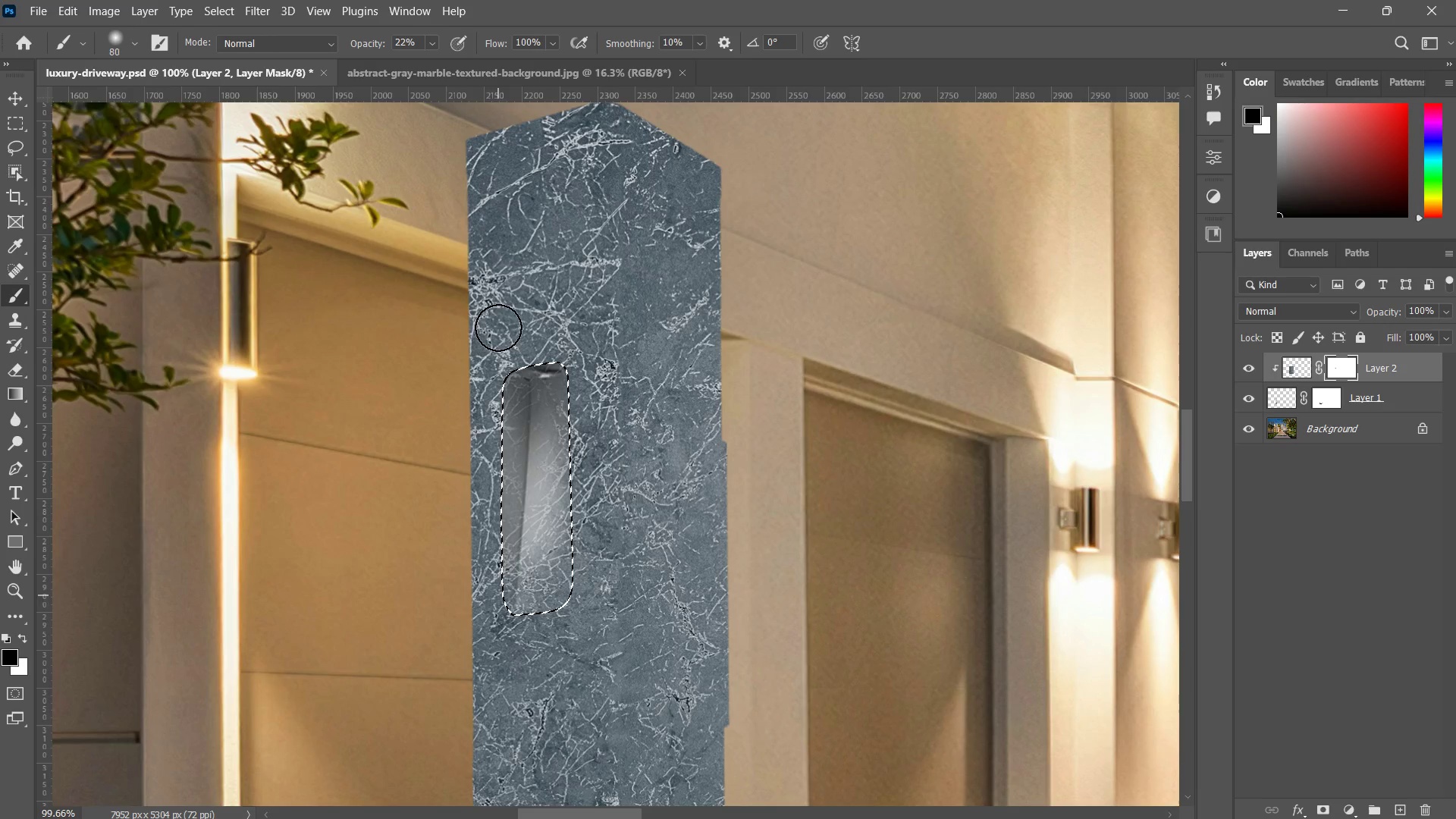 
left_click_drag(start_coordinate=[498, 328], to_coordinate=[513, 586])
 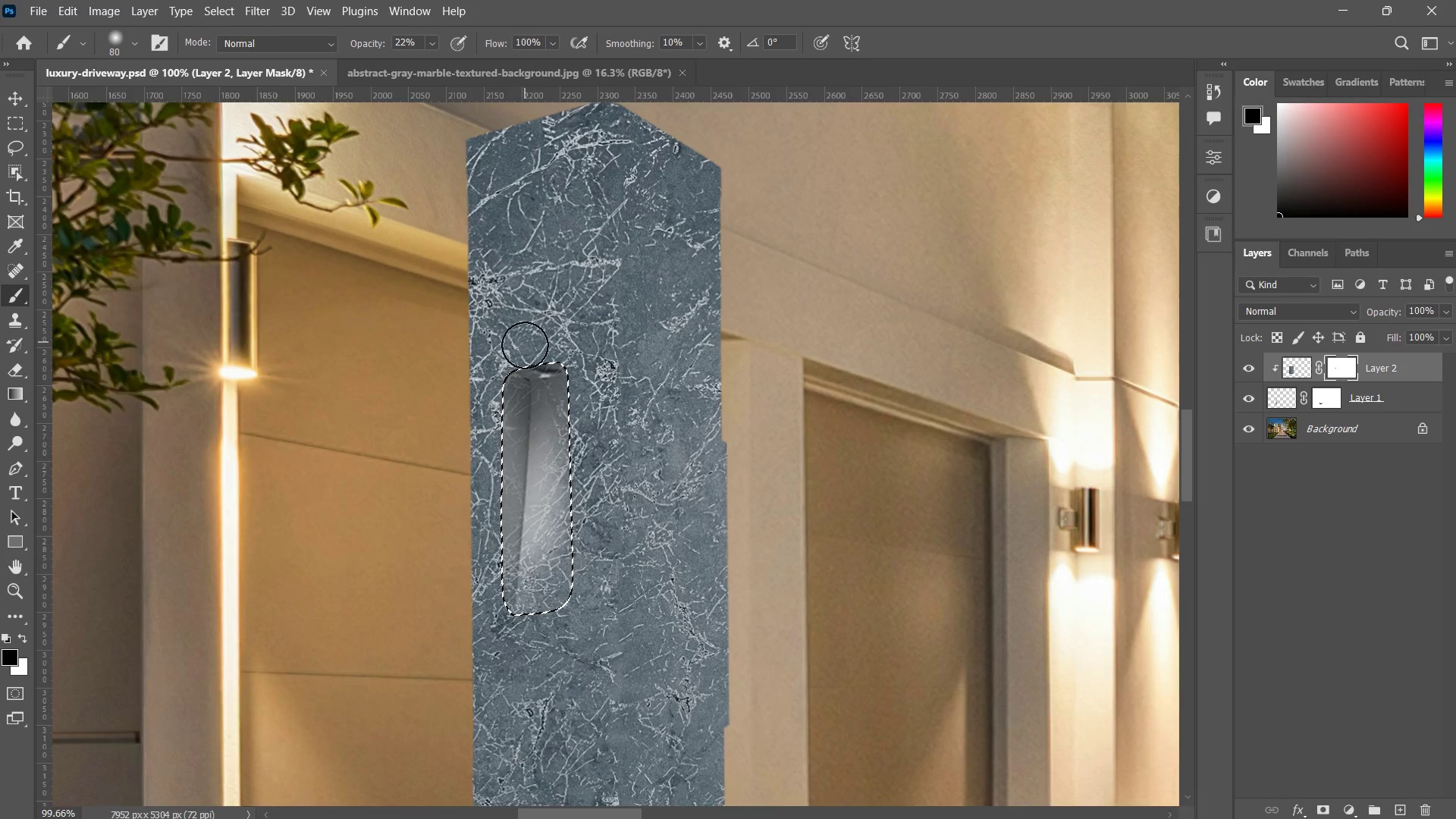 
left_click_drag(start_coordinate=[525, 345], to_coordinate=[533, 648])
 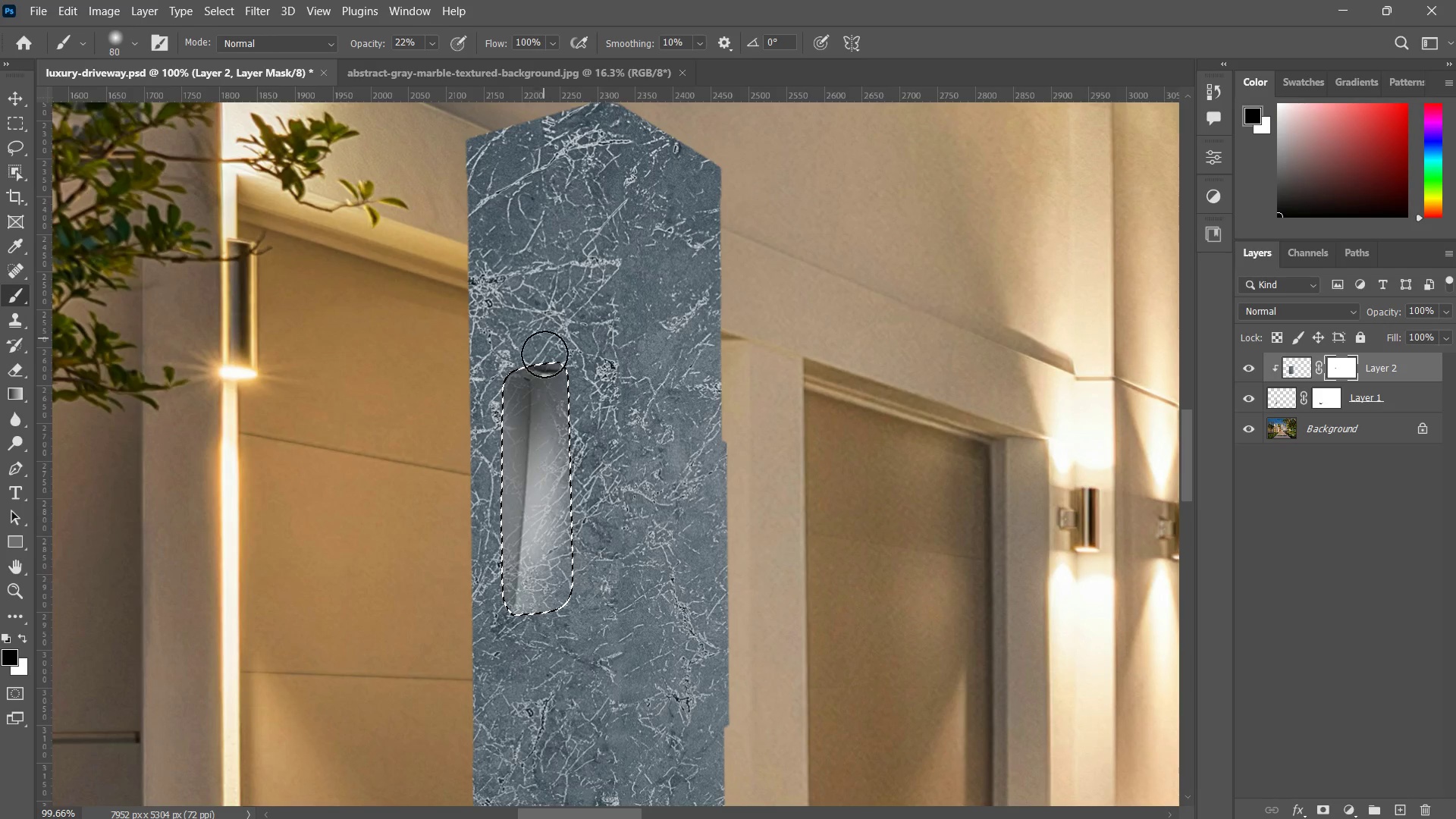 
left_click_drag(start_coordinate=[544, 354], to_coordinate=[559, 588])
 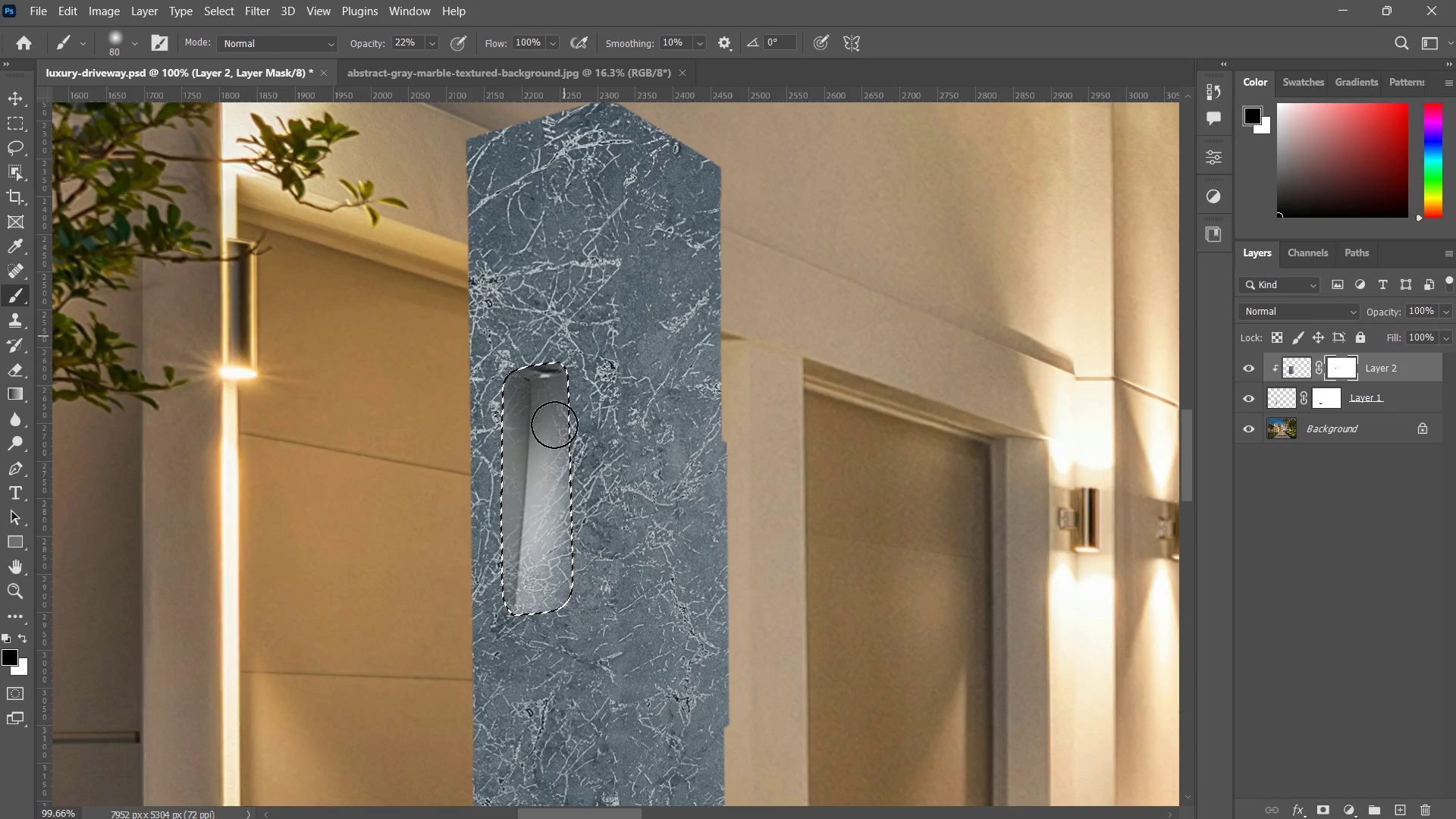 
left_click_drag(start_coordinate=[563, 347], to_coordinate=[542, 561])
 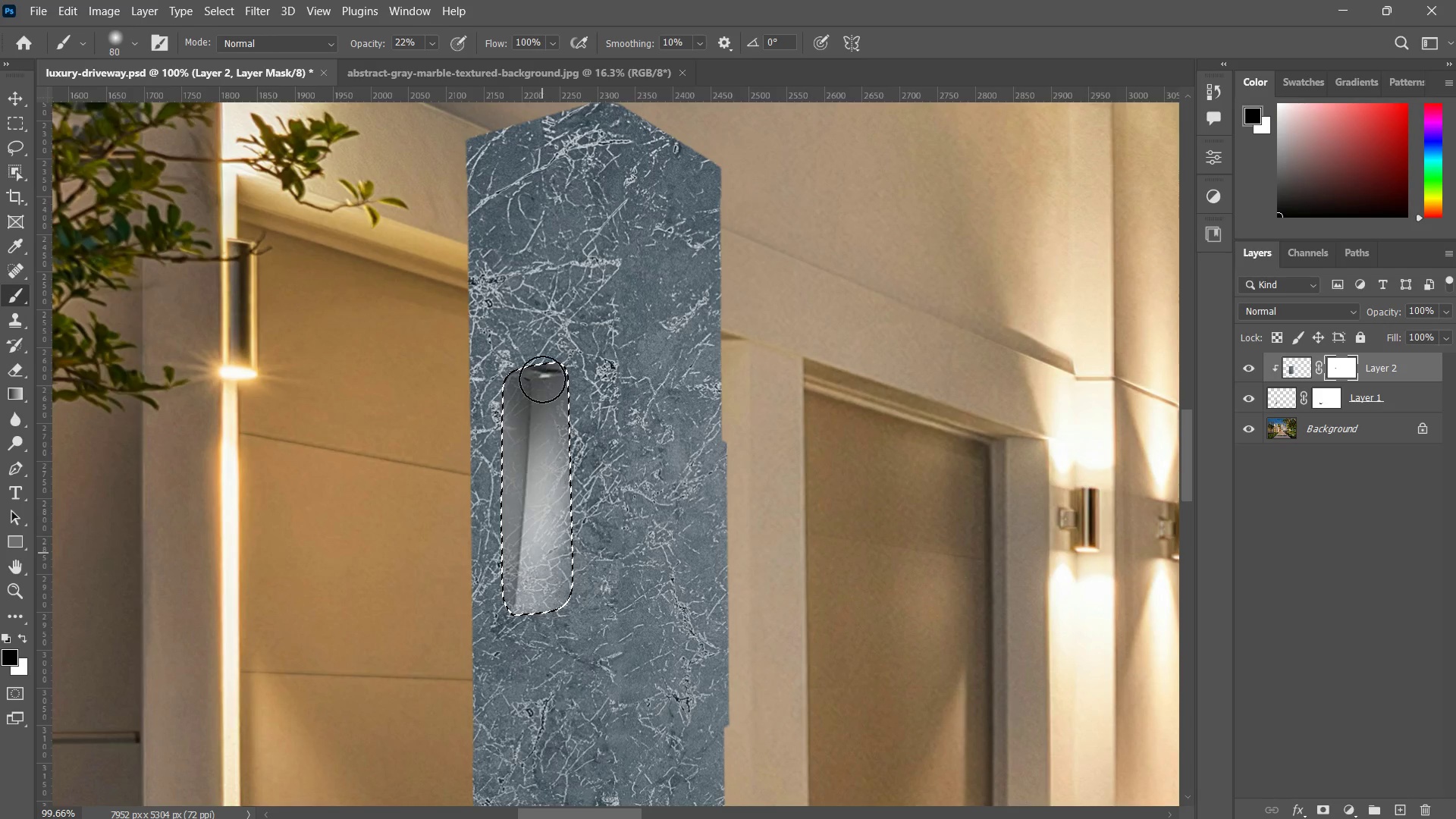 
left_click_drag(start_coordinate=[542, 392], to_coordinate=[563, 593])
 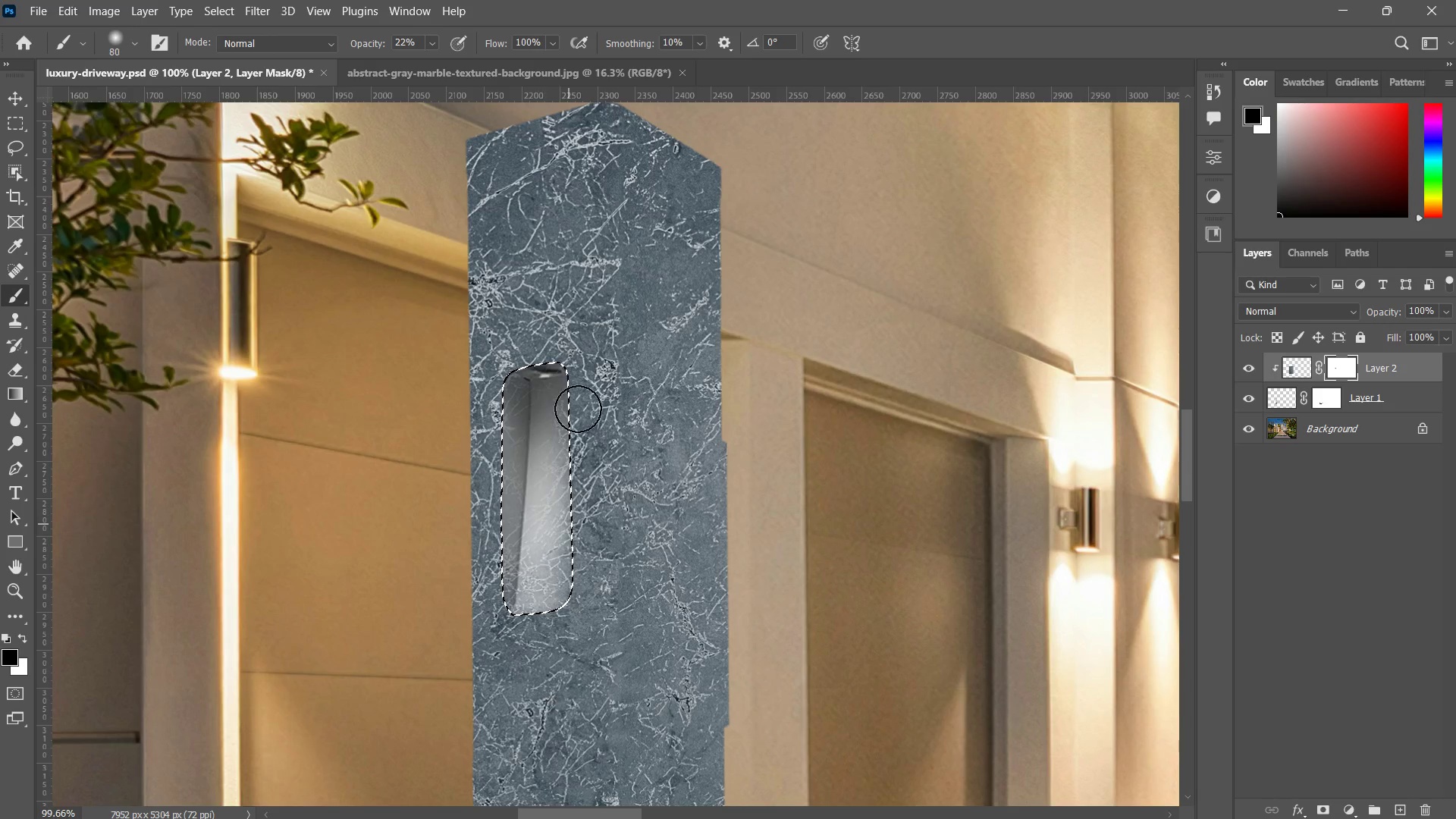 
left_click_drag(start_coordinate=[578, 423], to_coordinate=[552, 576])
 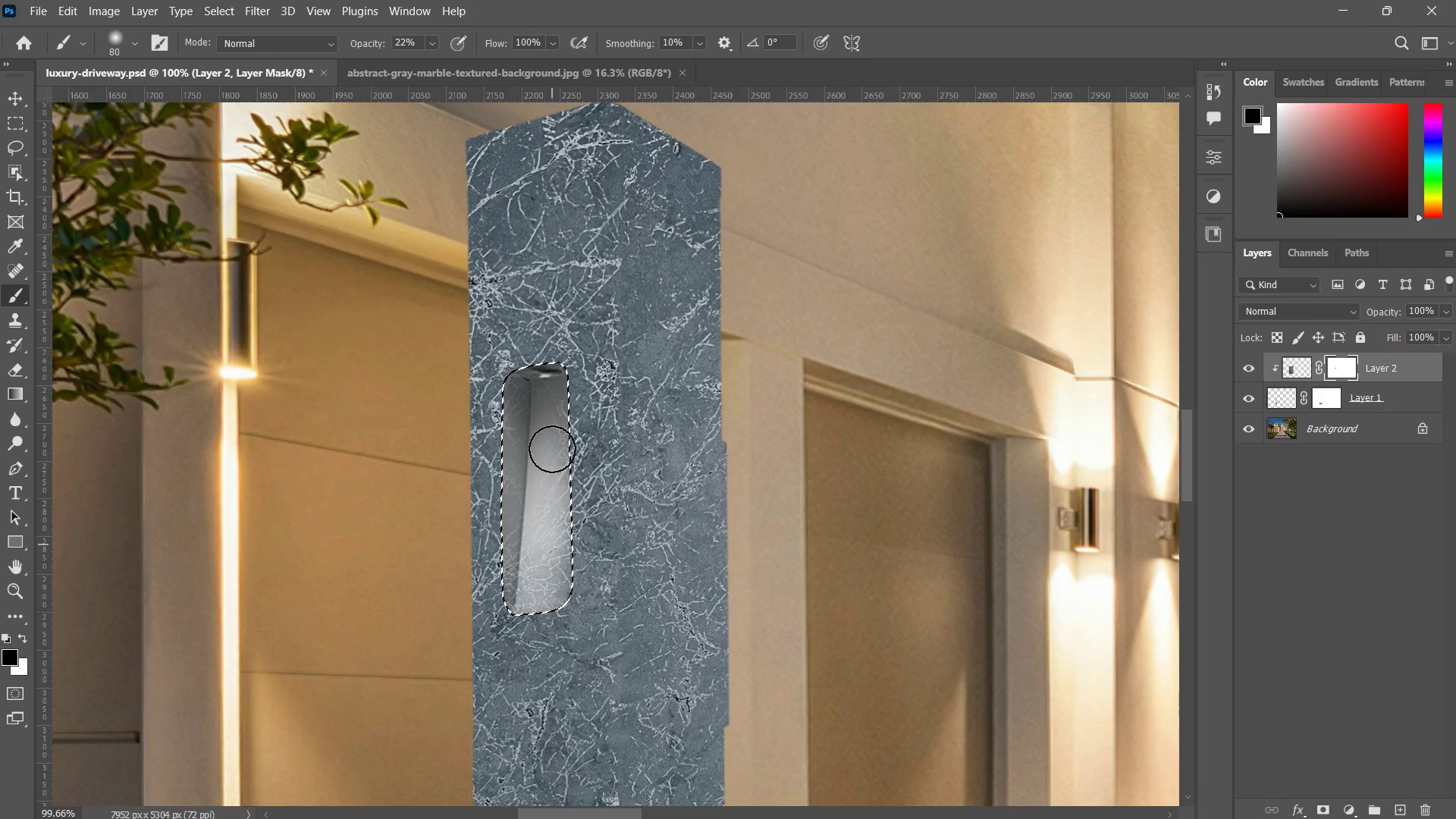 
left_click_drag(start_coordinate=[552, 445], to_coordinate=[556, 598])
 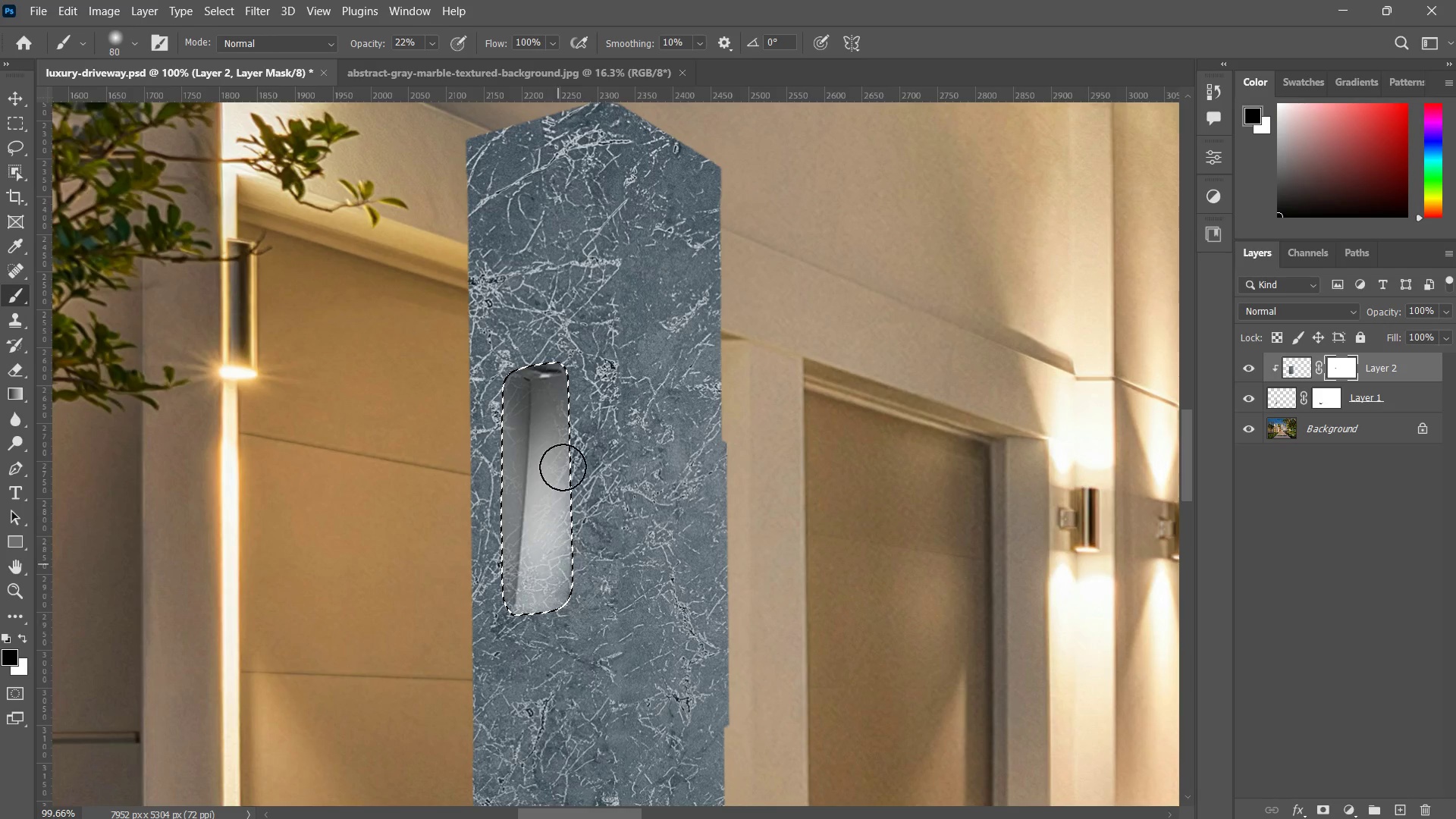 
left_click_drag(start_coordinate=[563, 444], to_coordinate=[560, 571])
 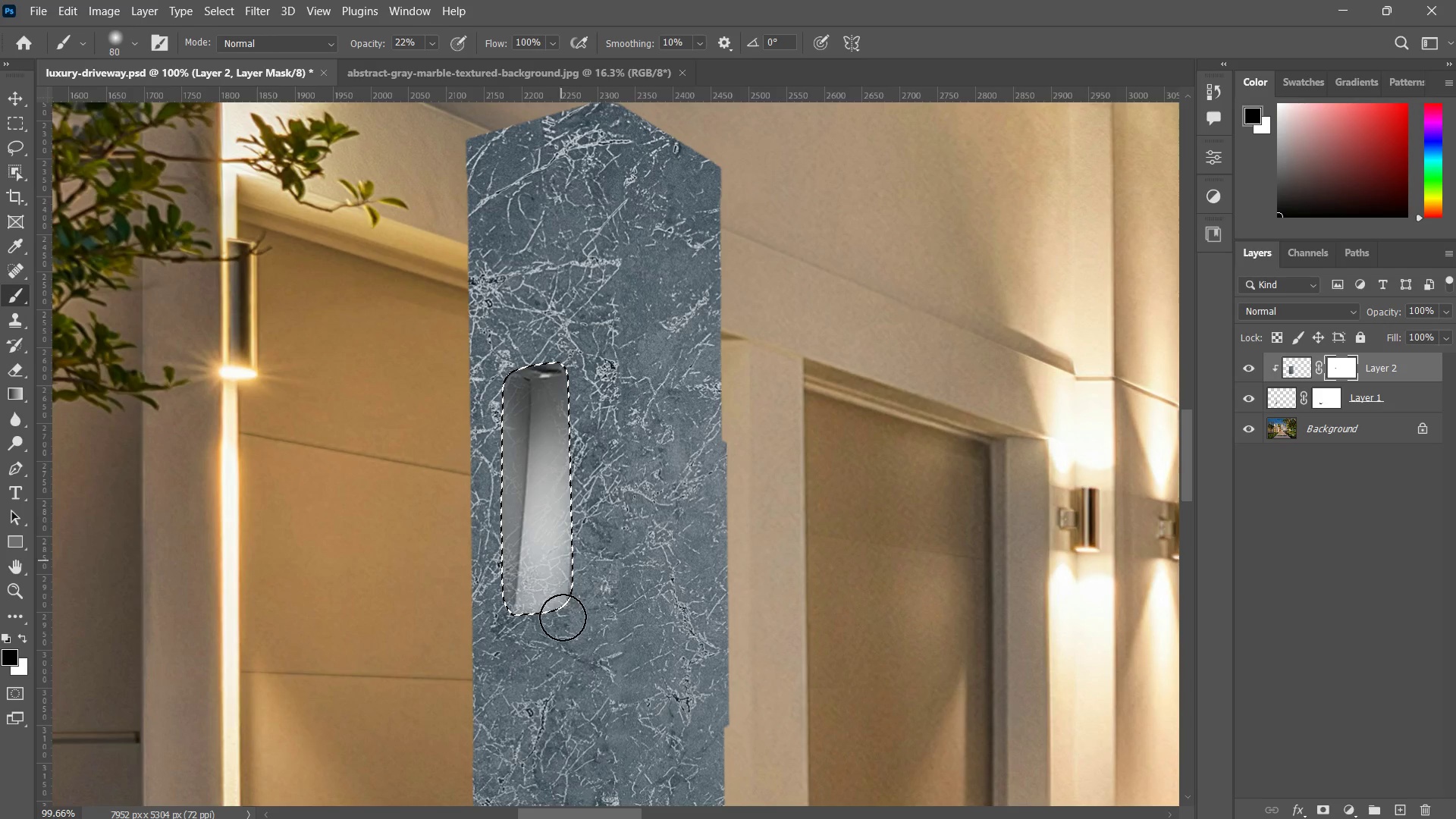 
left_click_drag(start_coordinate=[561, 394], to_coordinate=[570, 583])
 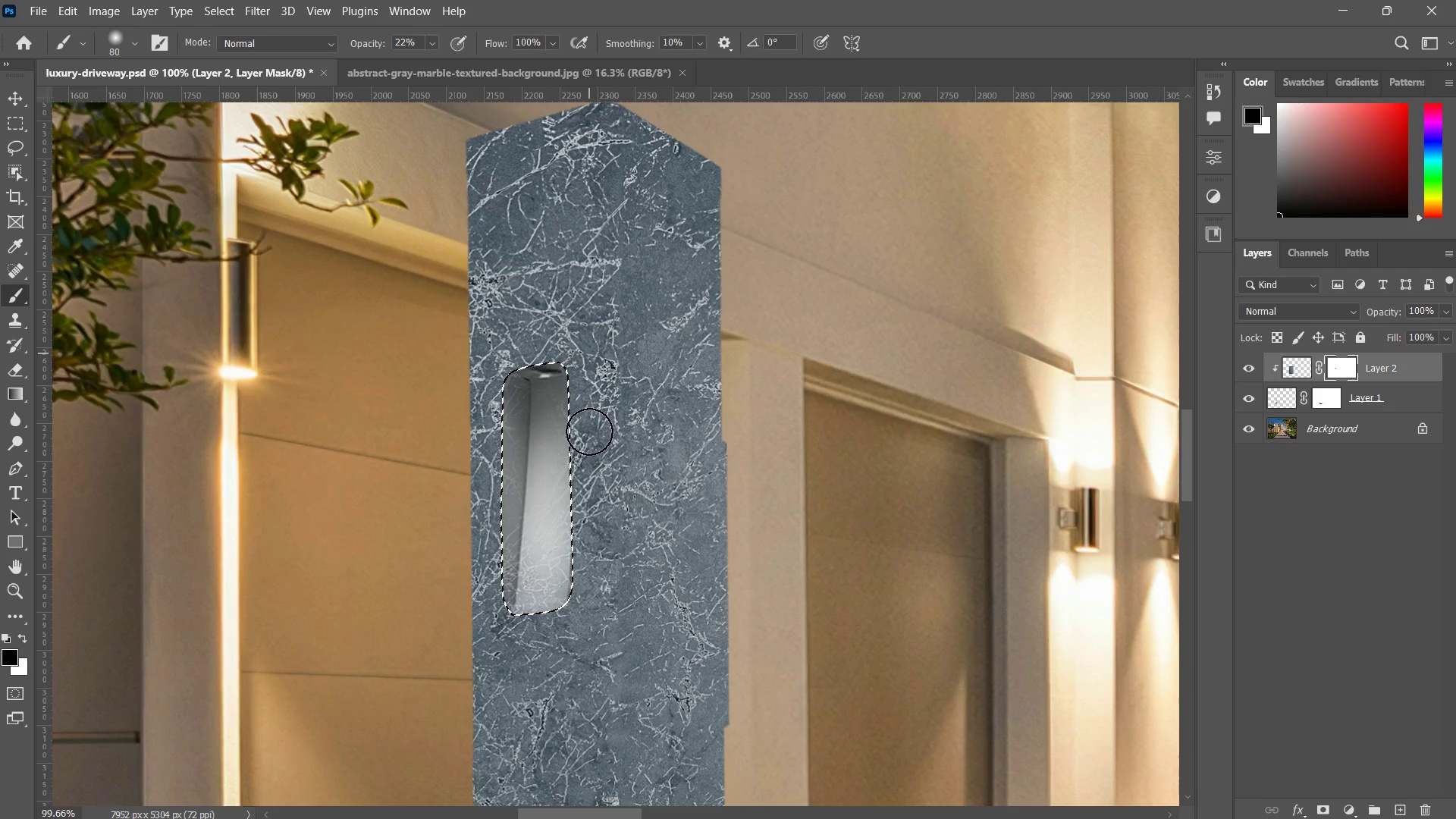 
left_click_drag(start_coordinate=[589, 357], to_coordinate=[592, 630])
 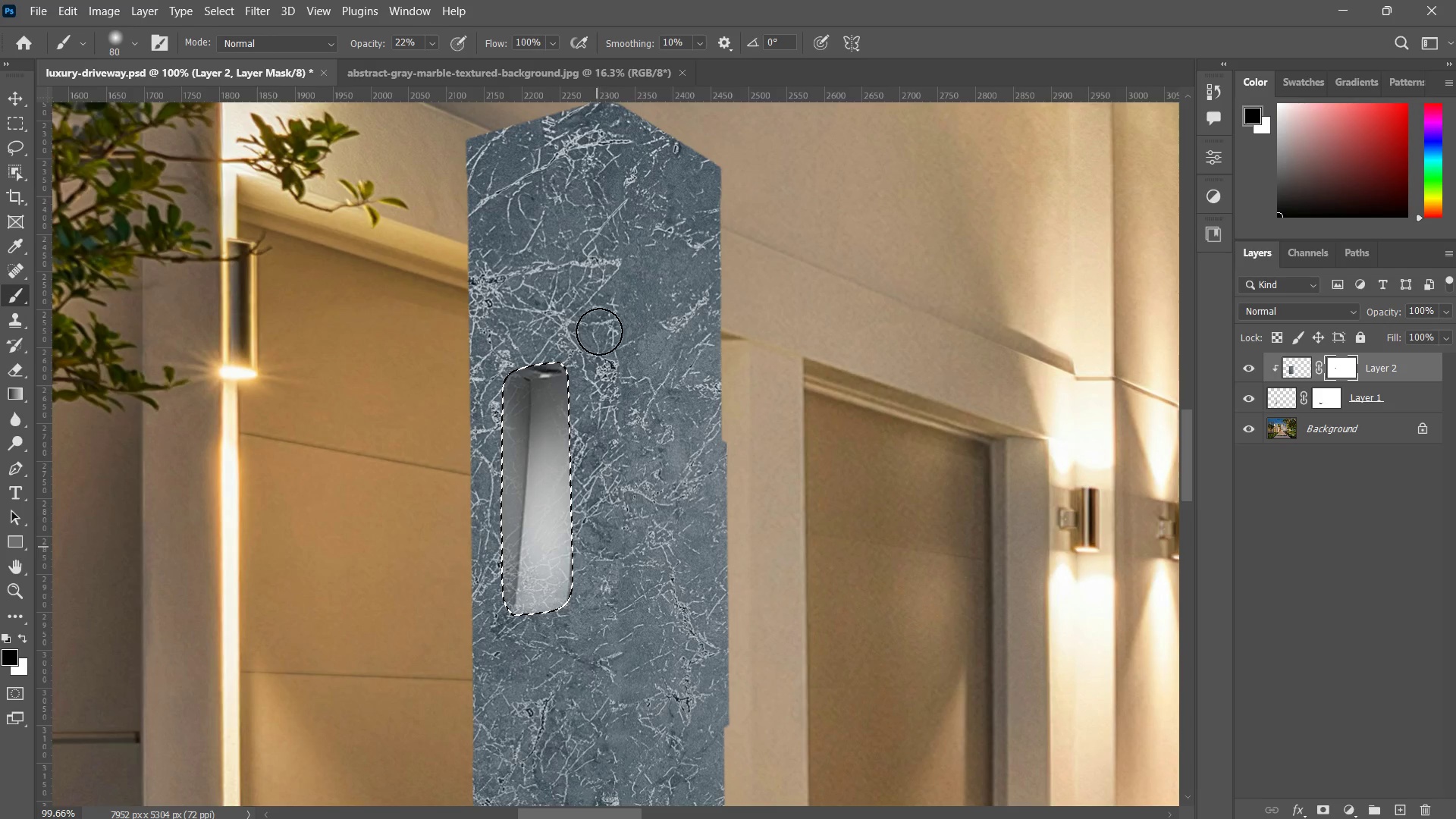 
left_click_drag(start_coordinate=[599, 331], to_coordinate=[570, 567])
 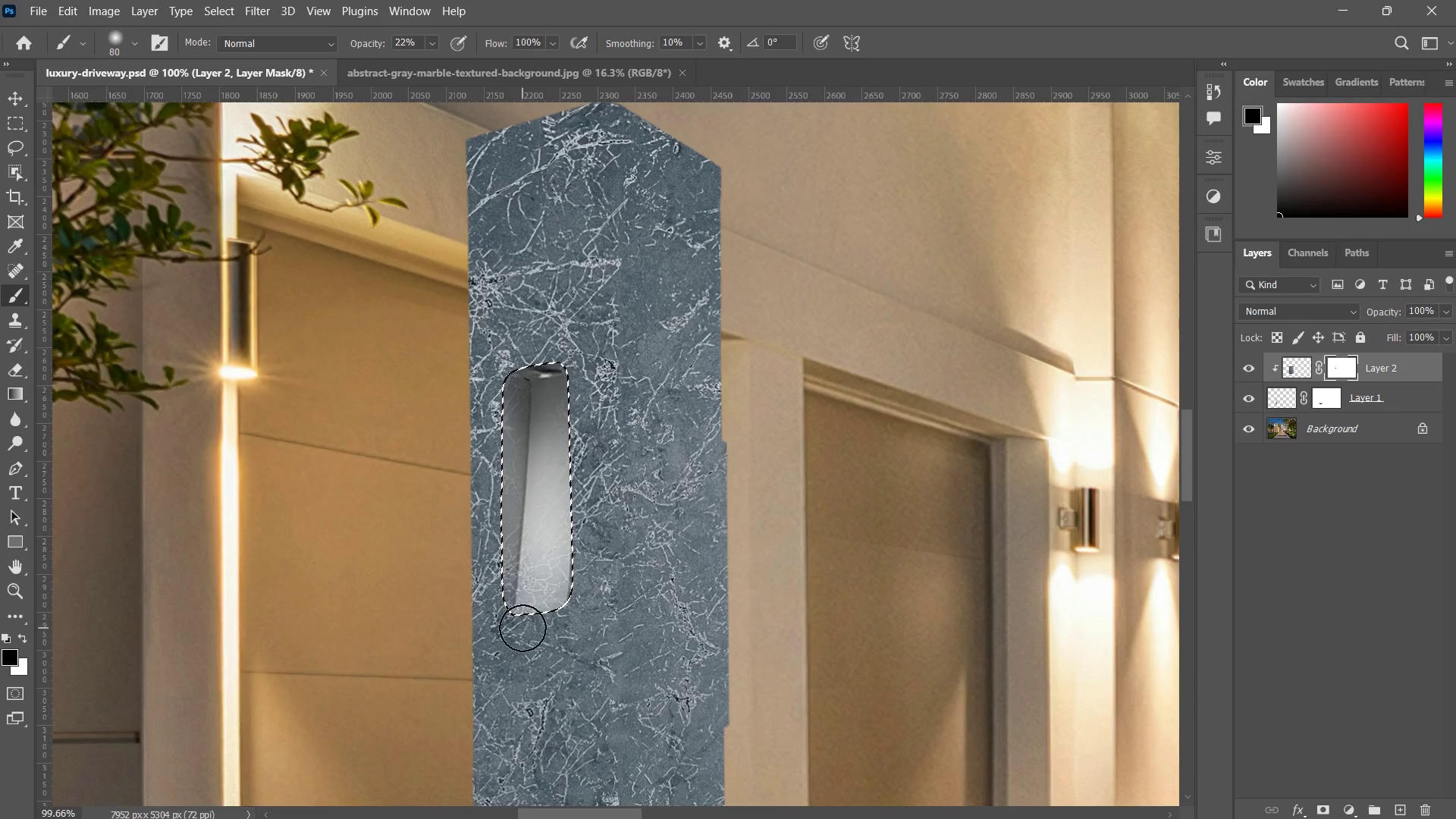 
left_click_drag(start_coordinate=[566, 397], to_coordinate=[522, 595])
 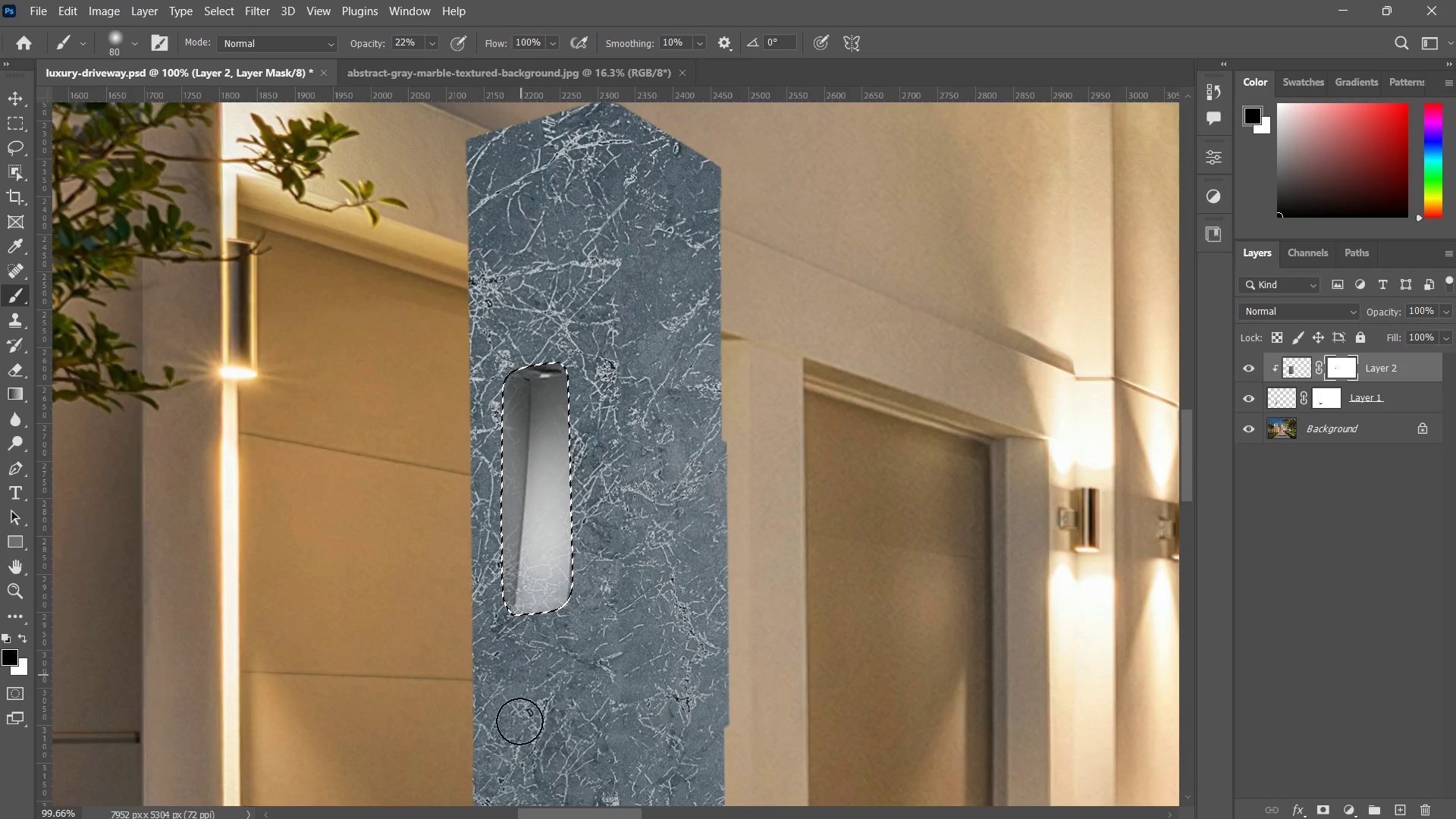 
left_click_drag(start_coordinate=[522, 441], to_coordinate=[532, 723])
 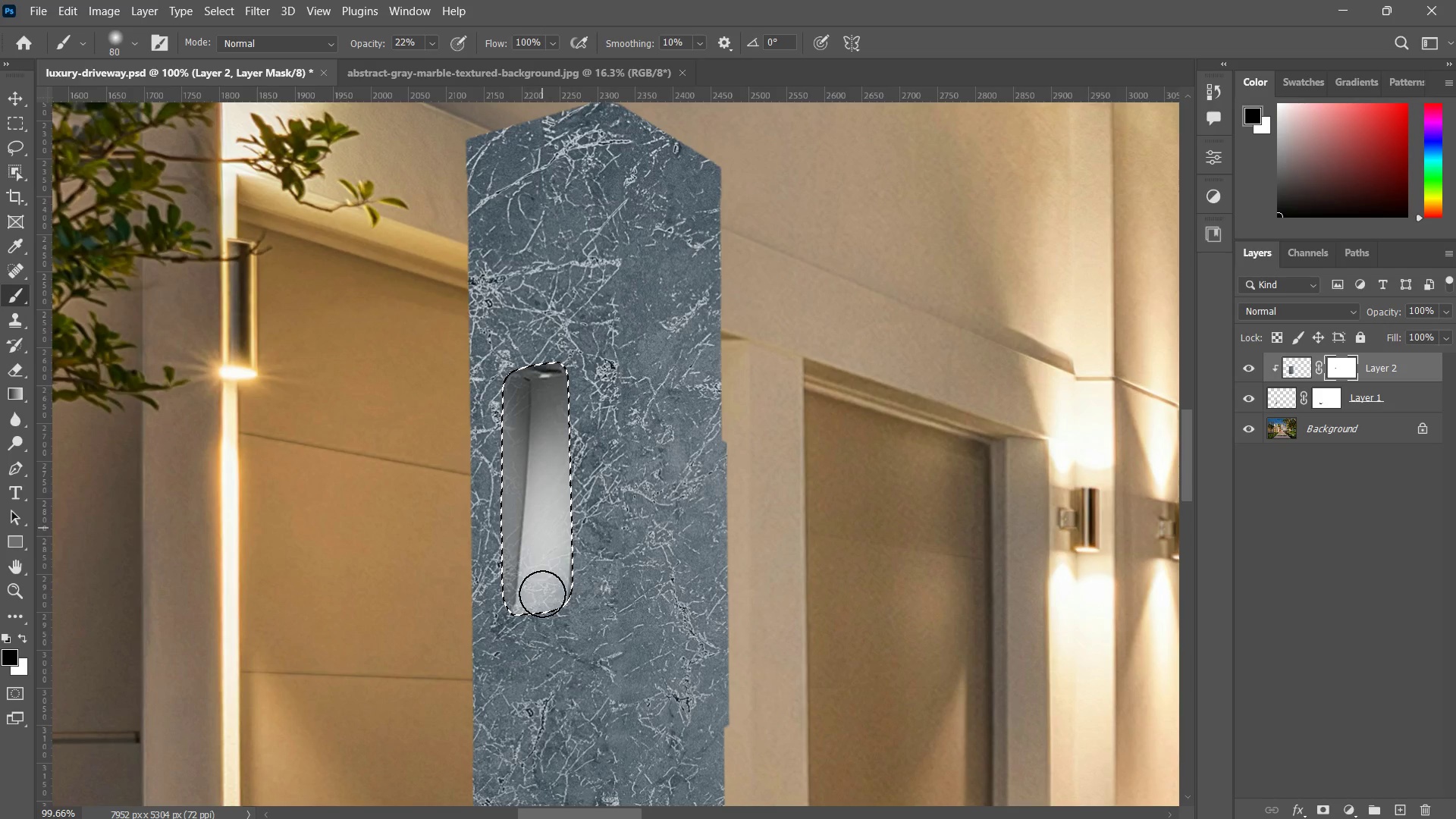 
left_click_drag(start_coordinate=[542, 528], to_coordinate=[536, 735])
 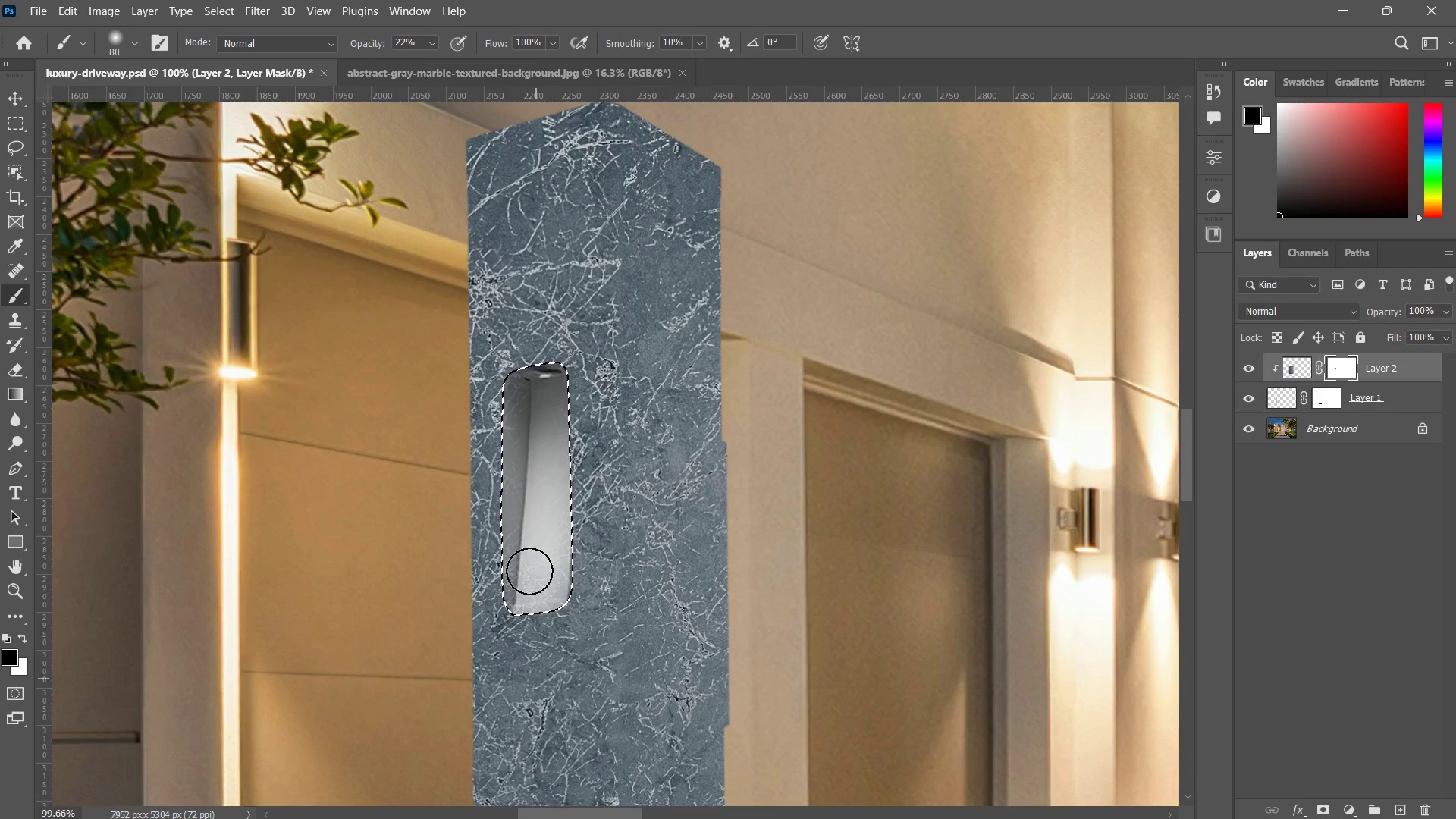 
left_click_drag(start_coordinate=[529, 578], to_coordinate=[511, 688])
 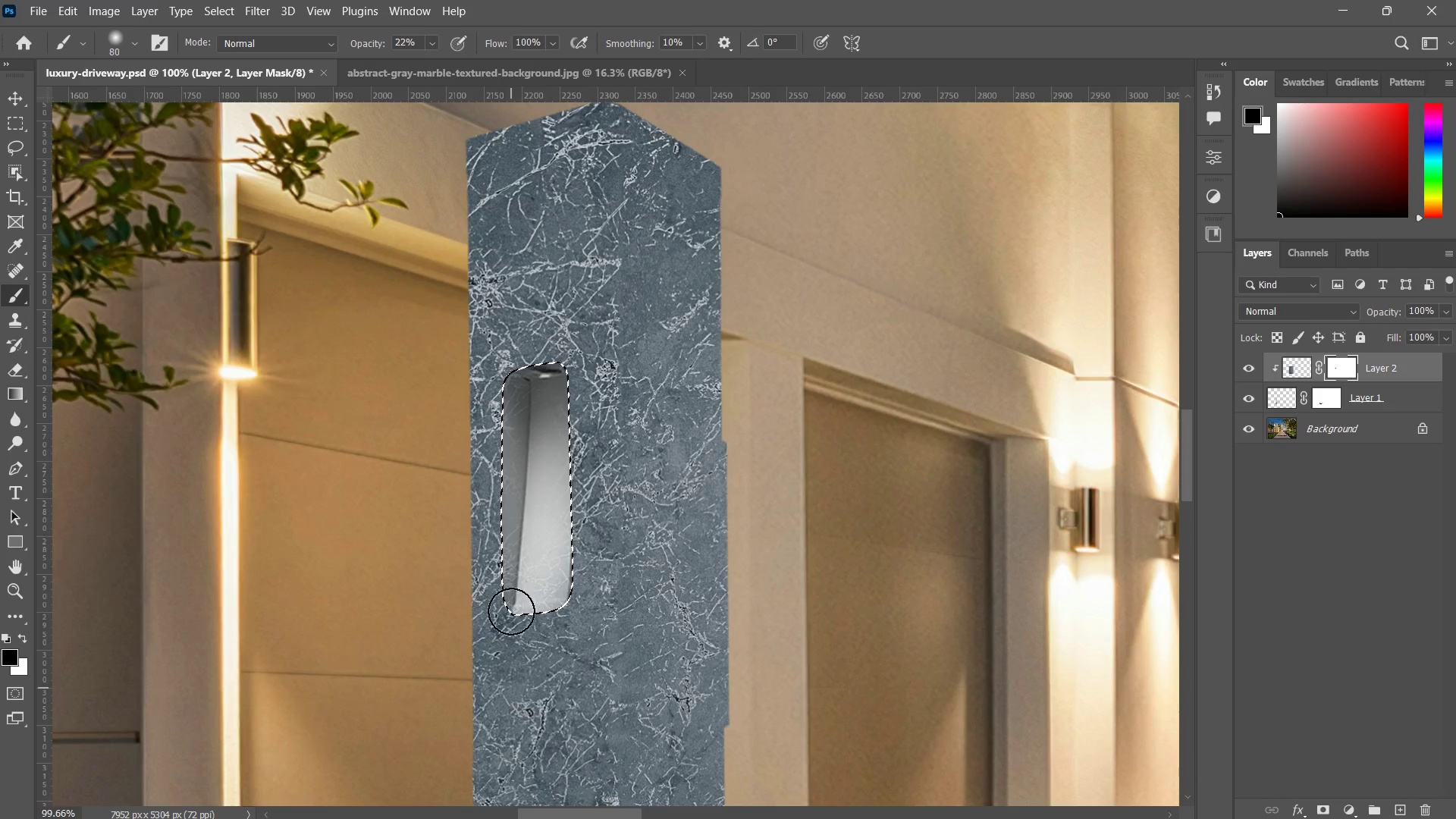 
left_click_drag(start_coordinate=[511, 611], to_coordinate=[516, 663])
 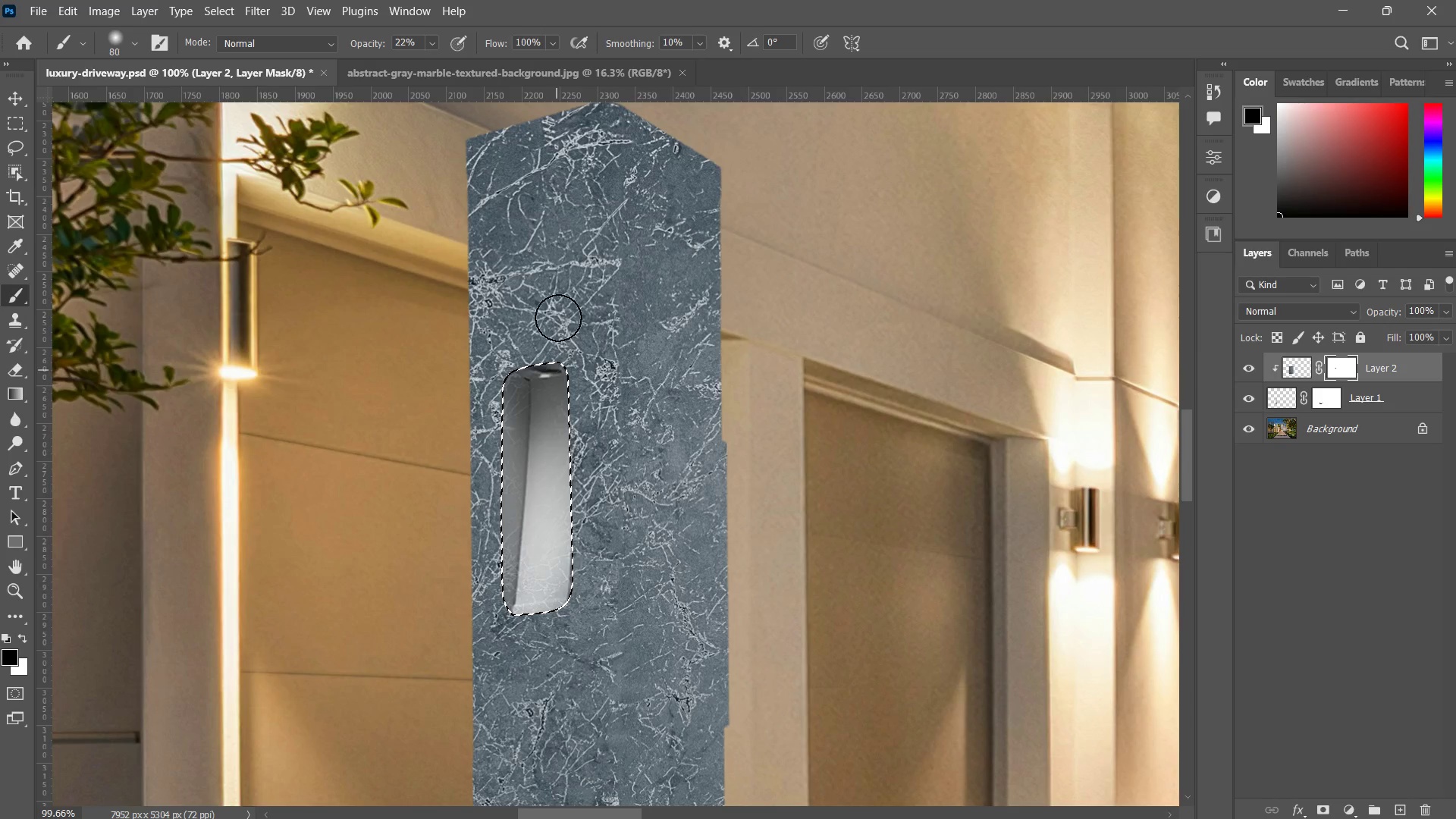 
left_click_drag(start_coordinate=[558, 305], to_coordinate=[570, 415])
 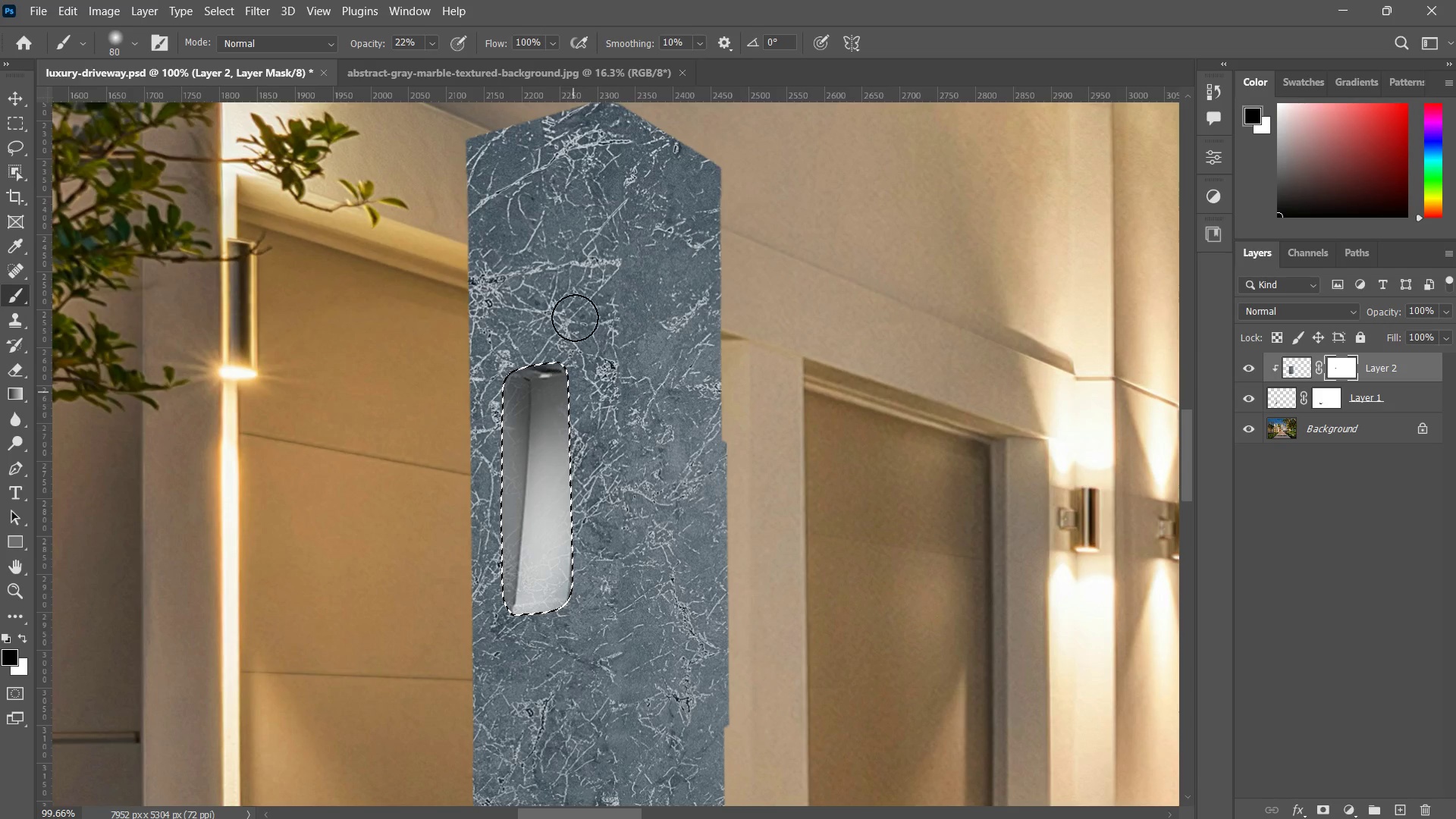 
left_click_drag(start_coordinate=[575, 318], to_coordinate=[573, 541])
 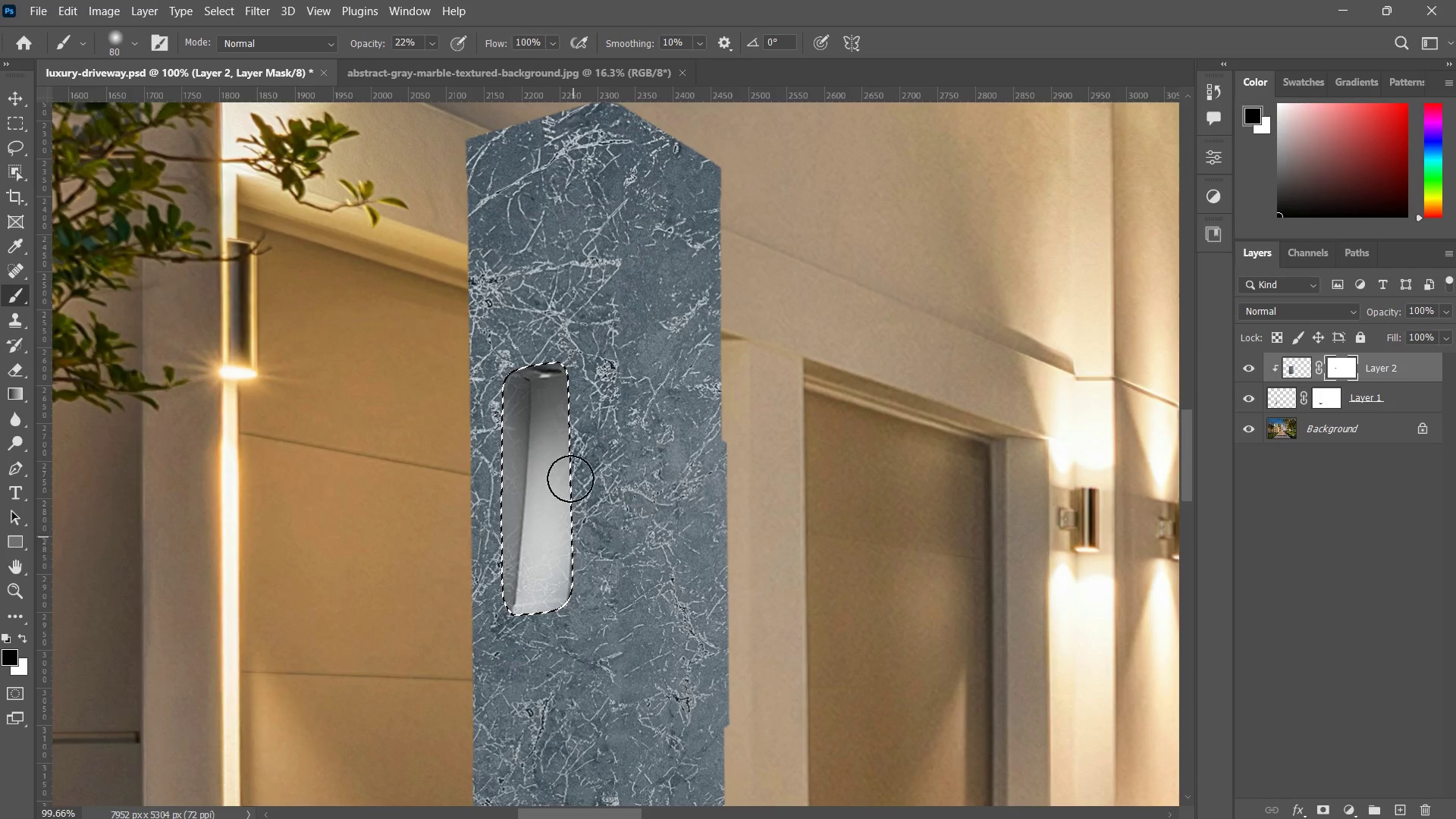 
left_click_drag(start_coordinate=[566, 488], to_coordinate=[547, 635])
 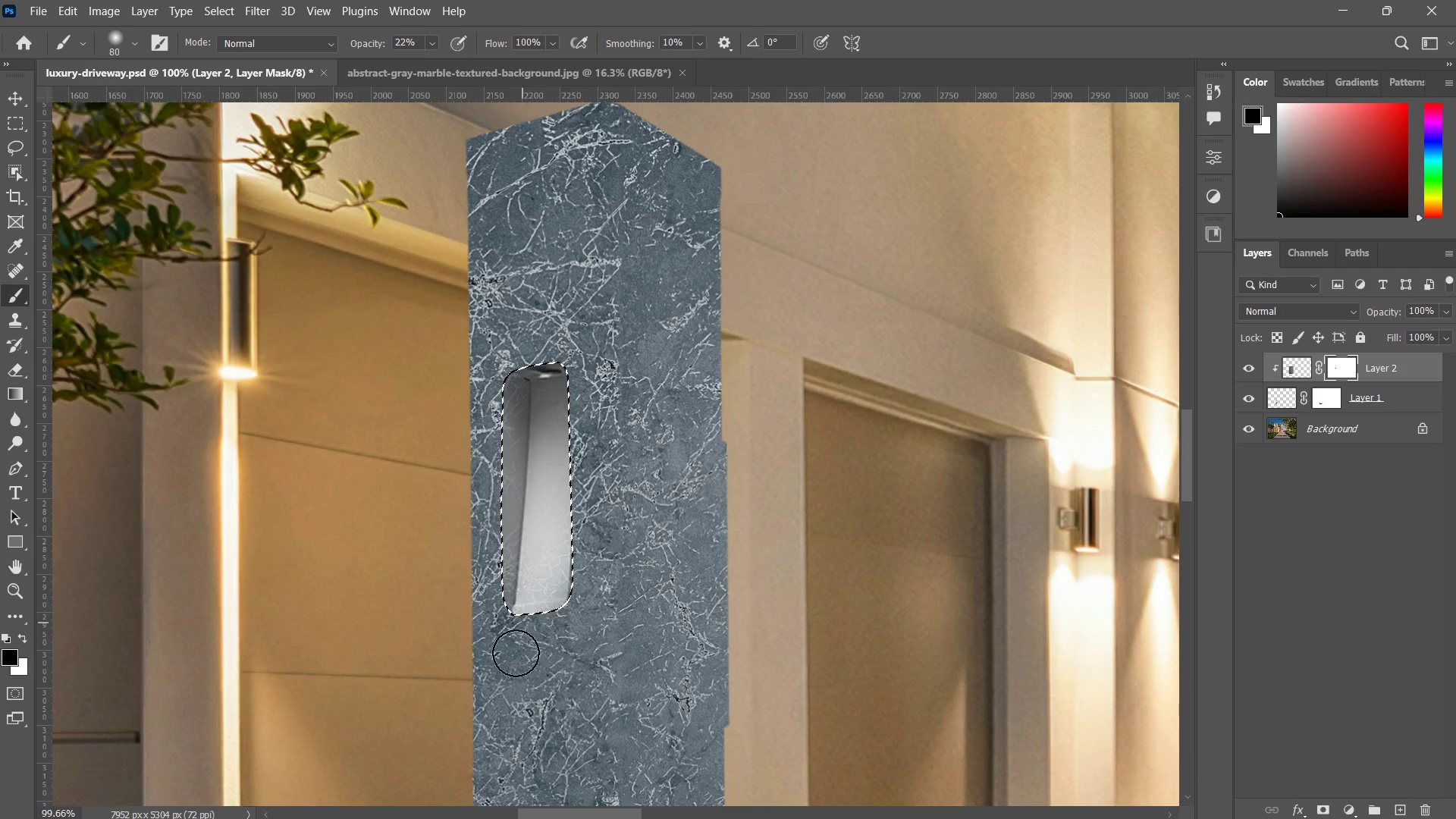 
left_click_drag(start_coordinate=[533, 597], to_coordinate=[513, 645])
 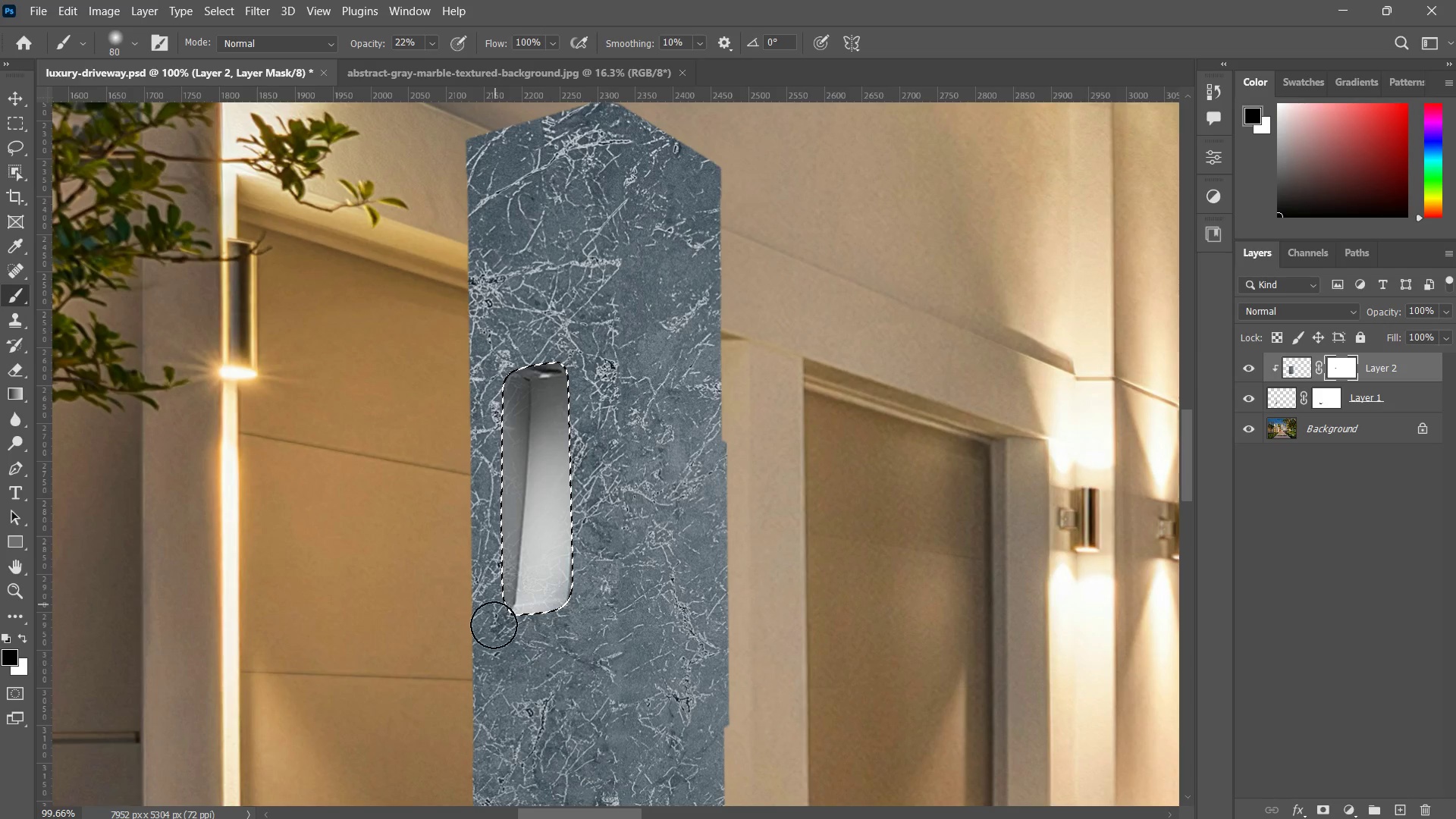 
left_click_drag(start_coordinate=[507, 544], to_coordinate=[494, 612])
 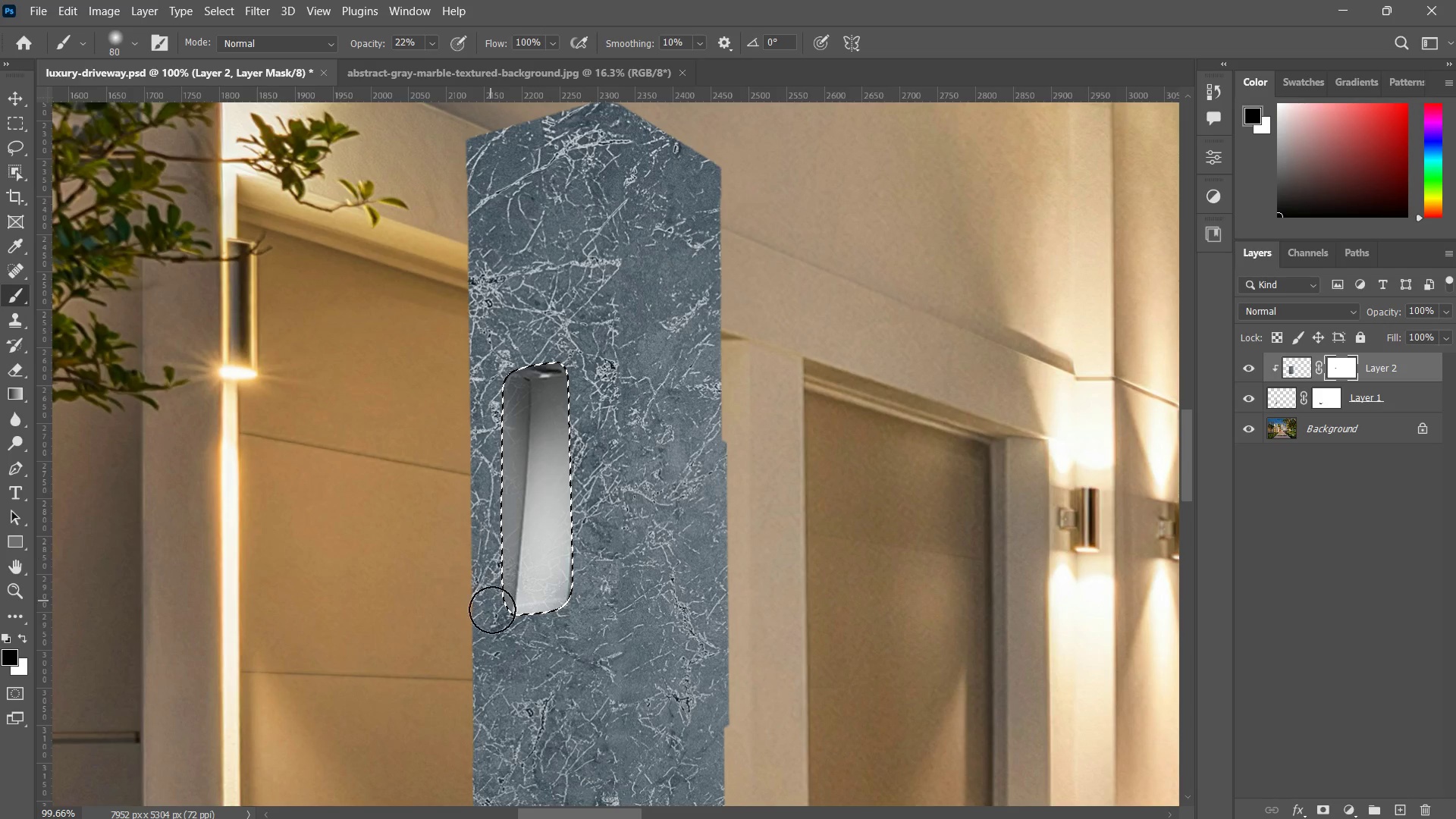 
left_click_drag(start_coordinate=[491, 558], to_coordinate=[502, 598])
 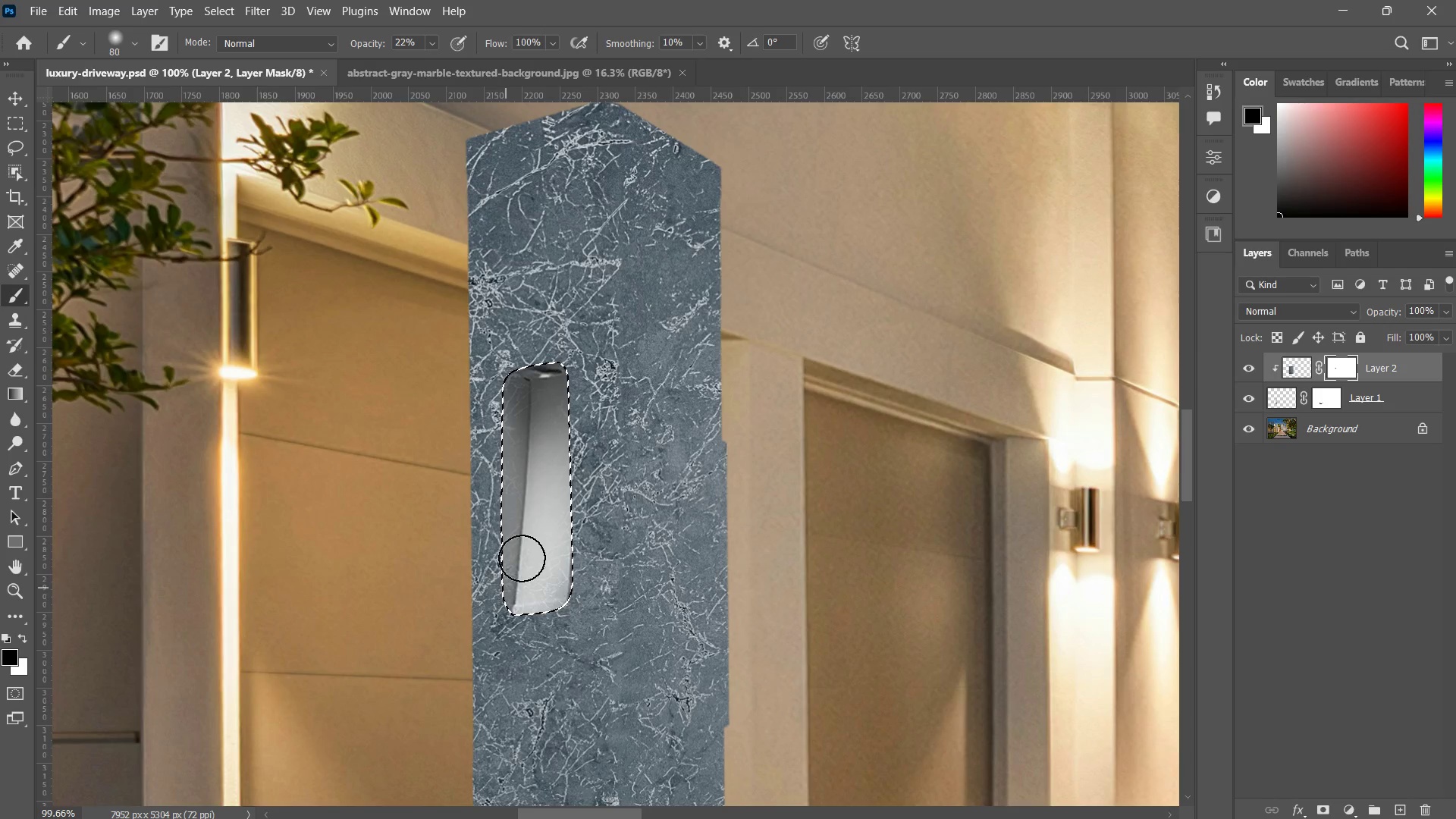 
left_click_drag(start_coordinate=[522, 558], to_coordinate=[556, 595])
 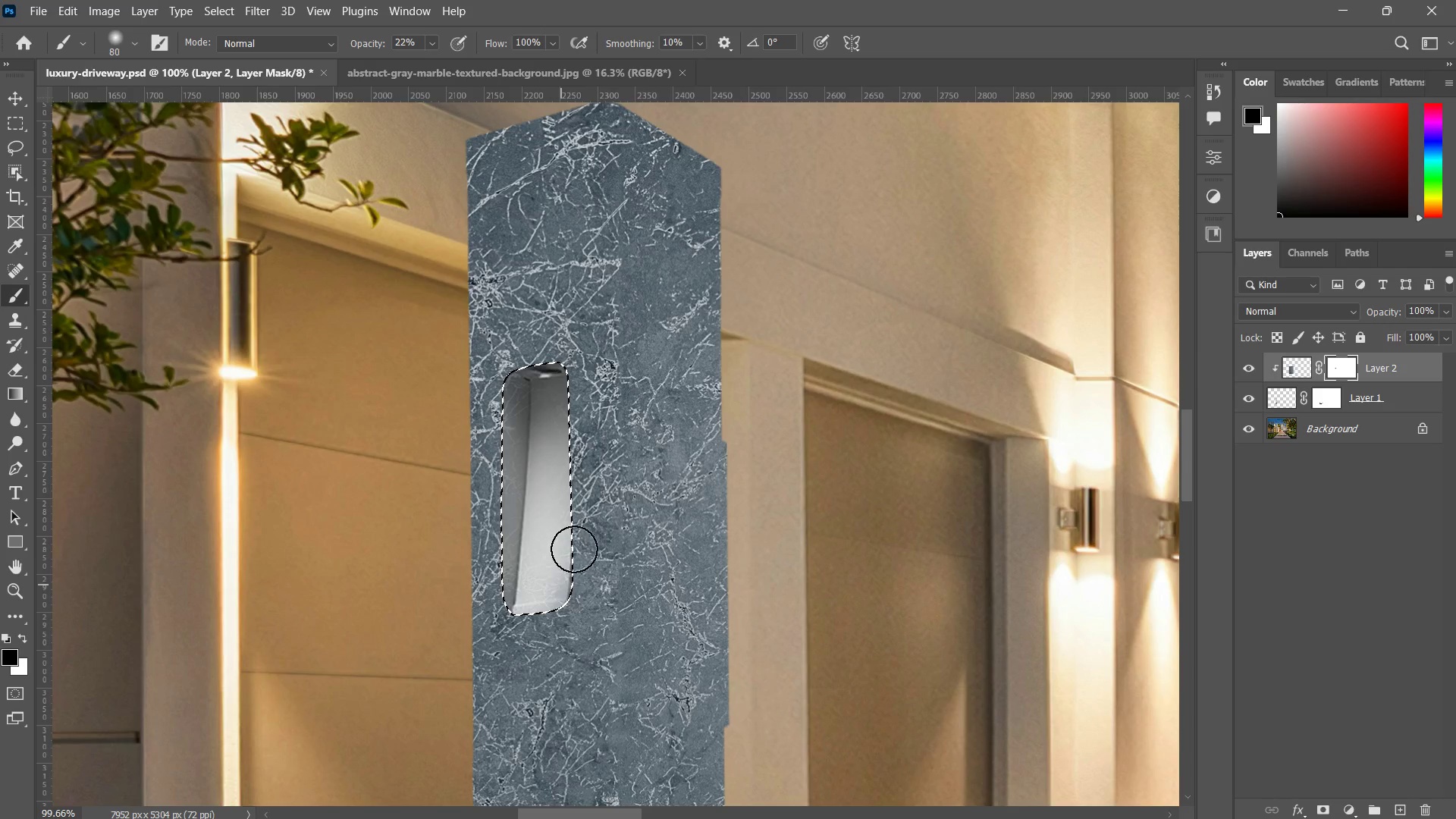 
left_click_drag(start_coordinate=[574, 544], to_coordinate=[573, 596])
 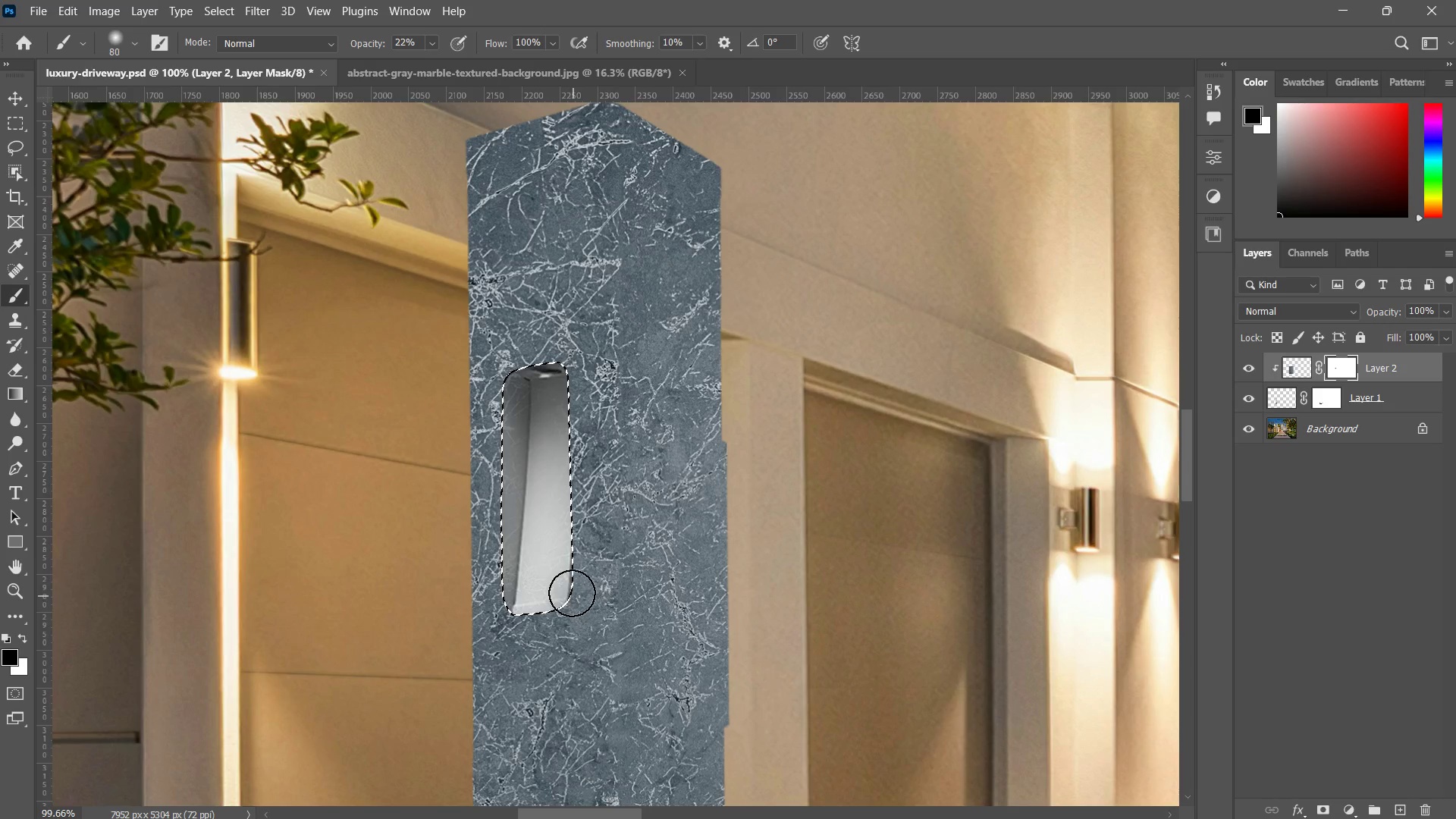 
left_click_drag(start_coordinate=[576, 567], to_coordinate=[560, 613])
 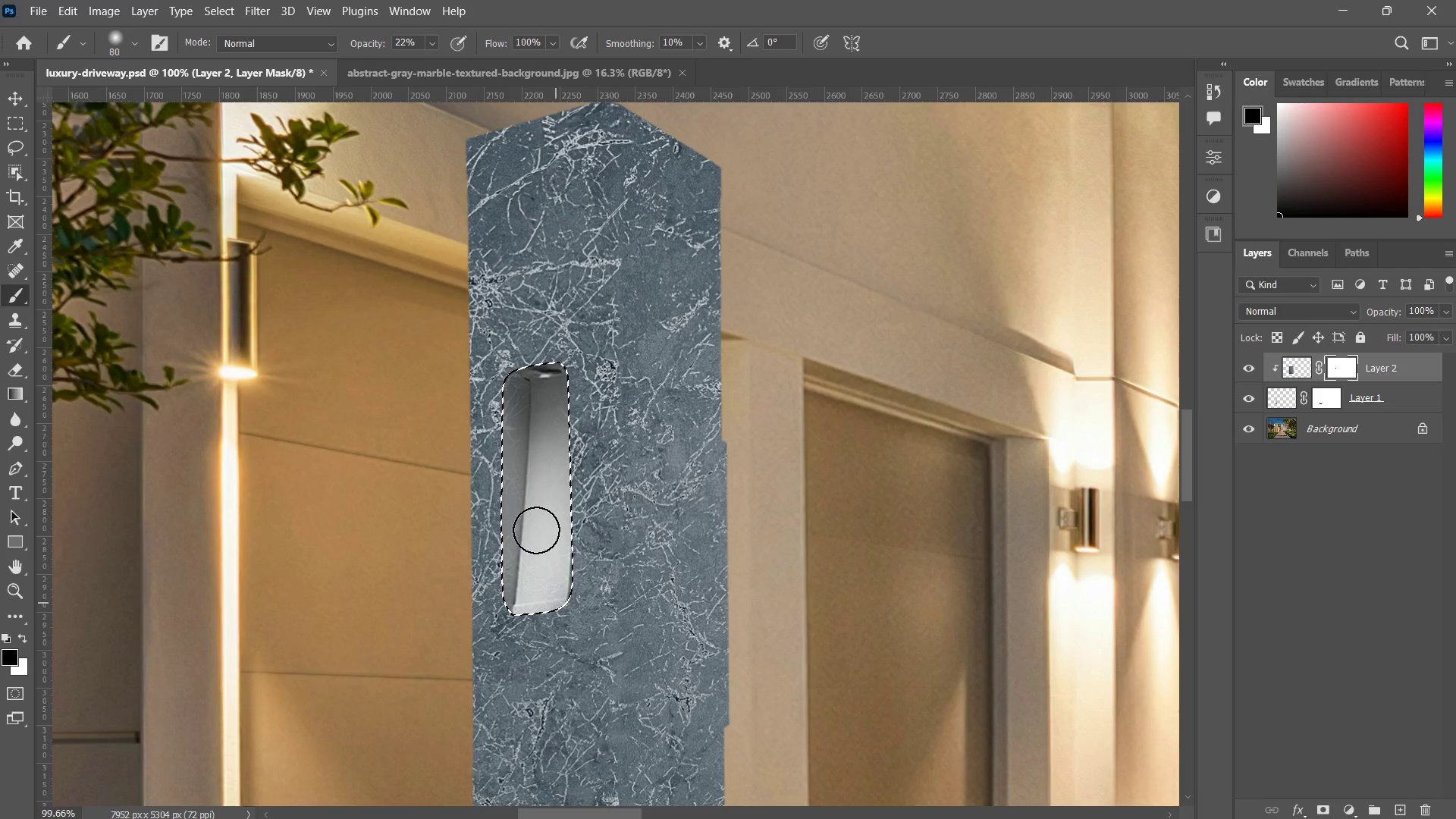 
left_click_drag(start_coordinate=[535, 530], to_coordinate=[537, 596])
 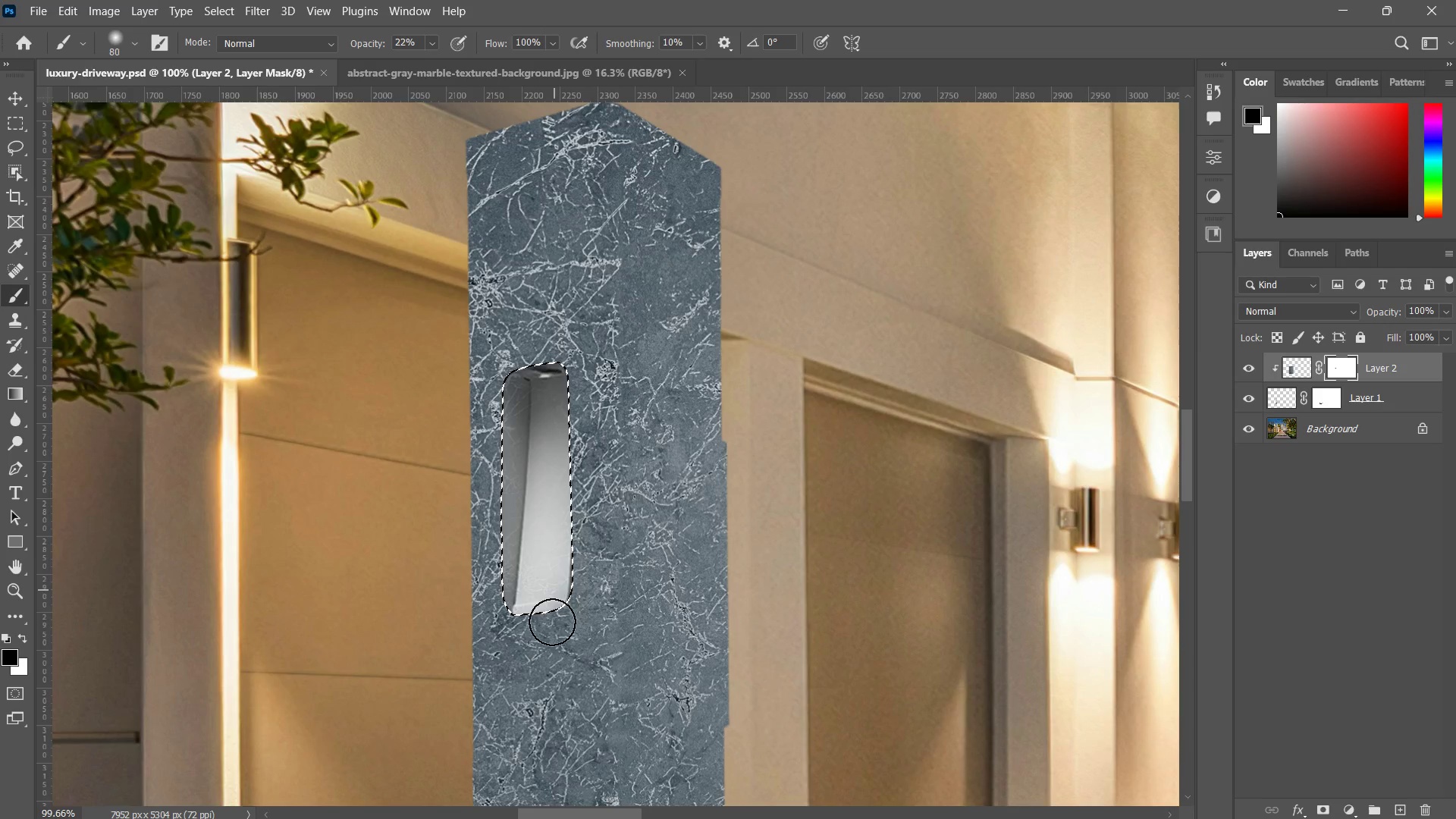 
left_click_drag(start_coordinate=[554, 562], to_coordinate=[551, 601])
 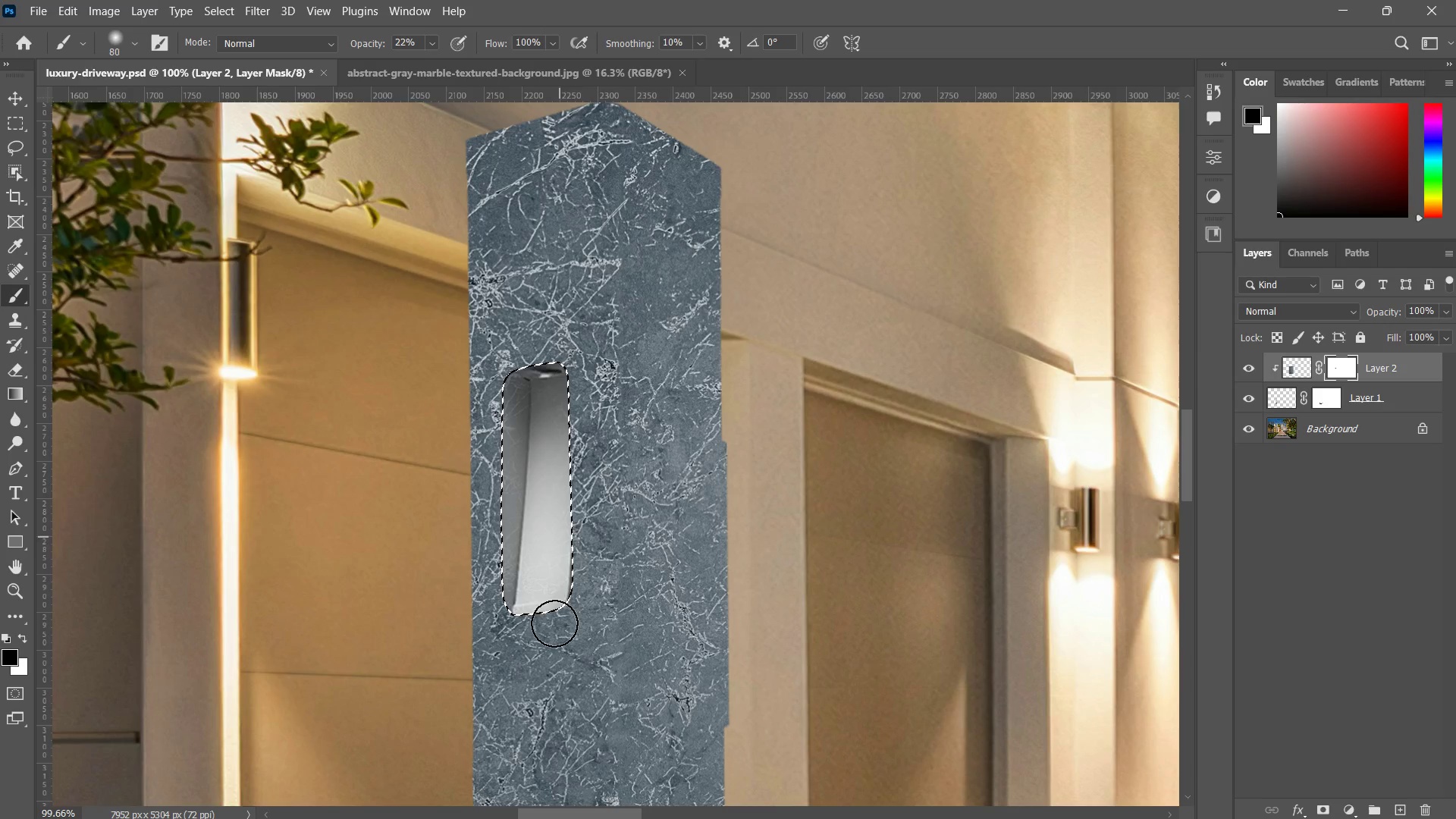 
left_click_drag(start_coordinate=[560, 531], to_coordinate=[554, 617])
 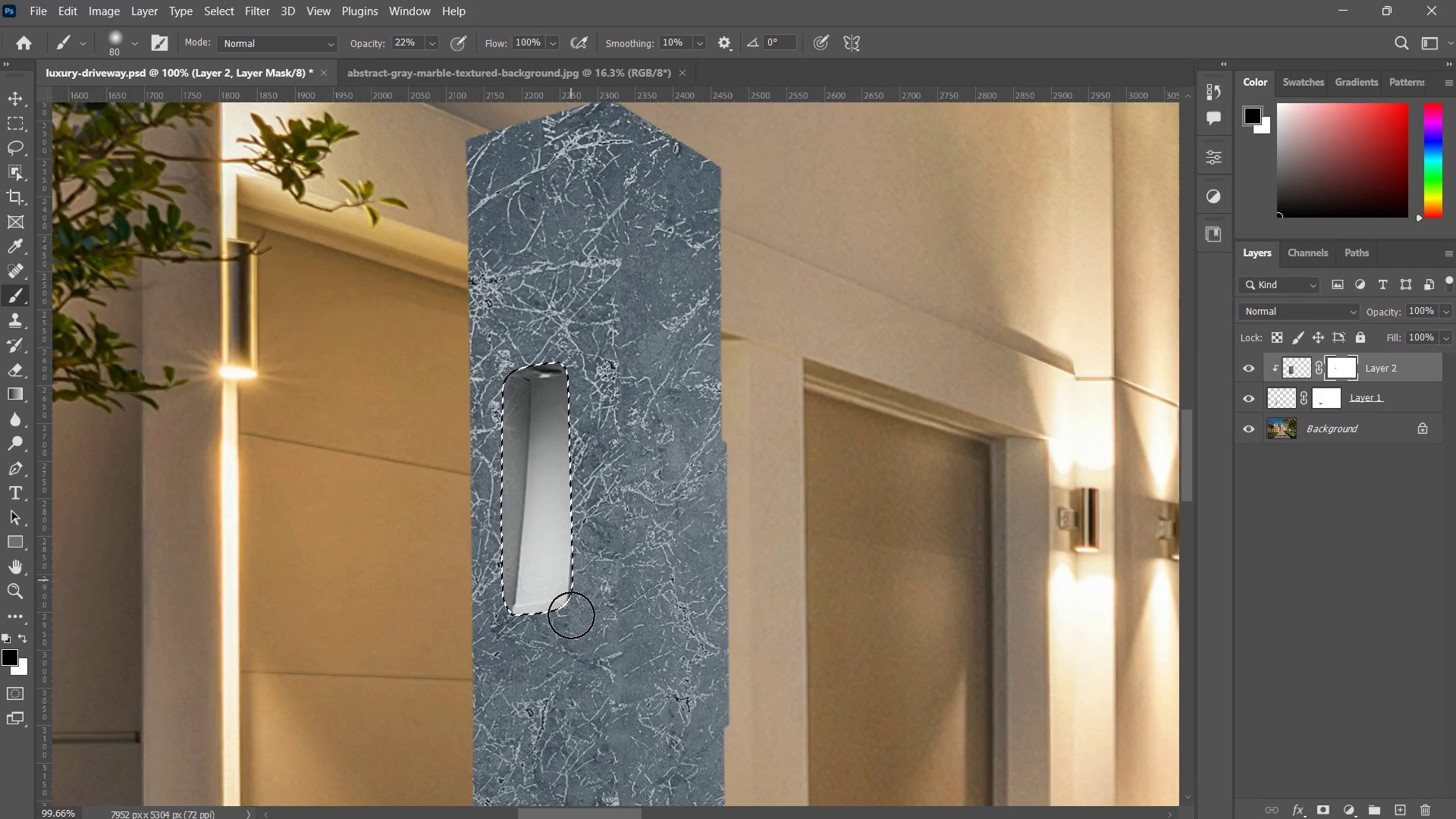 
left_click_drag(start_coordinate=[571, 555], to_coordinate=[566, 608])
 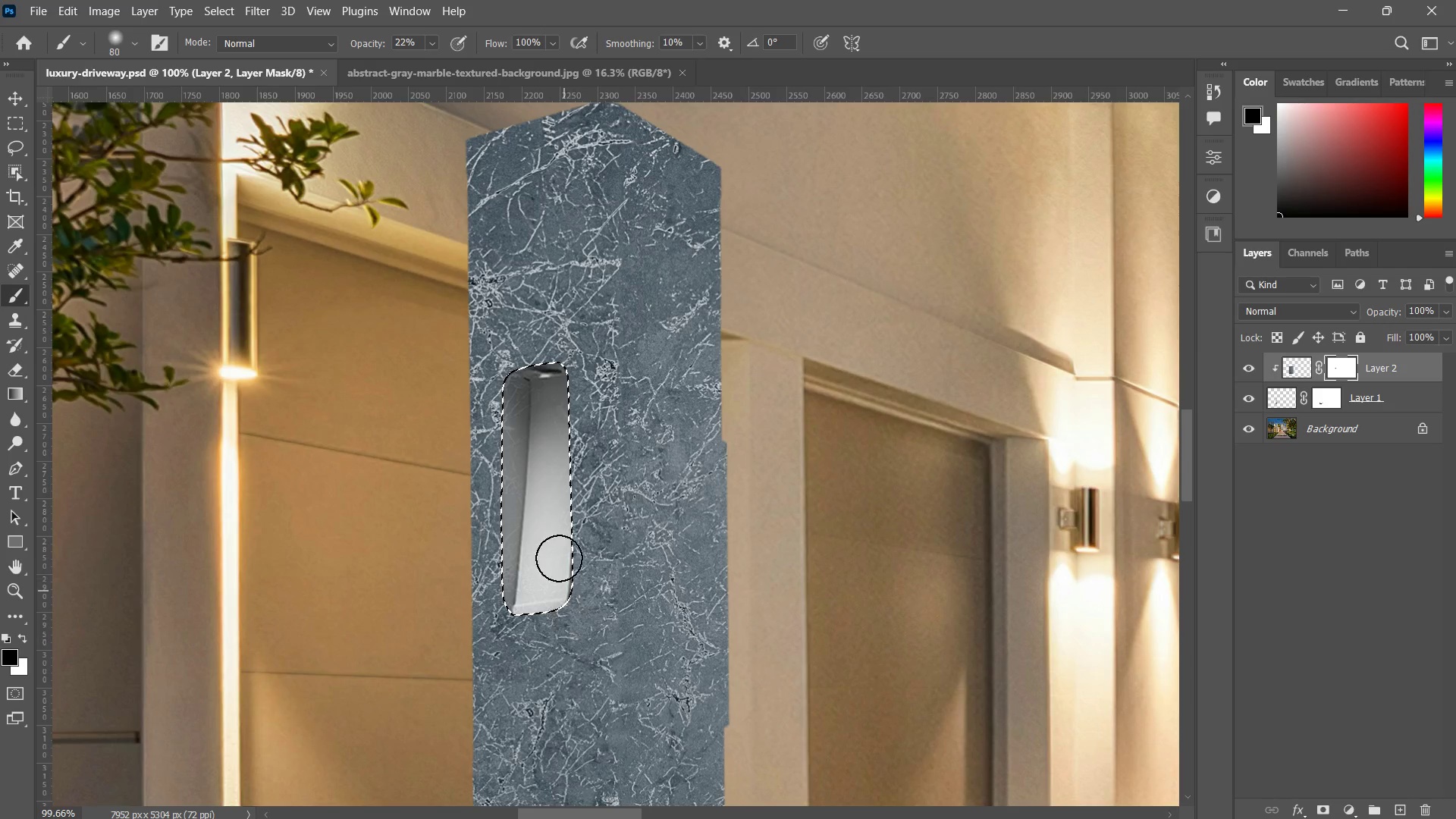 
left_click_drag(start_coordinate=[558, 558], to_coordinate=[535, 626])
 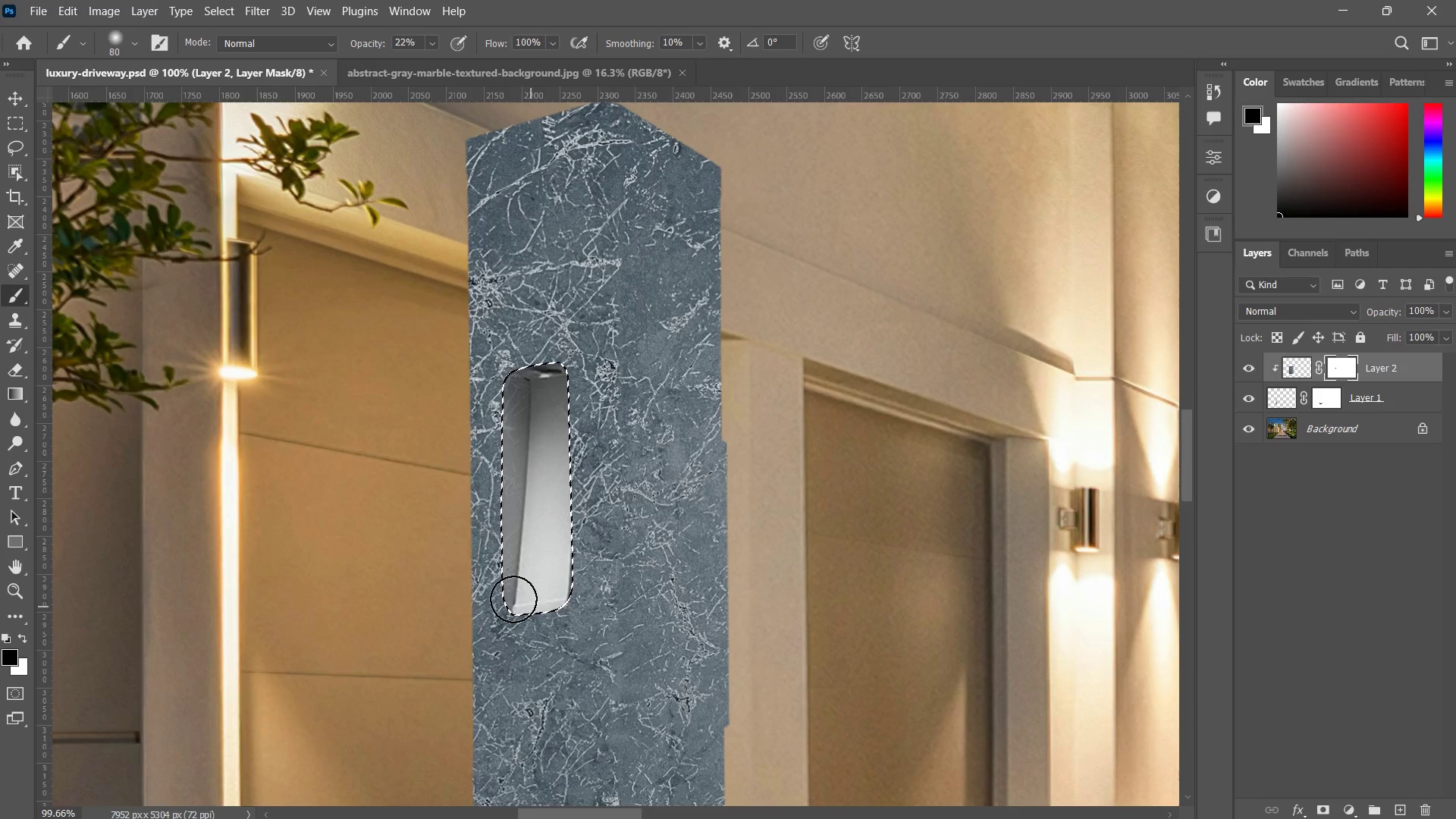 
left_click_drag(start_coordinate=[513, 547], to_coordinate=[546, 522])
 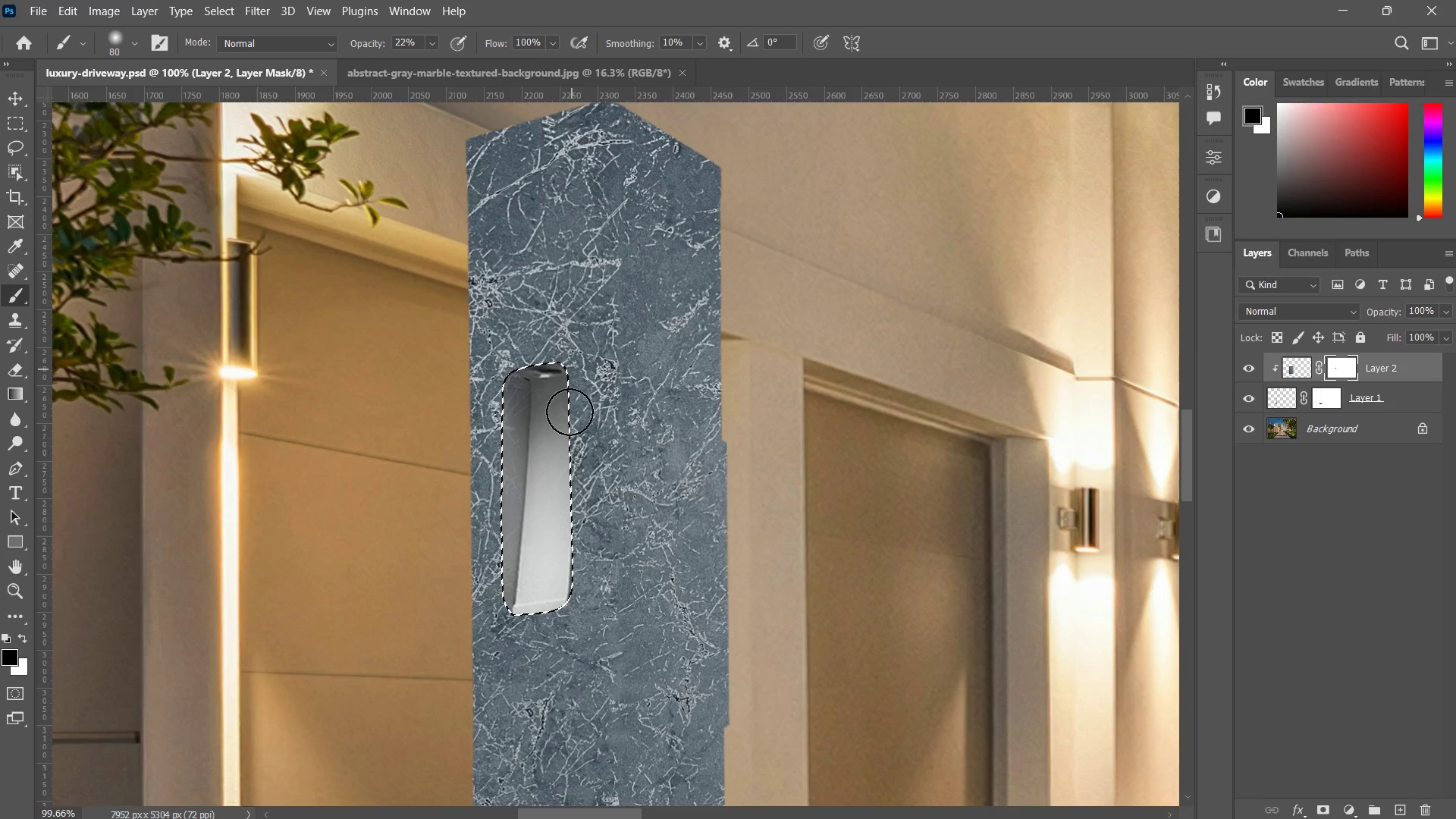 
left_click_drag(start_coordinate=[575, 344], to_coordinate=[570, 421])
 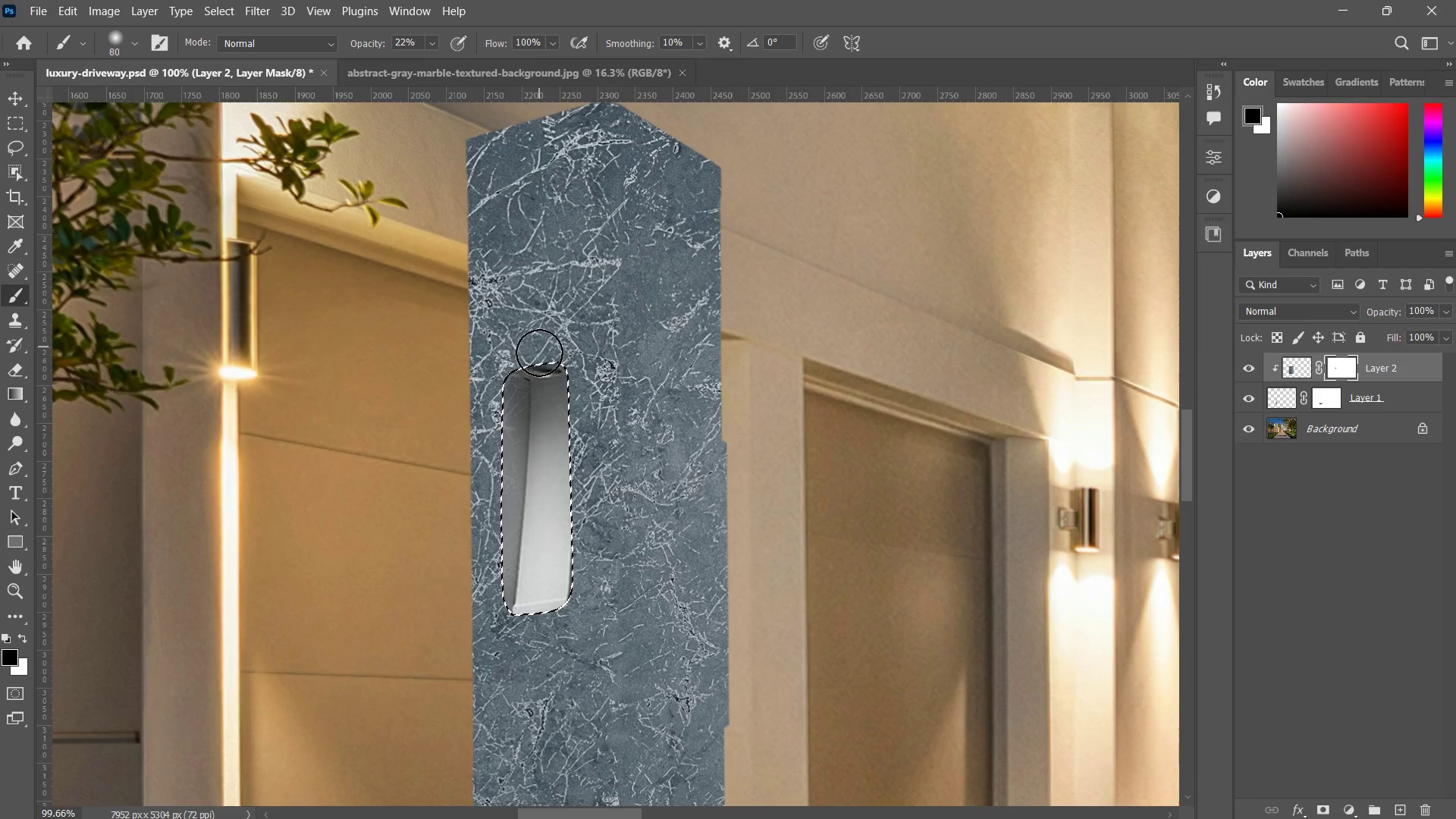 
left_click_drag(start_coordinate=[540, 331], to_coordinate=[544, 350])
 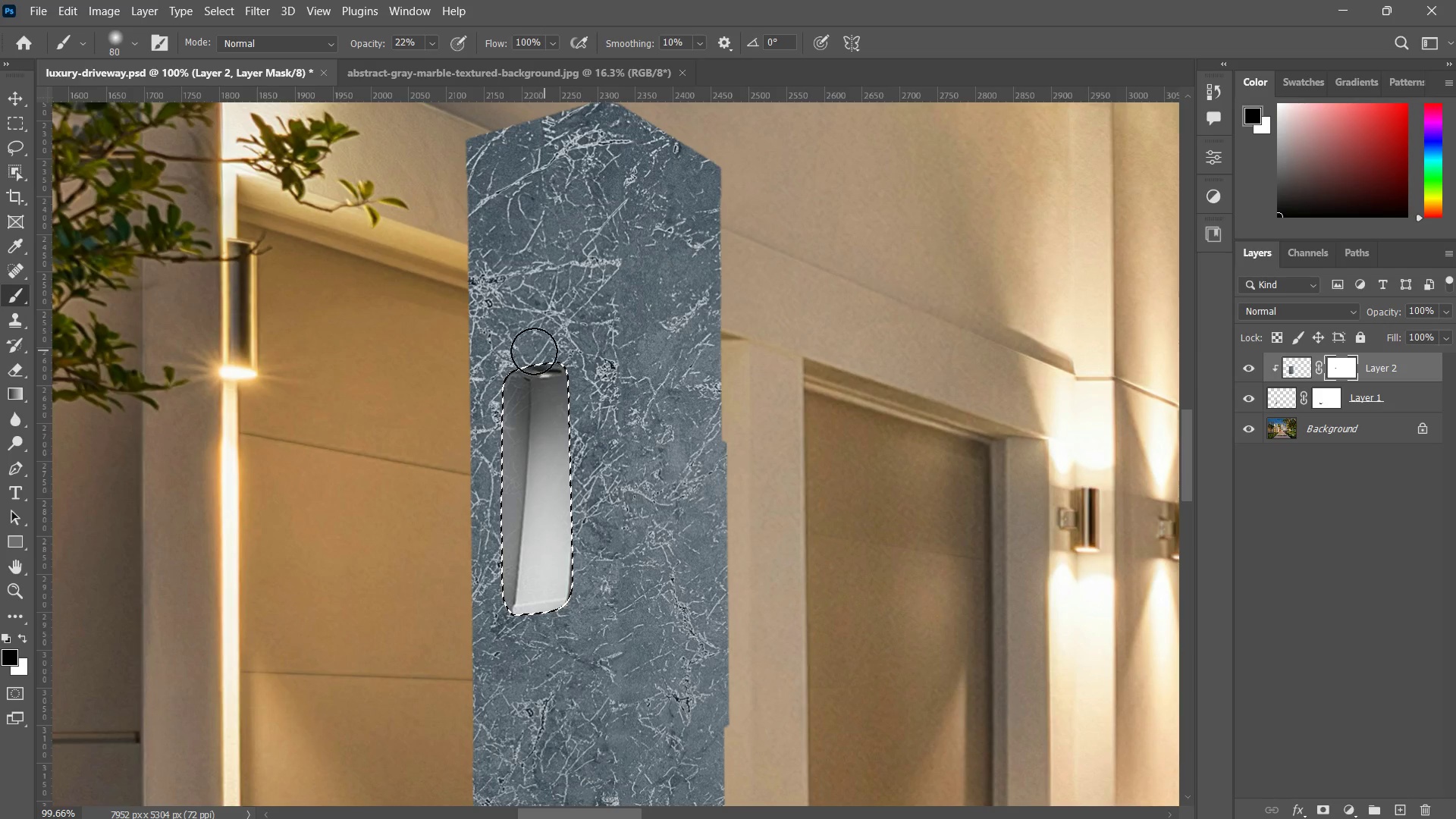 
left_click_drag(start_coordinate=[550, 334], to_coordinate=[513, 400])
 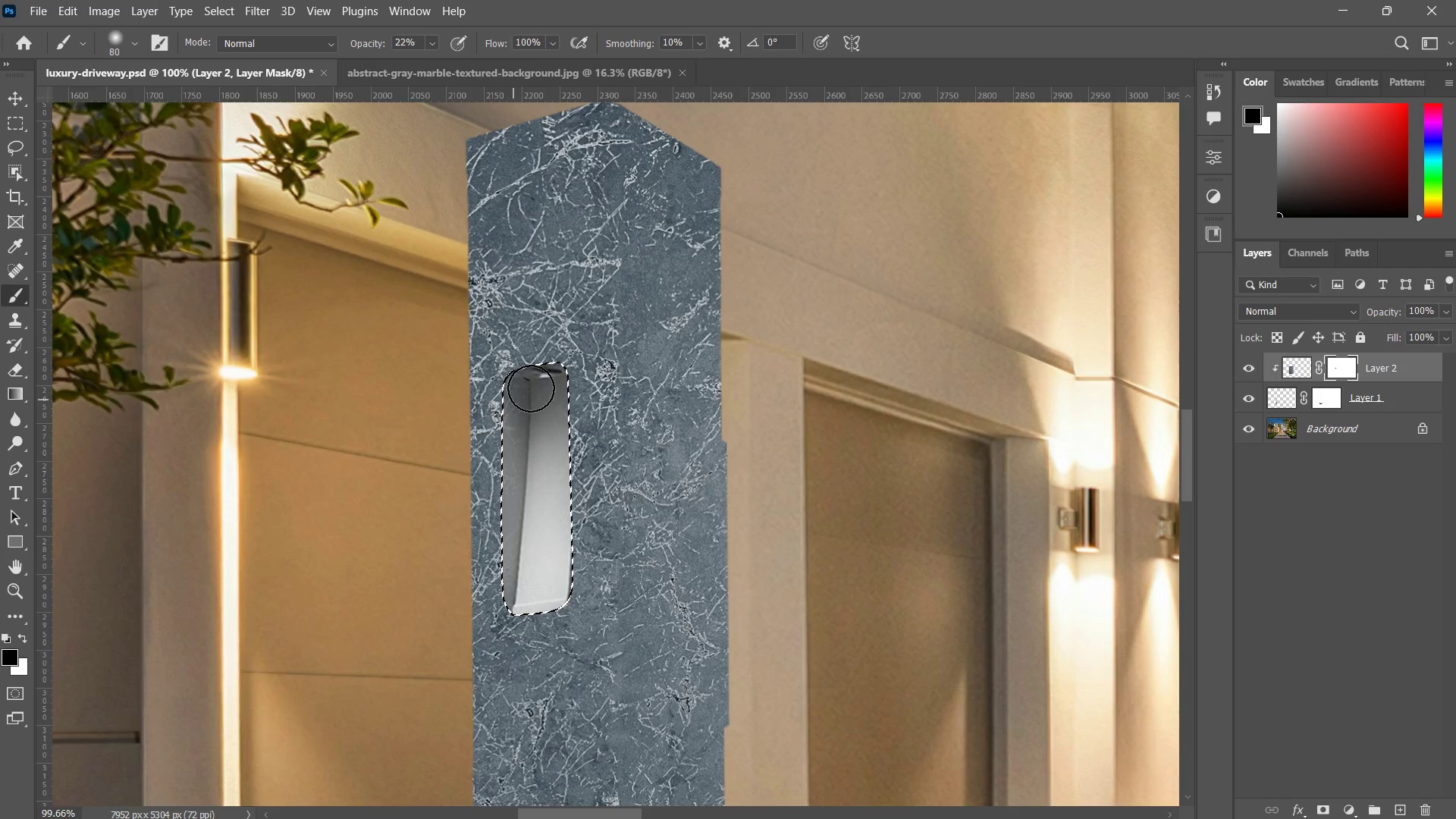 
left_click_drag(start_coordinate=[546, 350], to_coordinate=[522, 482])
 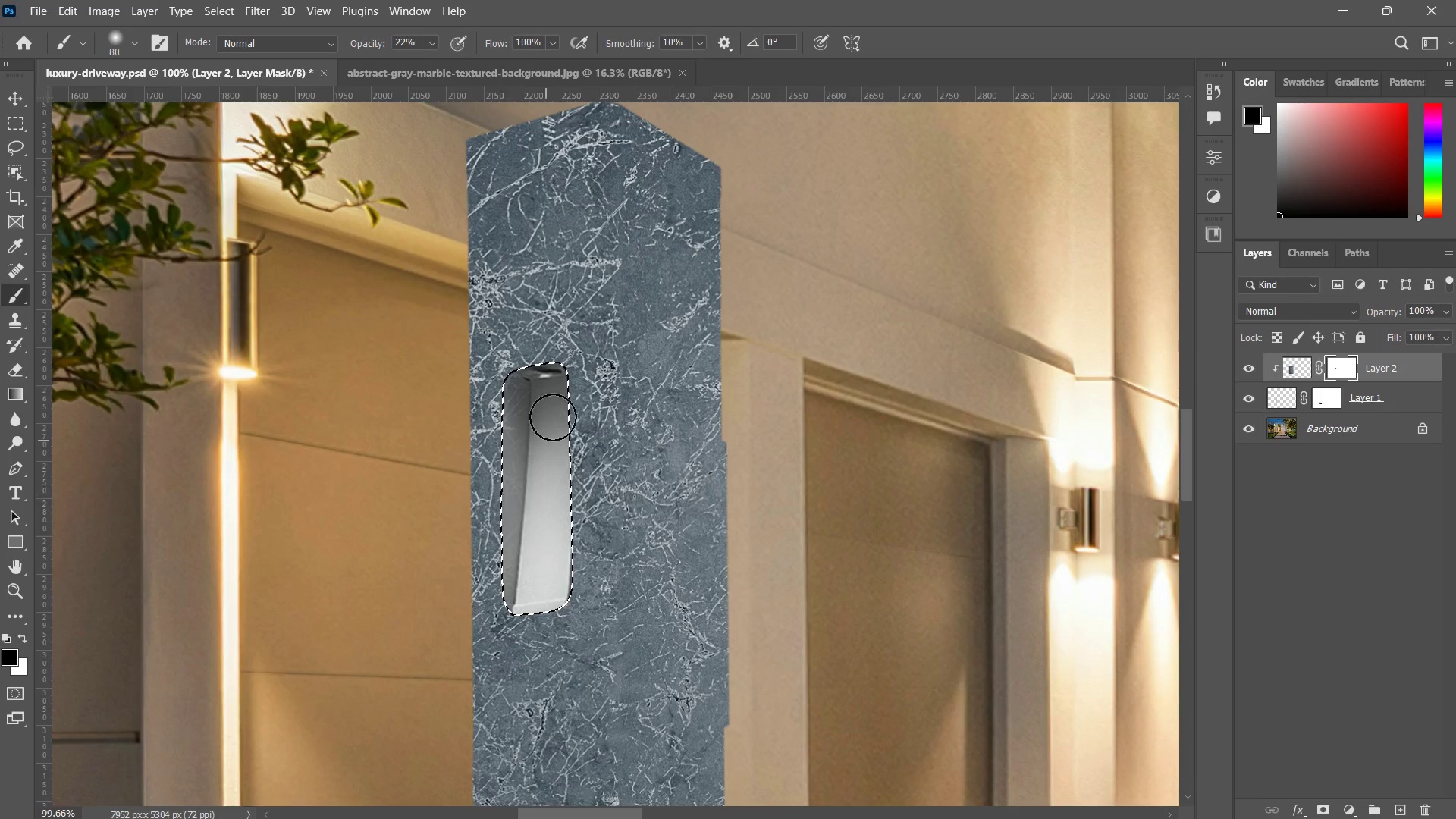 
left_click_drag(start_coordinate=[552, 428], to_coordinate=[503, 635])
 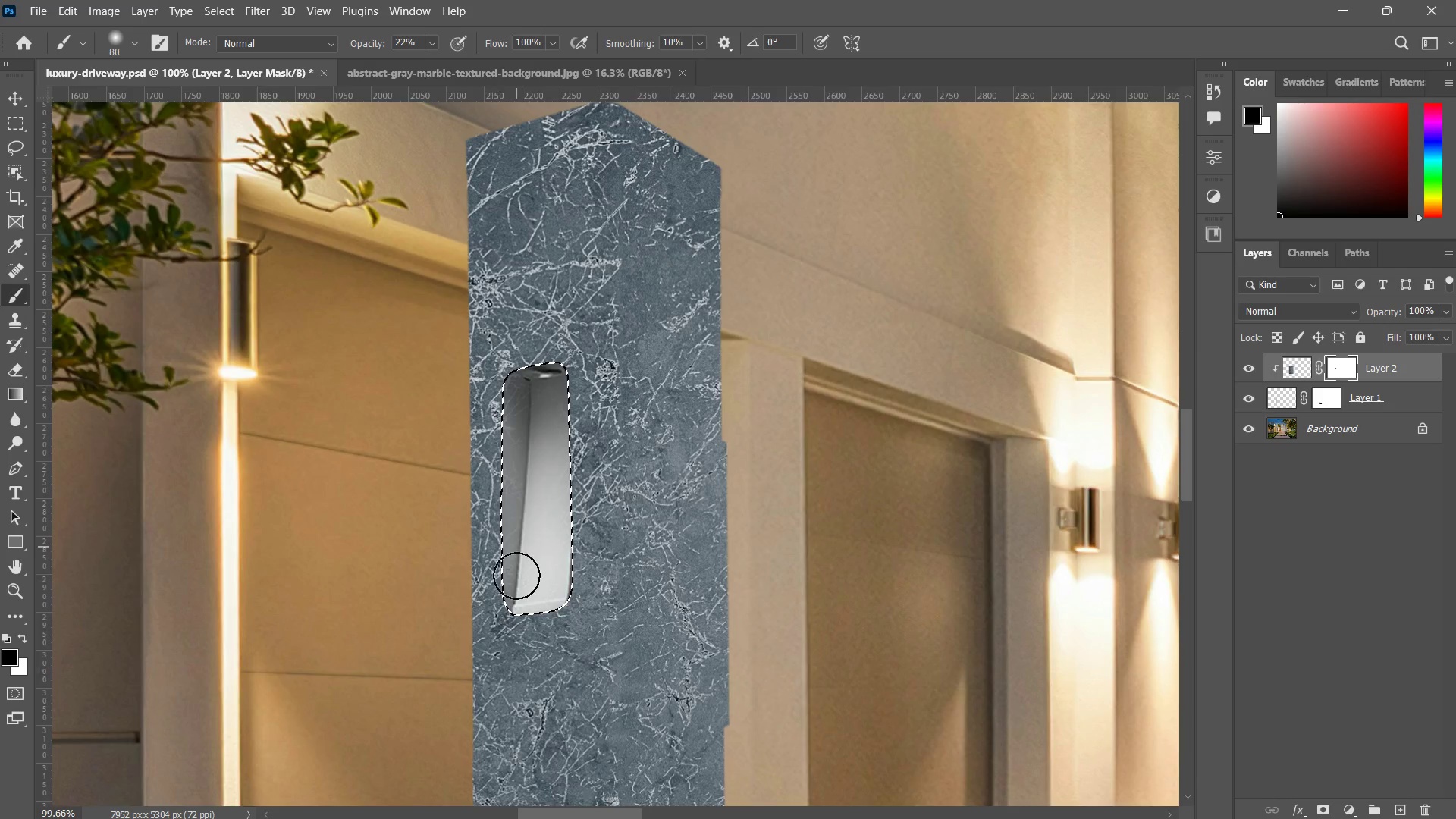 
left_click_drag(start_coordinate=[516, 547], to_coordinate=[531, 624])
 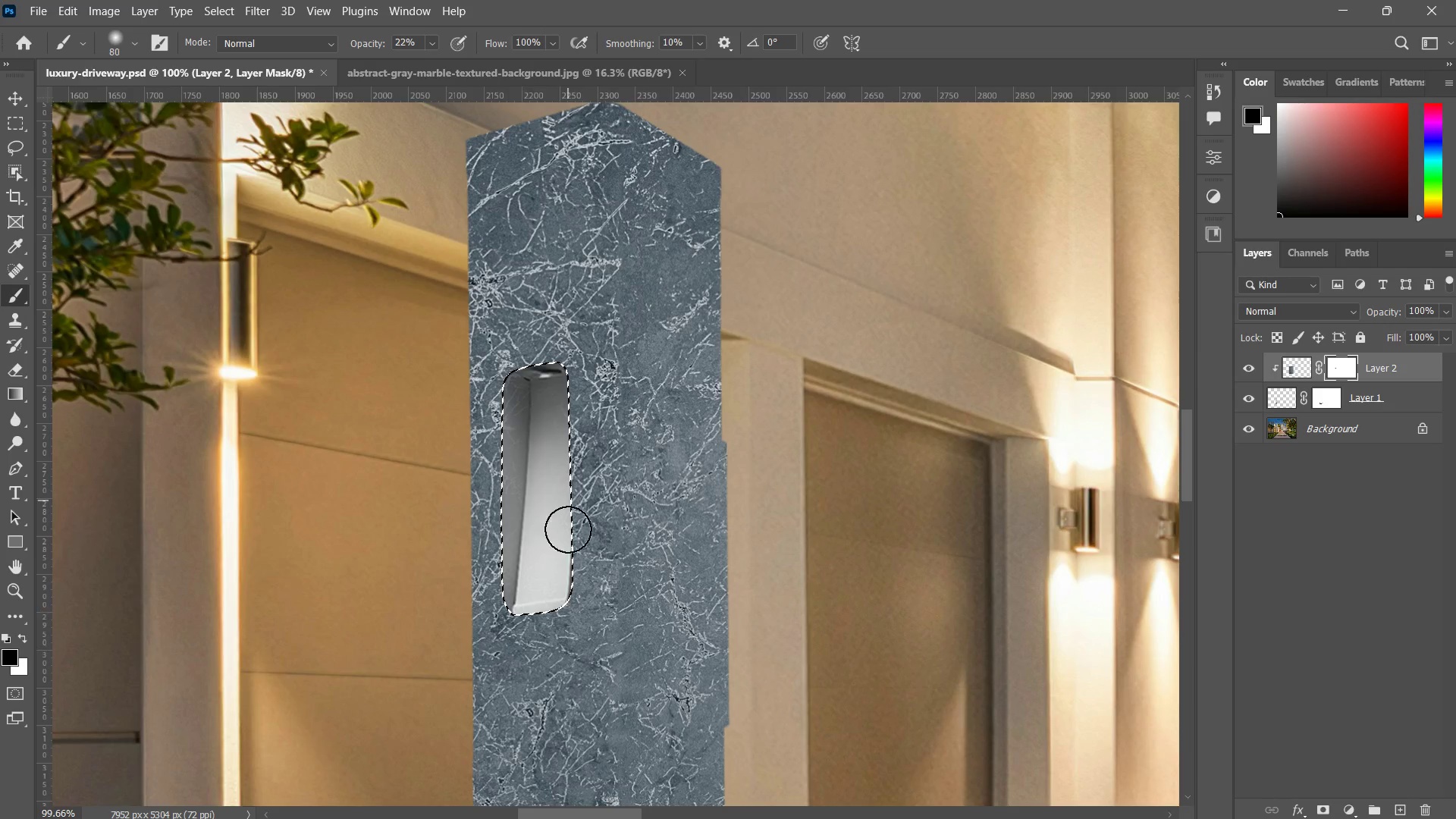 
left_click_drag(start_coordinate=[568, 509], to_coordinate=[573, 567])
 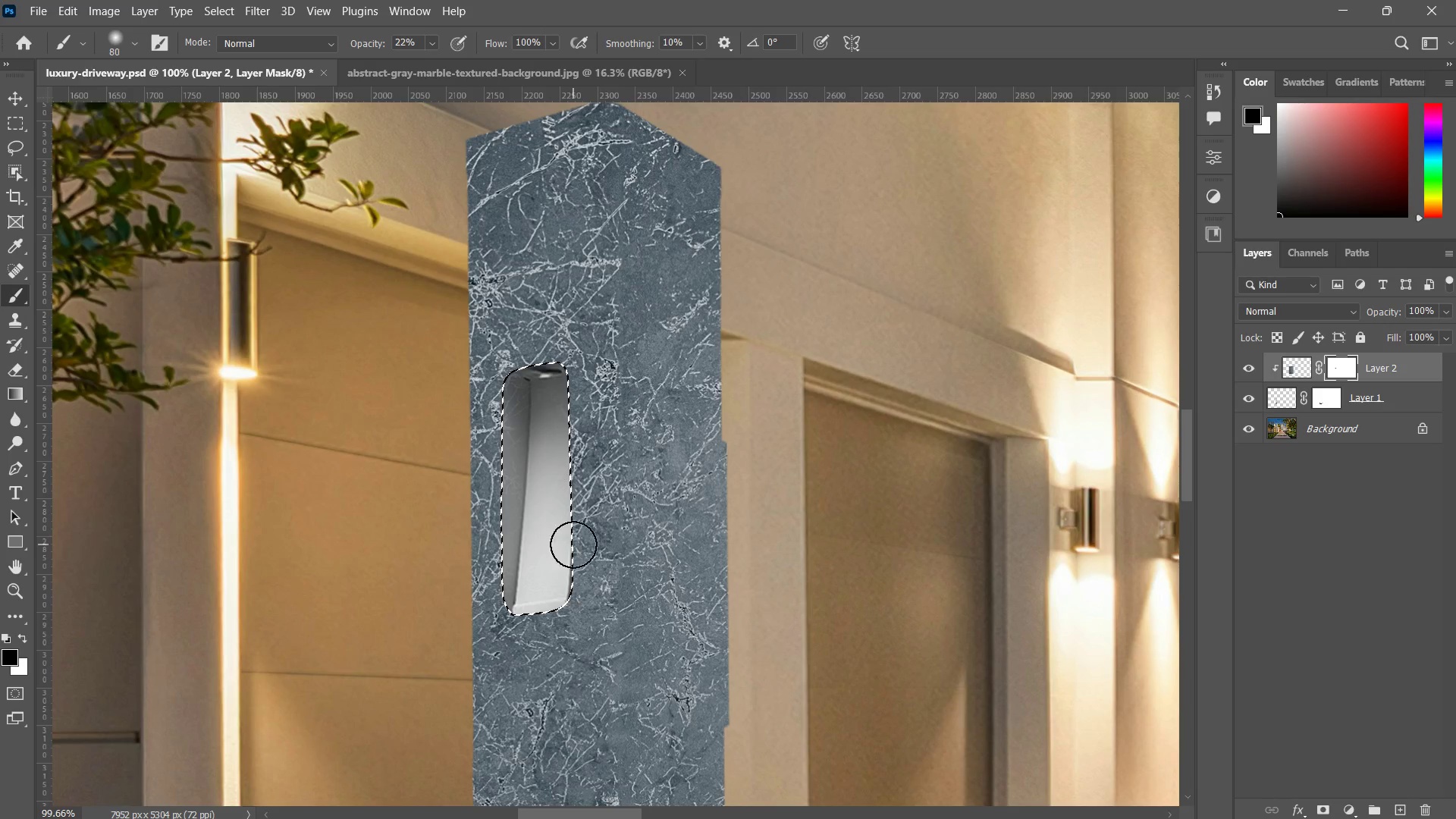 
left_click_drag(start_coordinate=[576, 507], to_coordinate=[573, 572])
 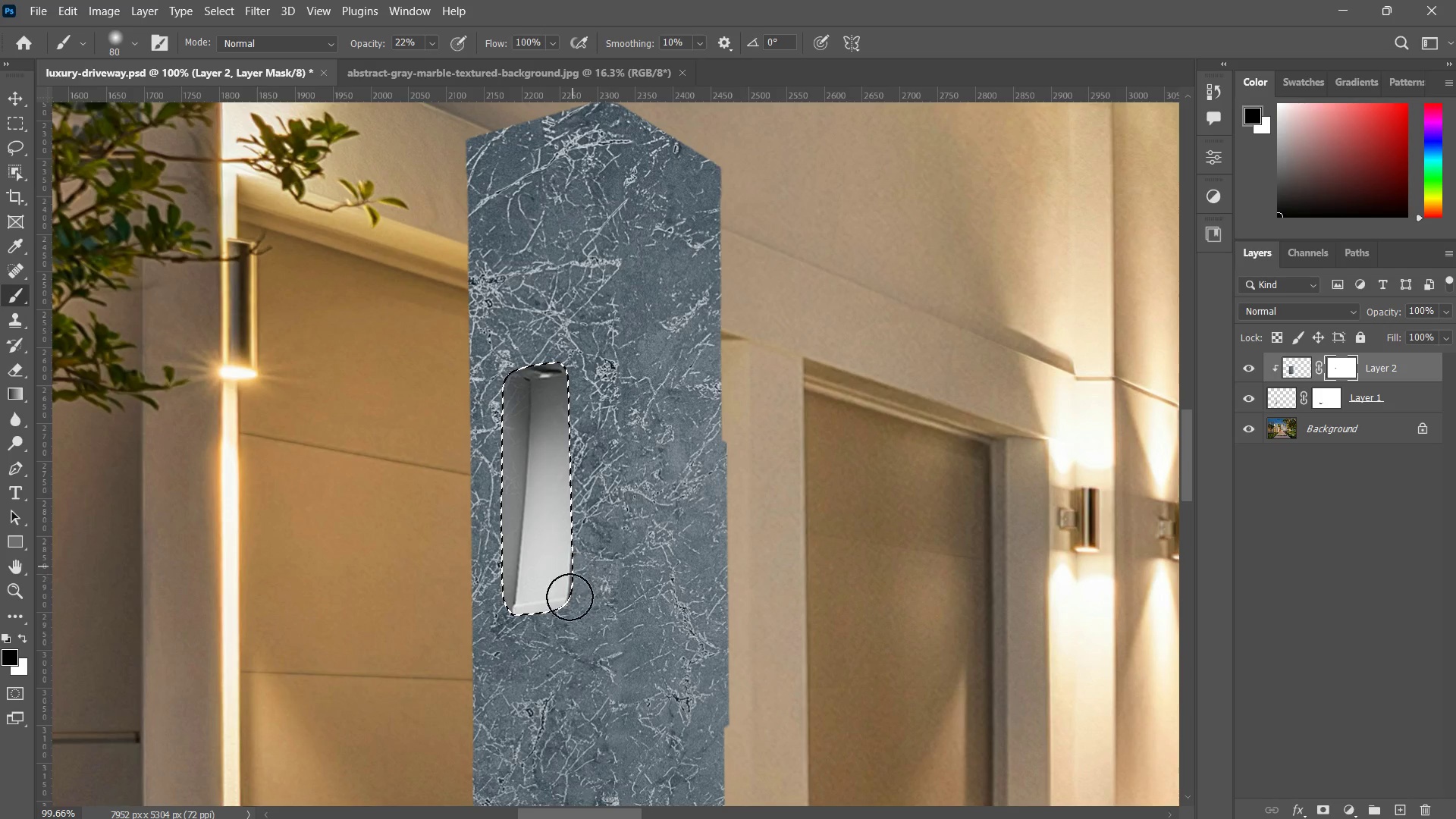 
left_click_drag(start_coordinate=[573, 561], to_coordinate=[541, 628])
 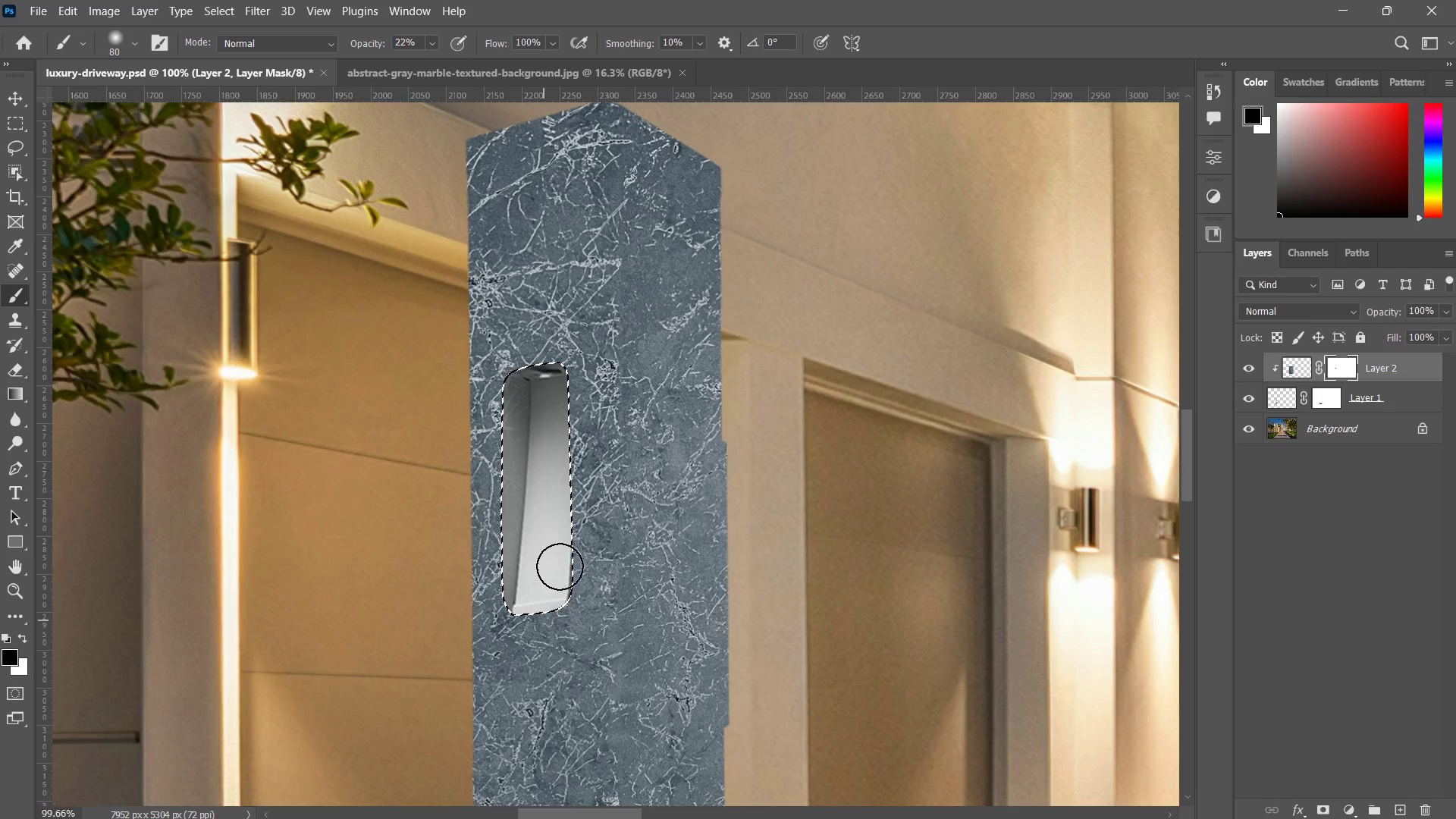 
left_click_drag(start_coordinate=[559, 578], to_coordinate=[536, 596])
 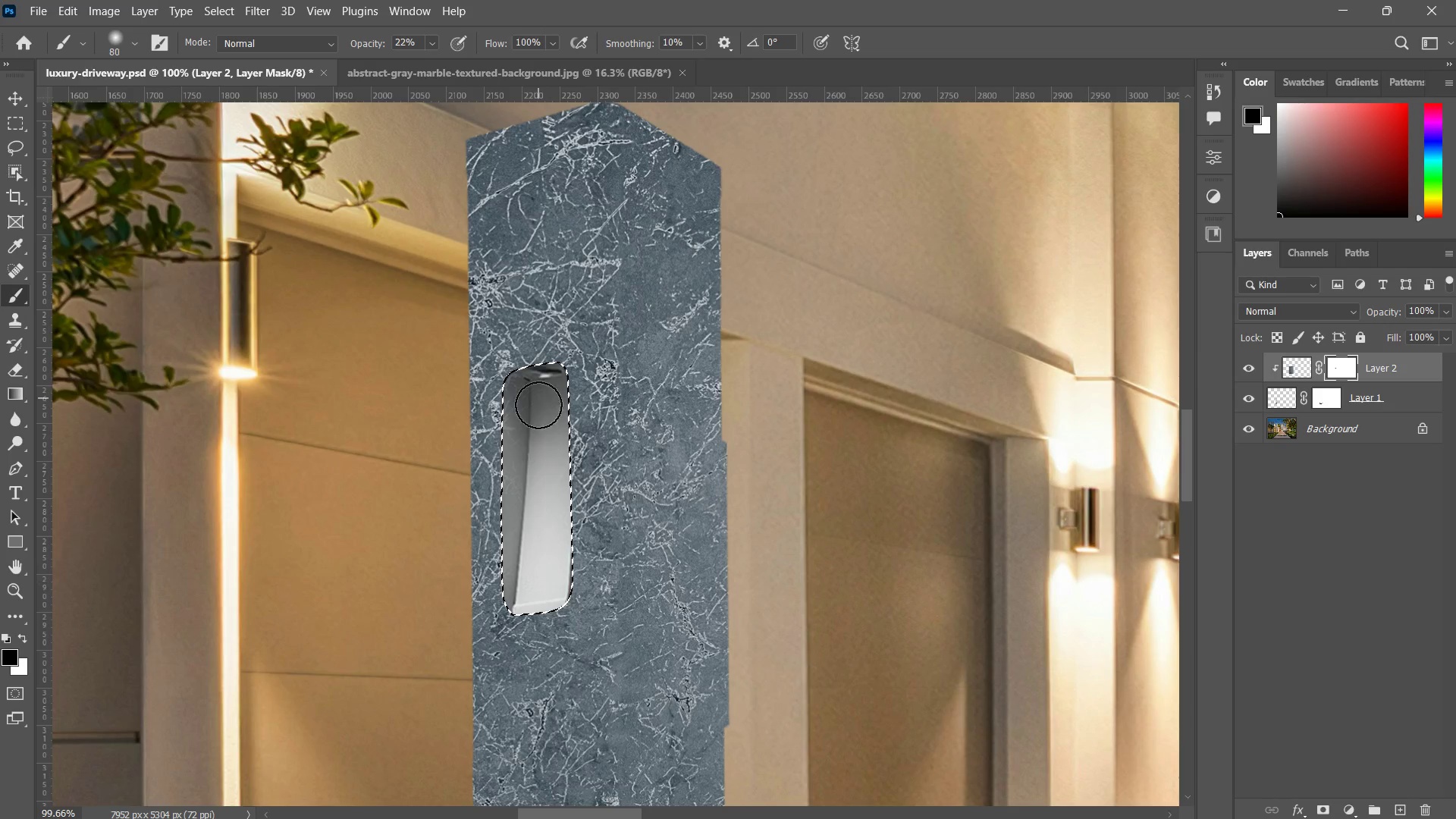 
left_click_drag(start_coordinate=[537, 413], to_coordinate=[507, 524])
 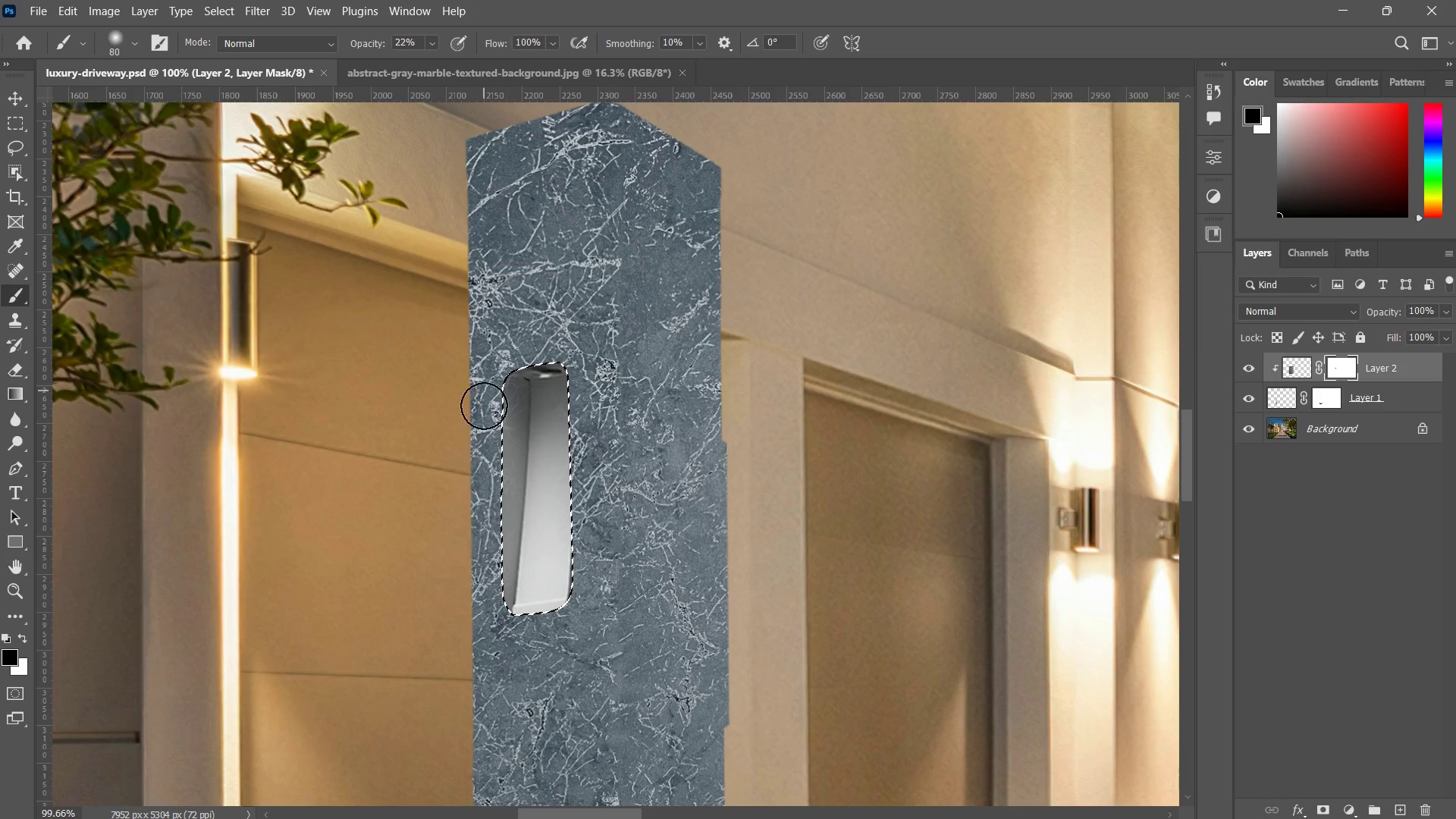 
left_click_drag(start_coordinate=[484, 372], to_coordinate=[485, 434])
 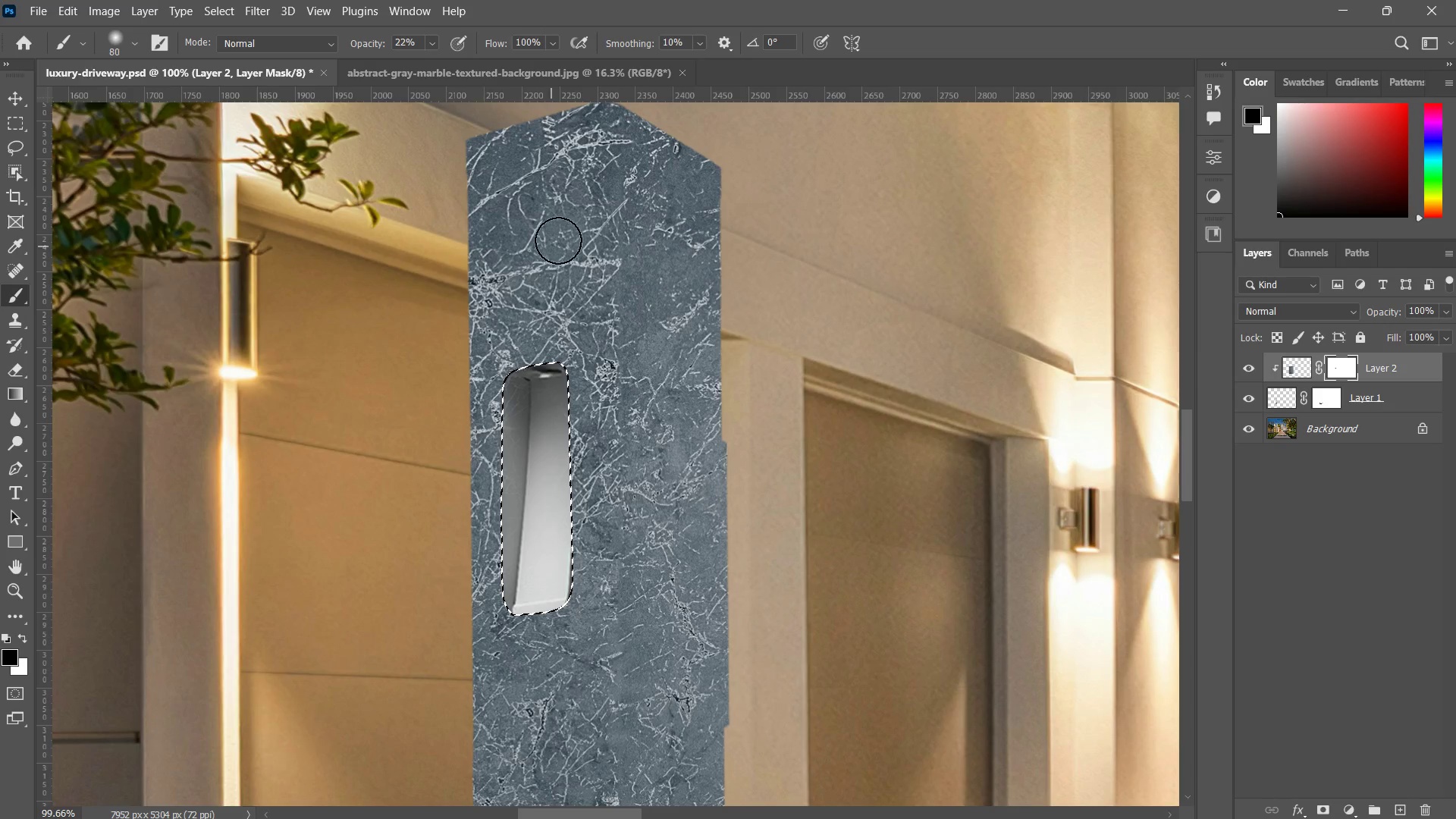 
key(Control+ControlLeft)
 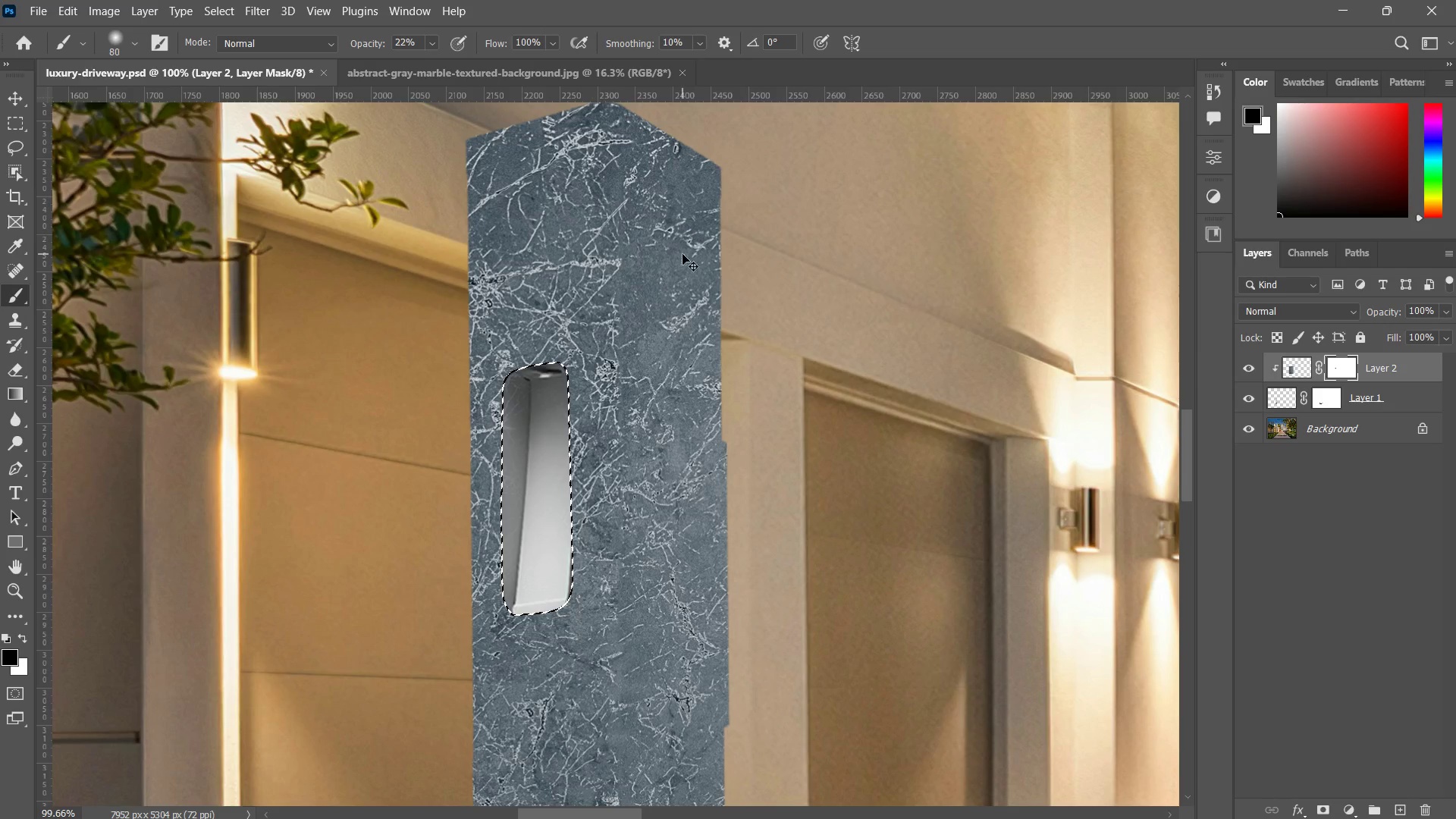 
key(Control+D)
 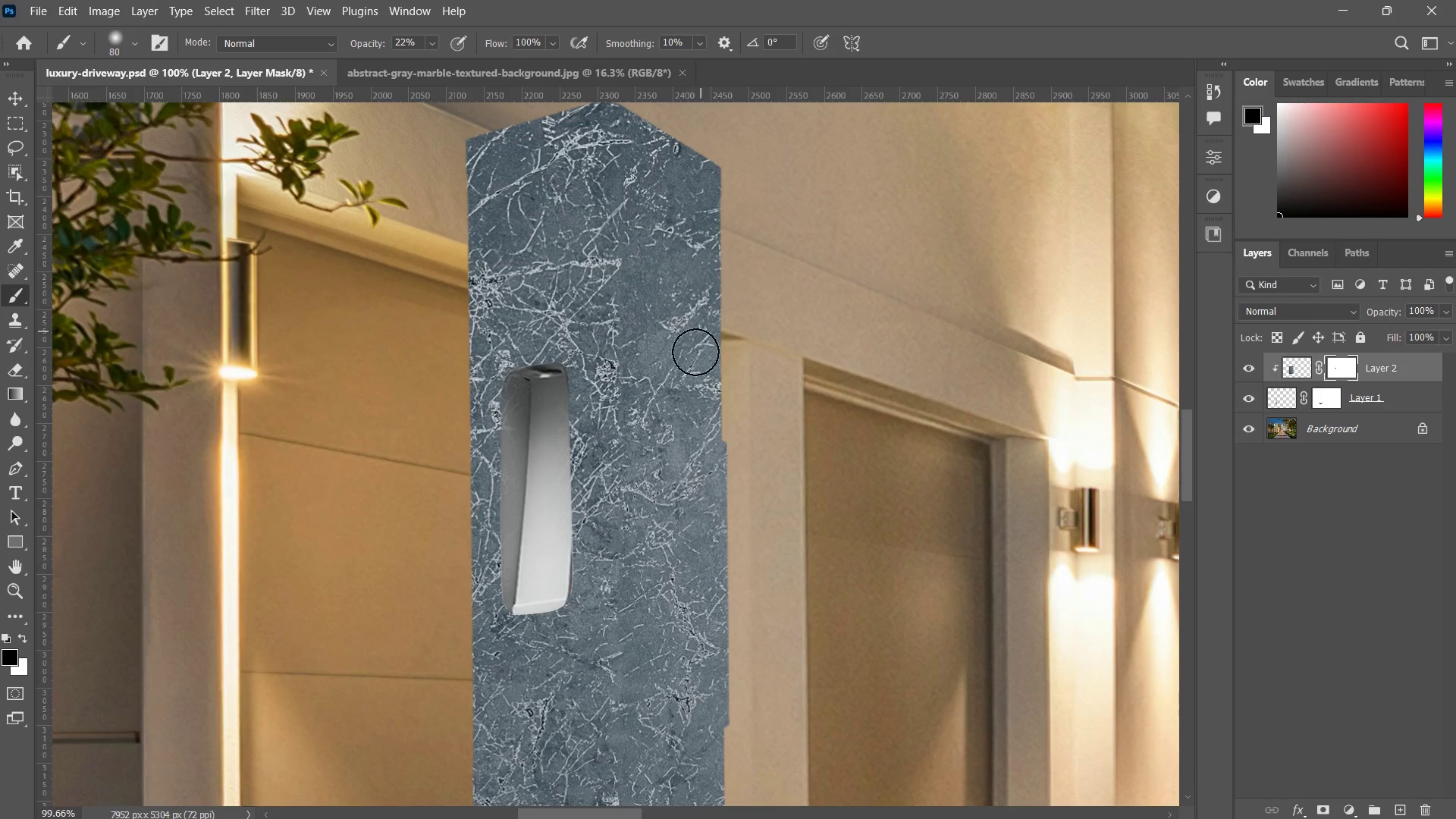 
type(zzz)
 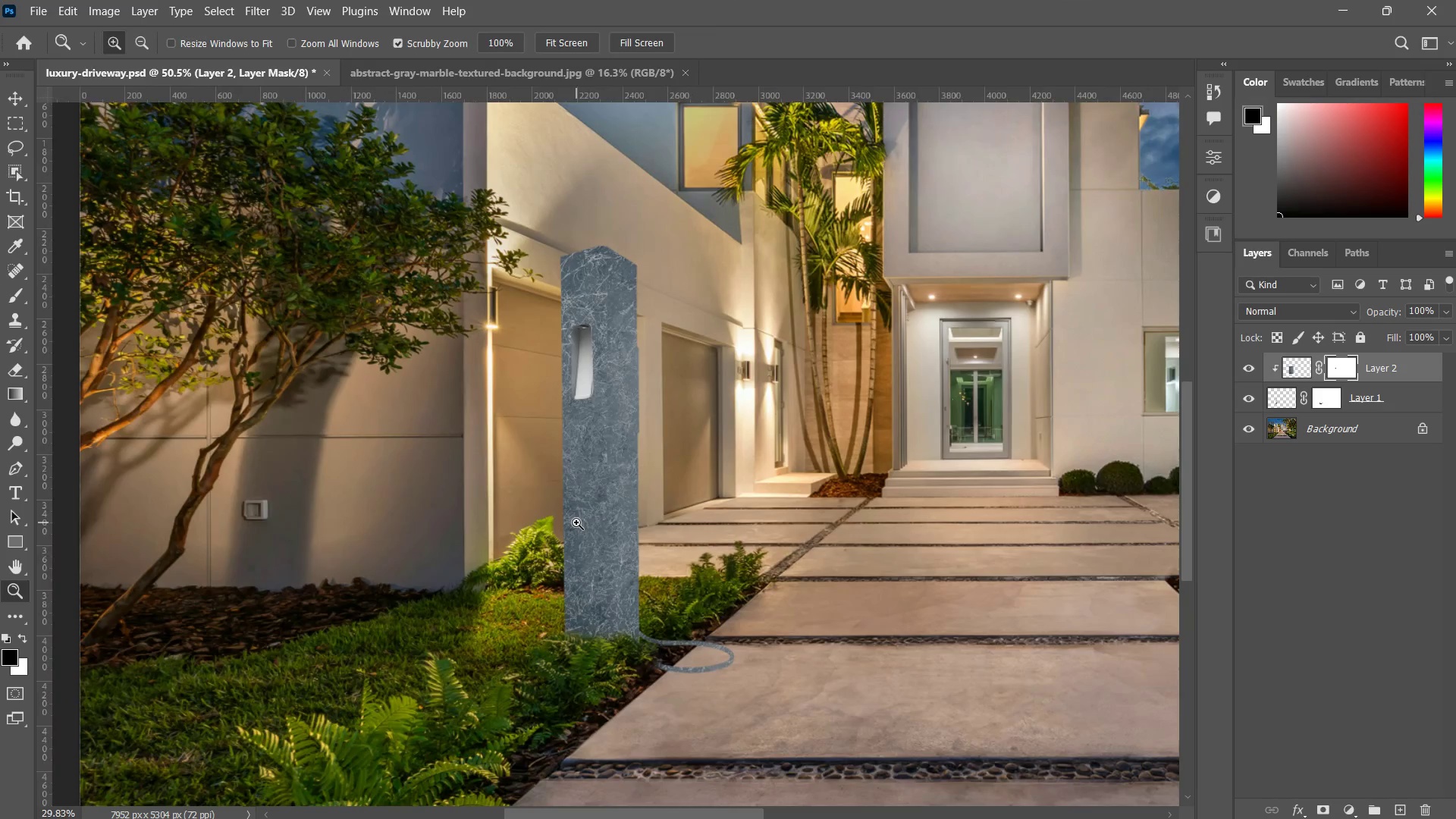 
left_click_drag(start_coordinate=[641, 509], to_coordinate=[585, 670])
 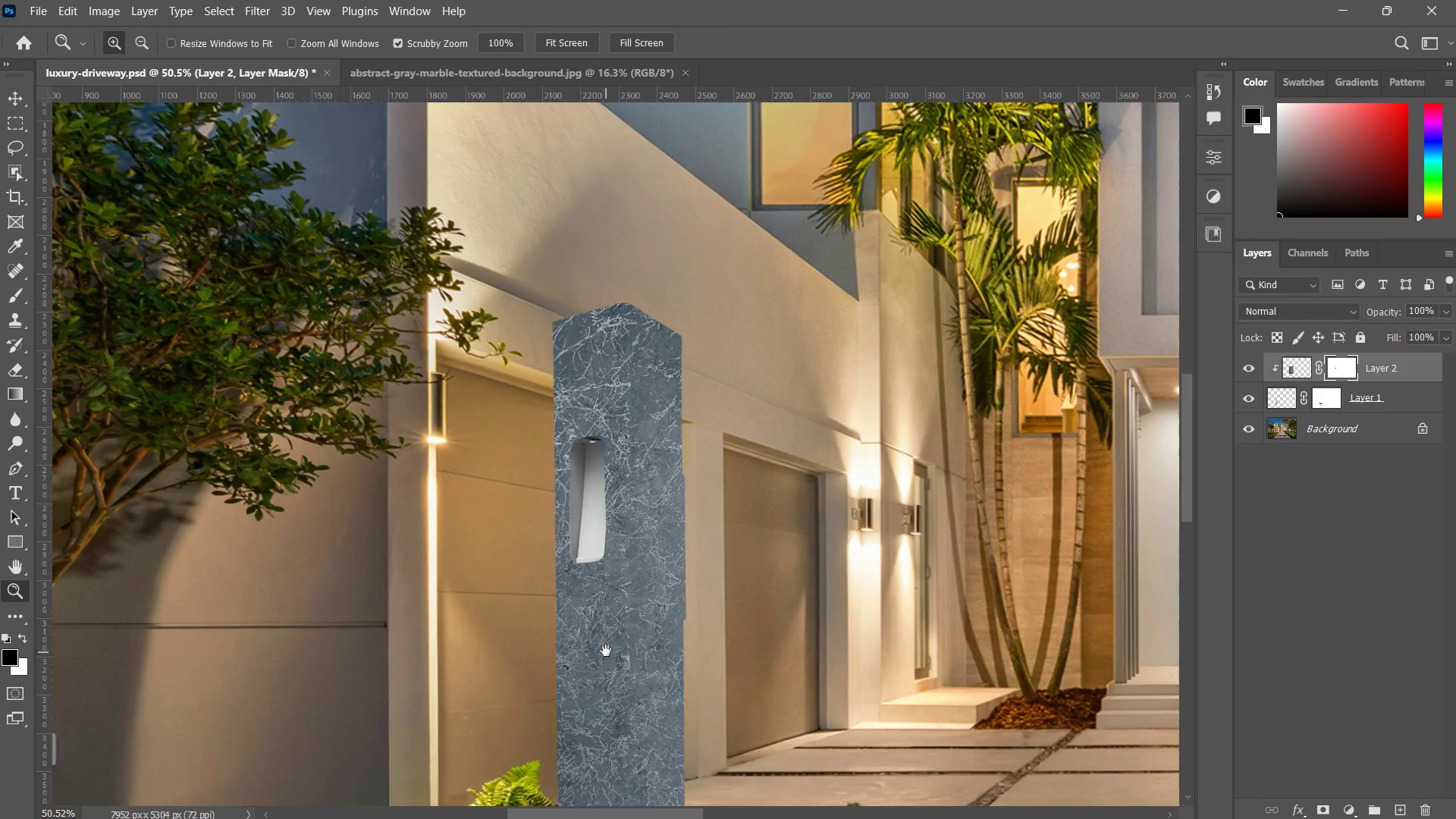 
hold_key(key=Space, duration=0.33)
 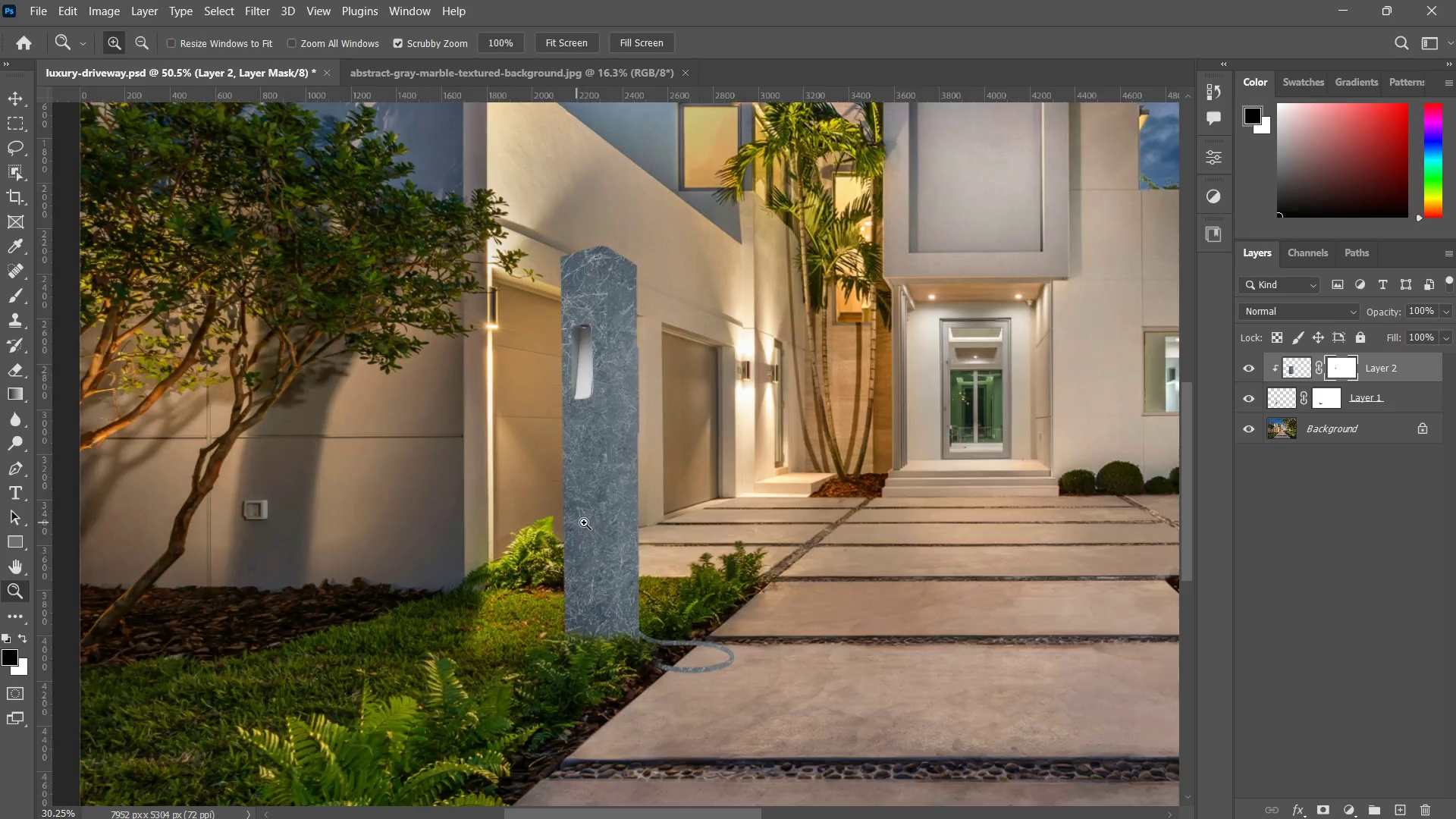 
left_click_drag(start_coordinate=[607, 643], to_coordinate=[592, 510])
 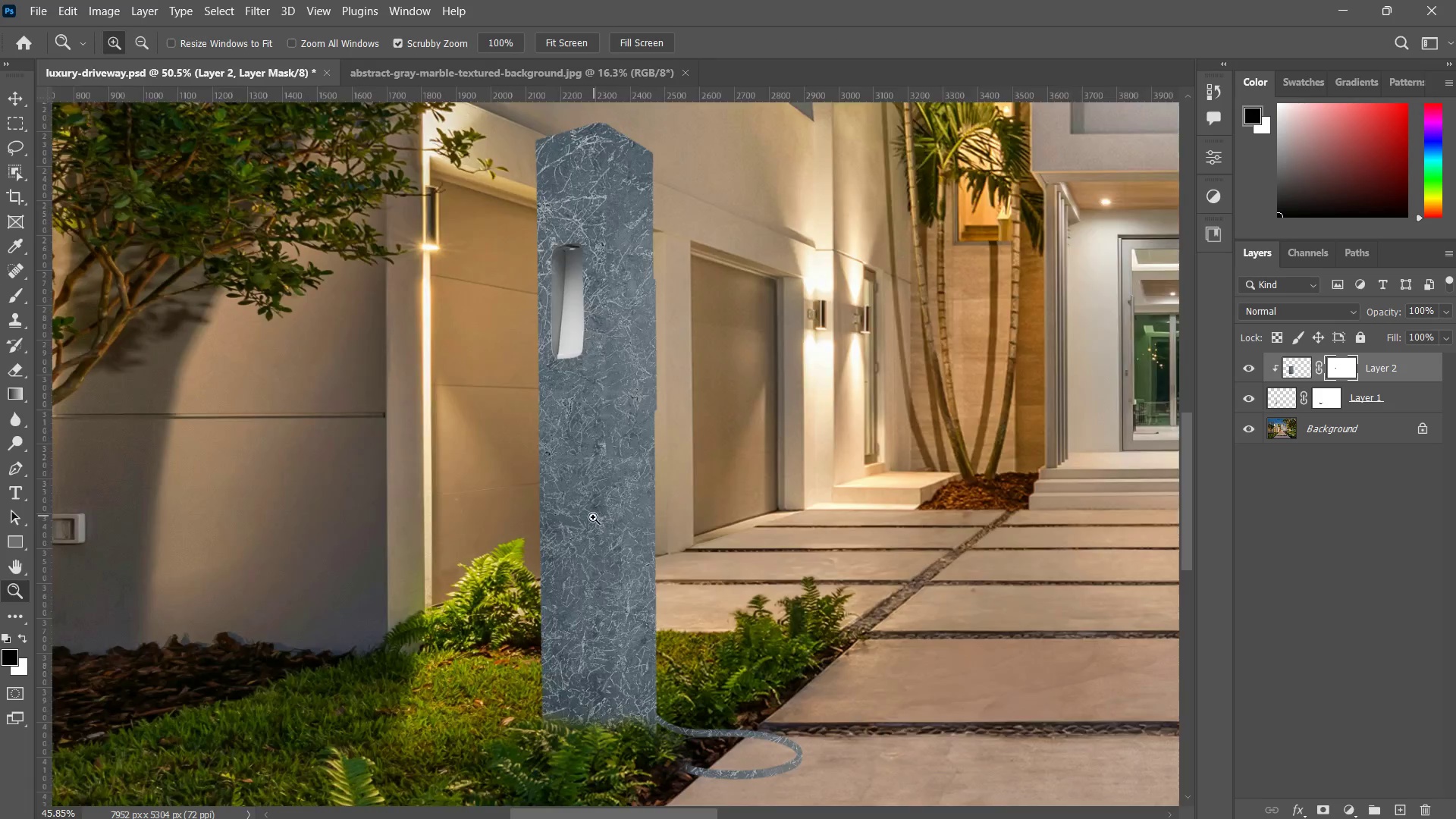 
left_click_drag(start_coordinate=[609, 475], to_coordinate=[612, 471])
 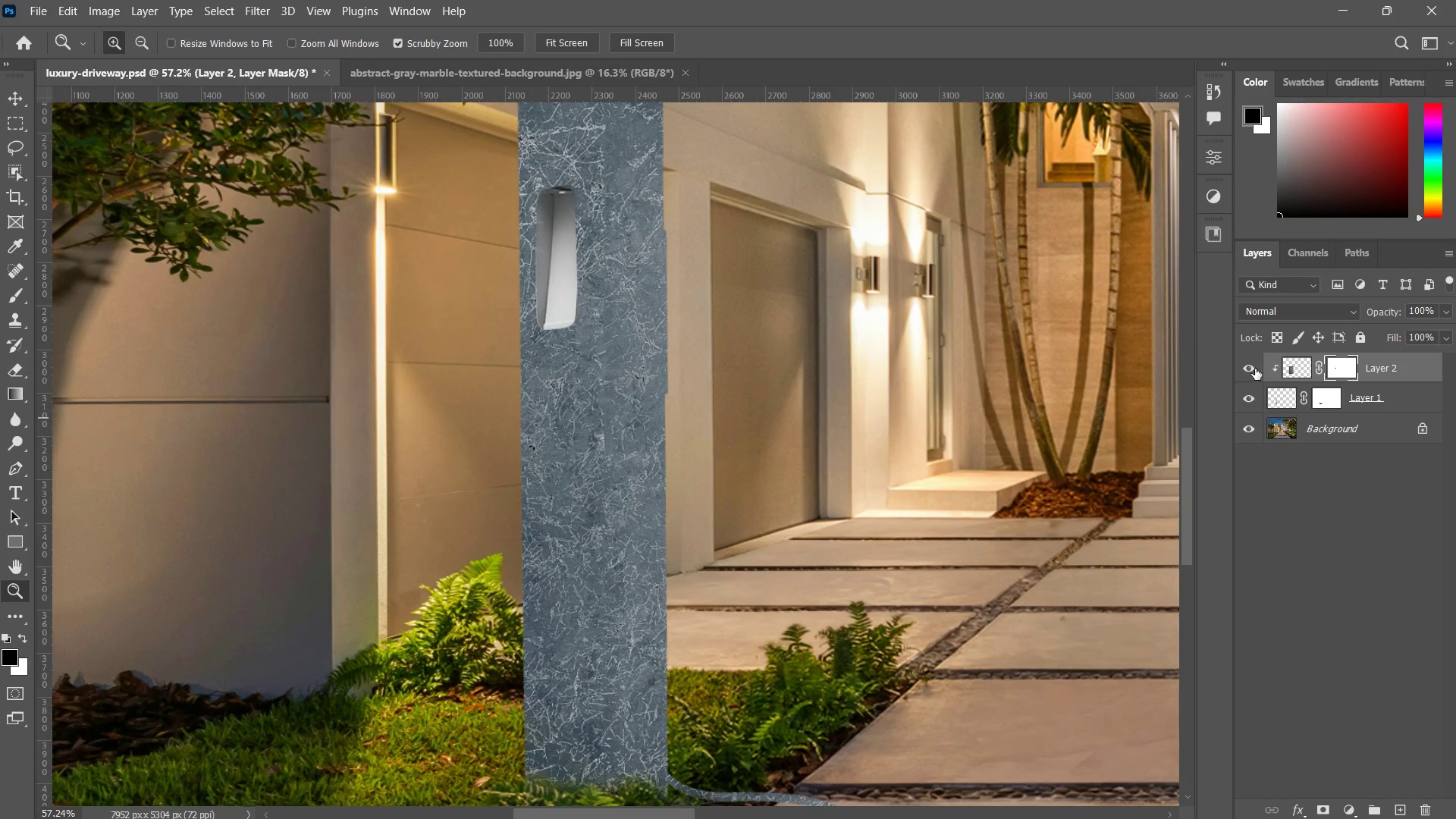 
left_click([1249, 362])
 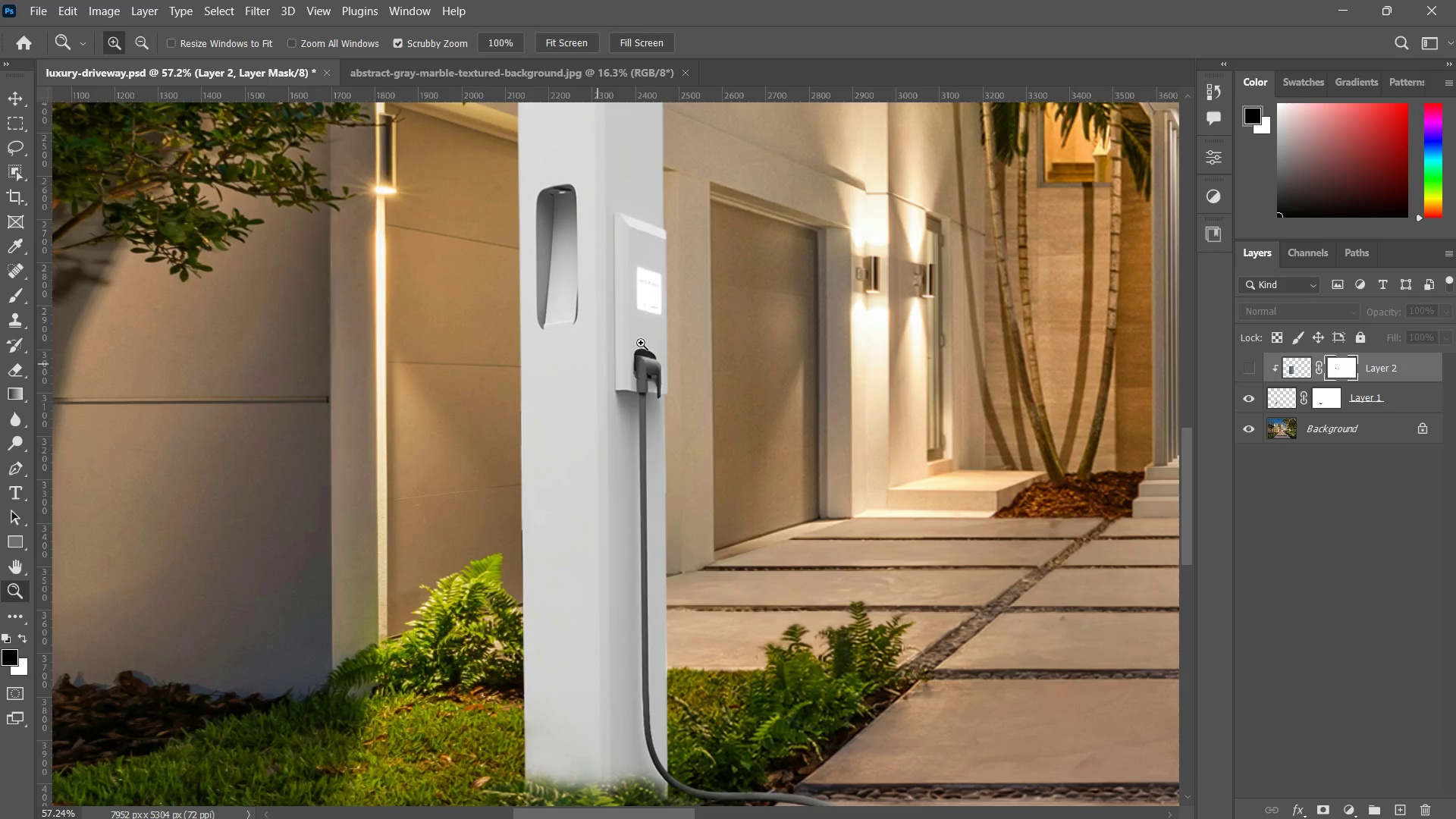 
type(zz z)
 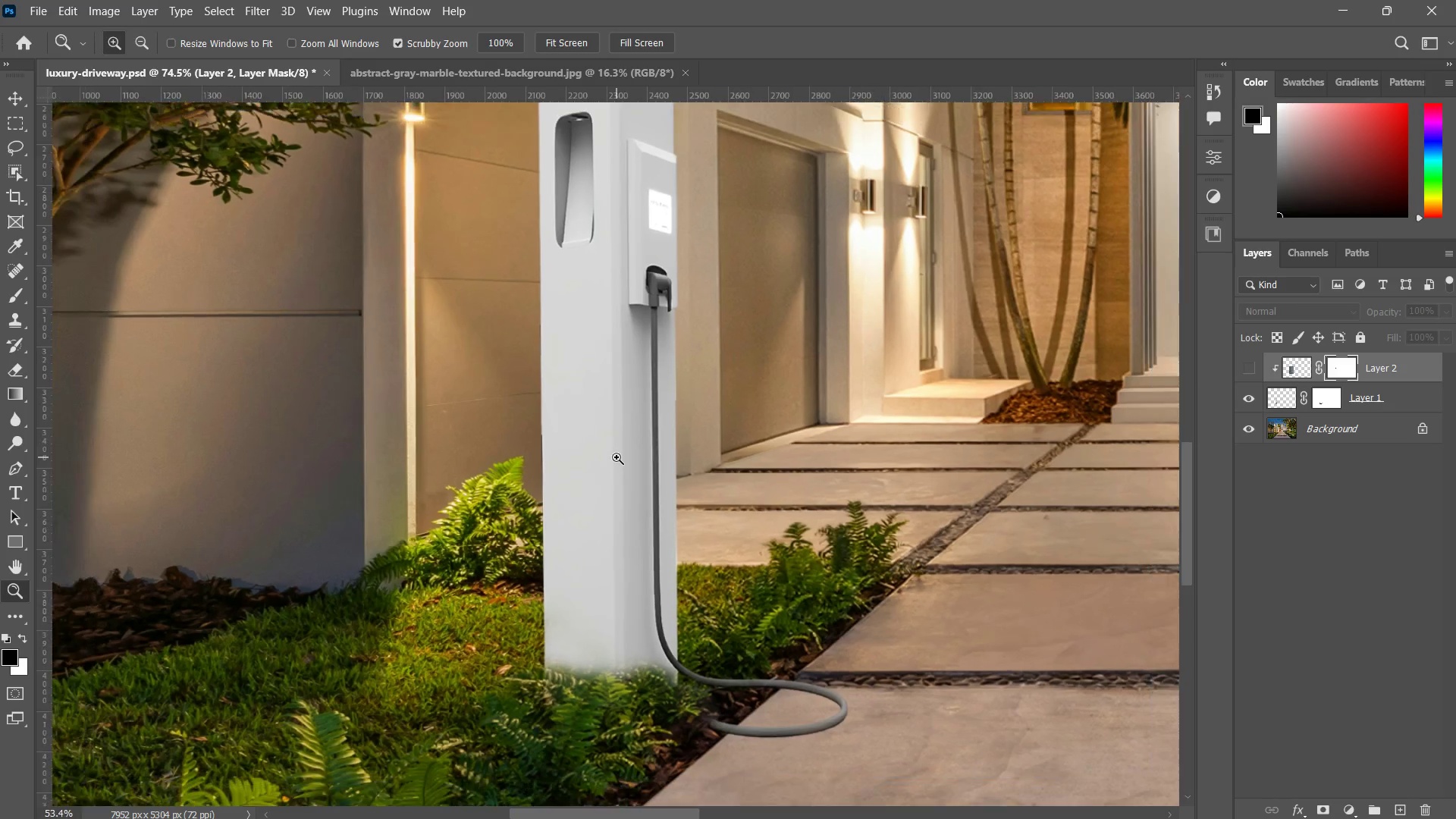 
left_click_drag(start_coordinate=[656, 338], to_coordinate=[682, 306])
 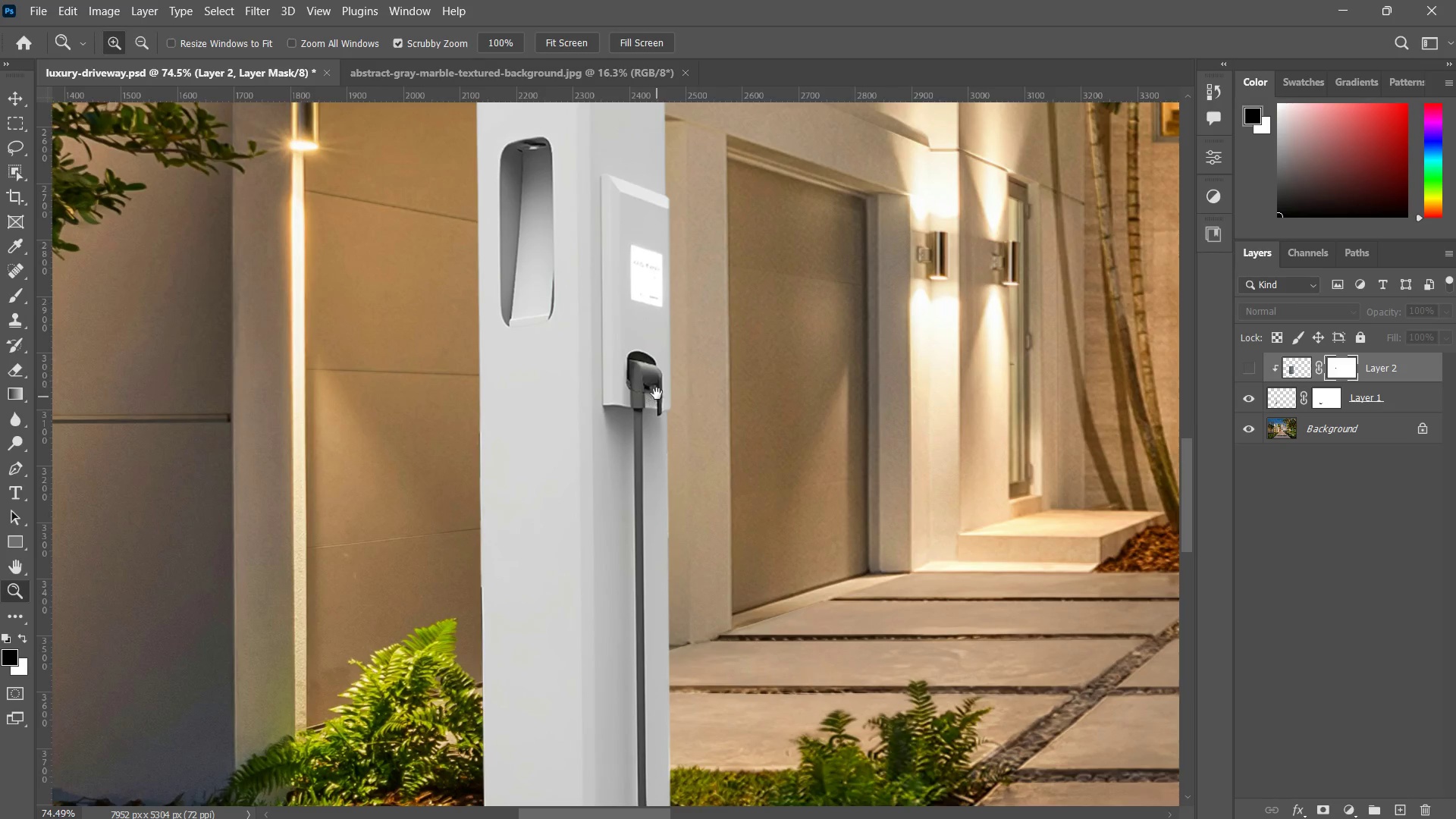 
left_click_drag(start_coordinate=[654, 400], to_coordinate=[660, 344])
 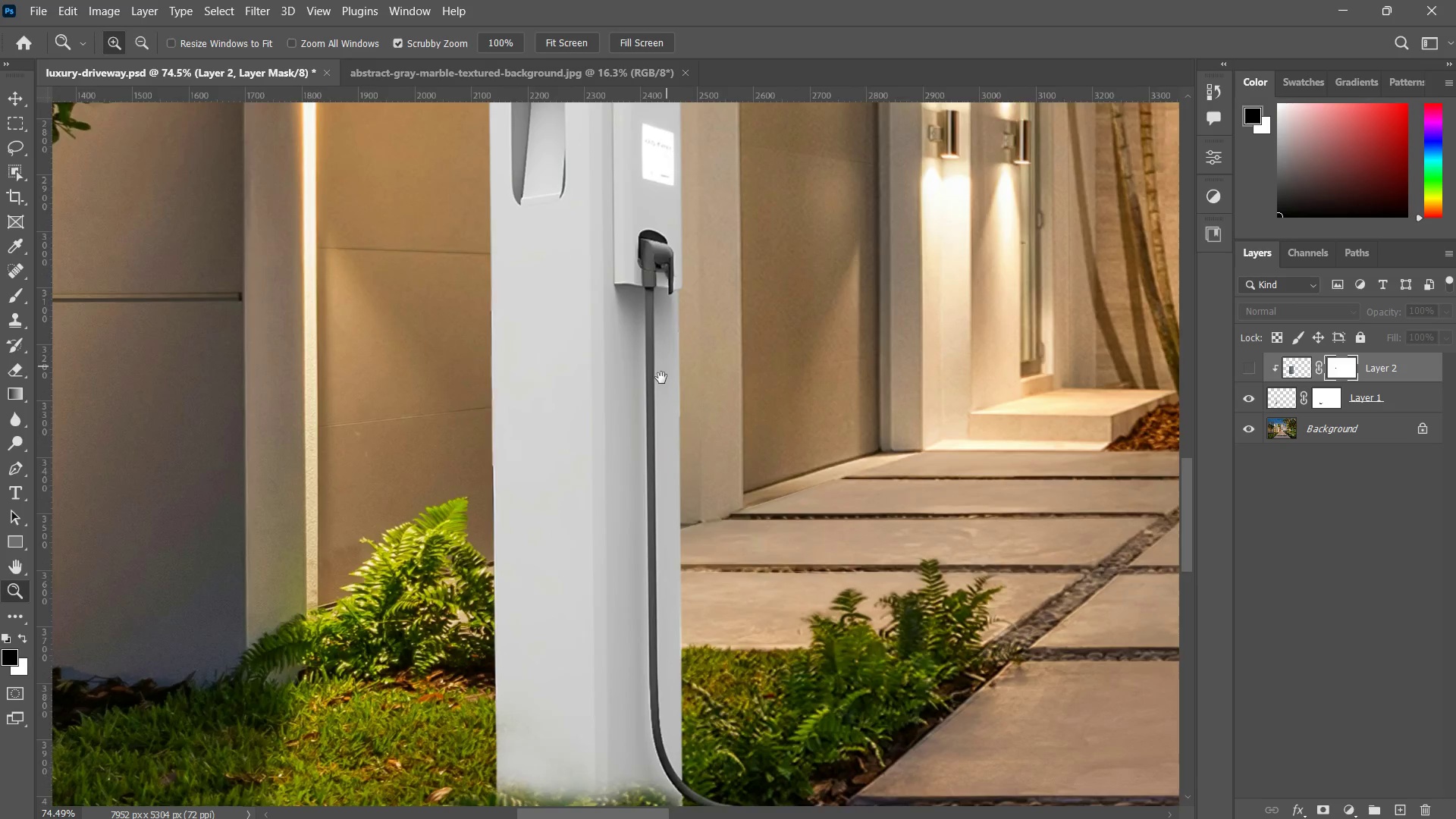 
left_click_drag(start_coordinate=[661, 378], to_coordinate=[617, 457])
 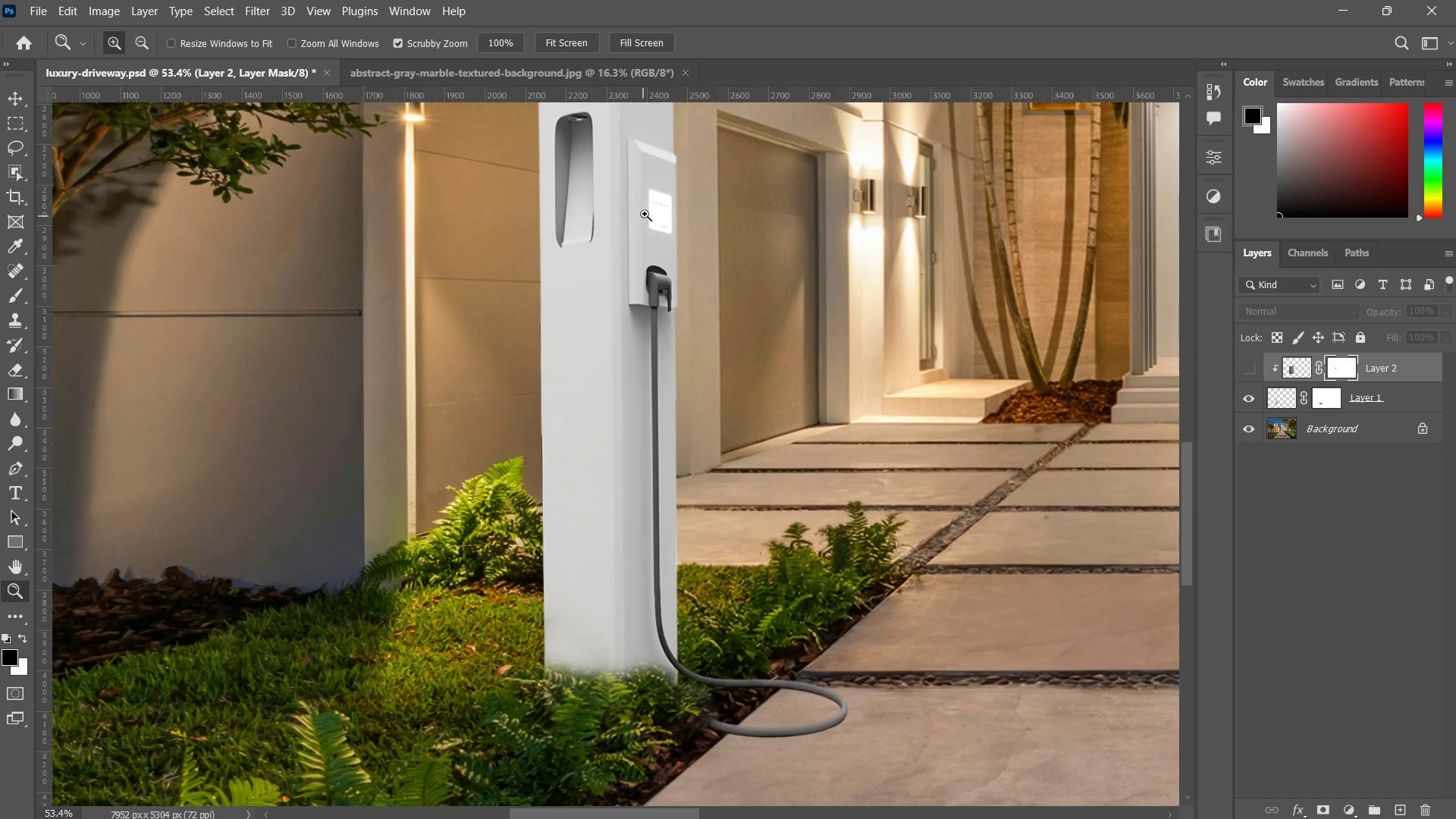 
left_click_drag(start_coordinate=[657, 213], to_coordinate=[676, 268])
 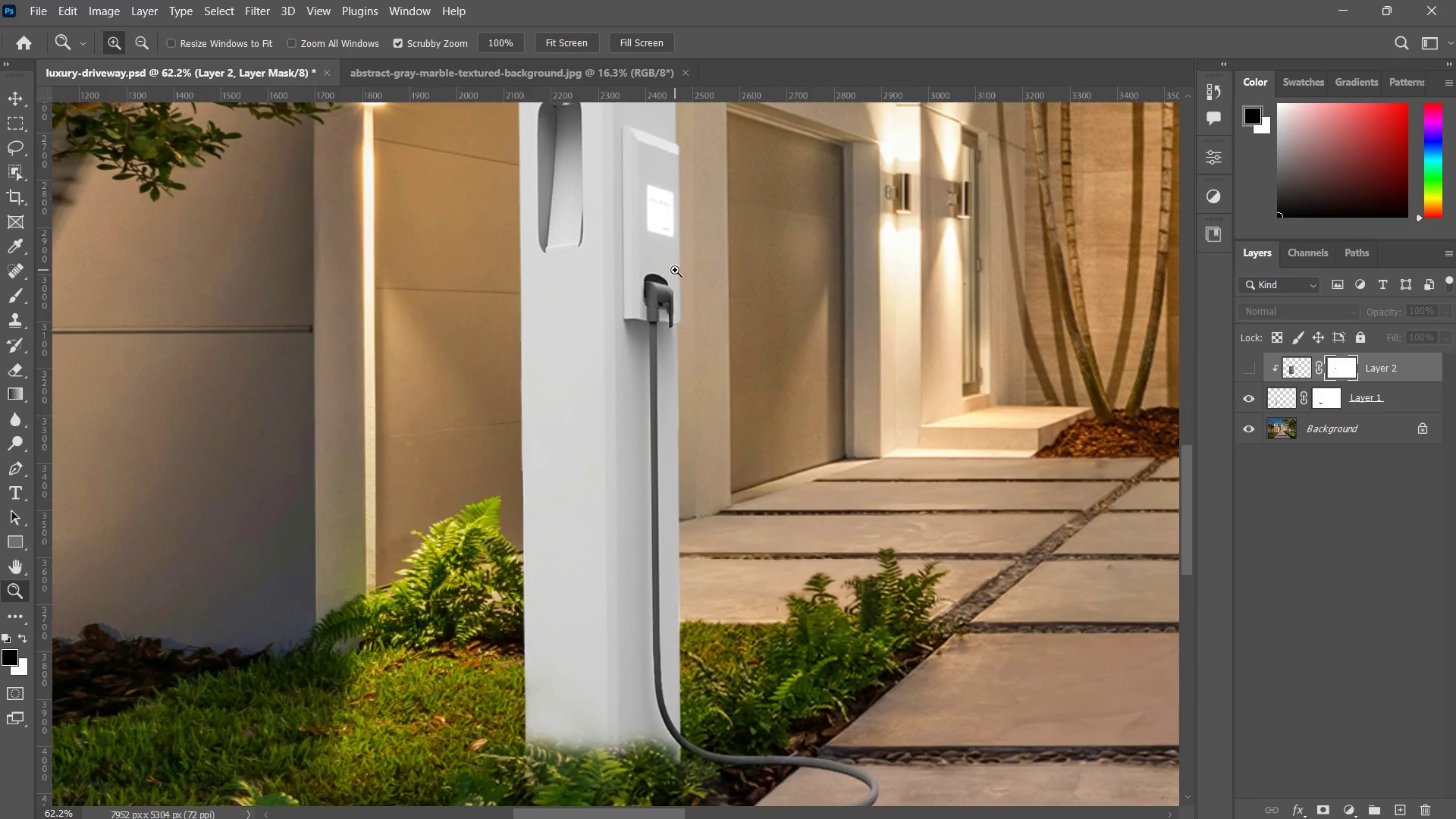 
left_click_drag(start_coordinate=[676, 270], to_coordinate=[698, 258])
 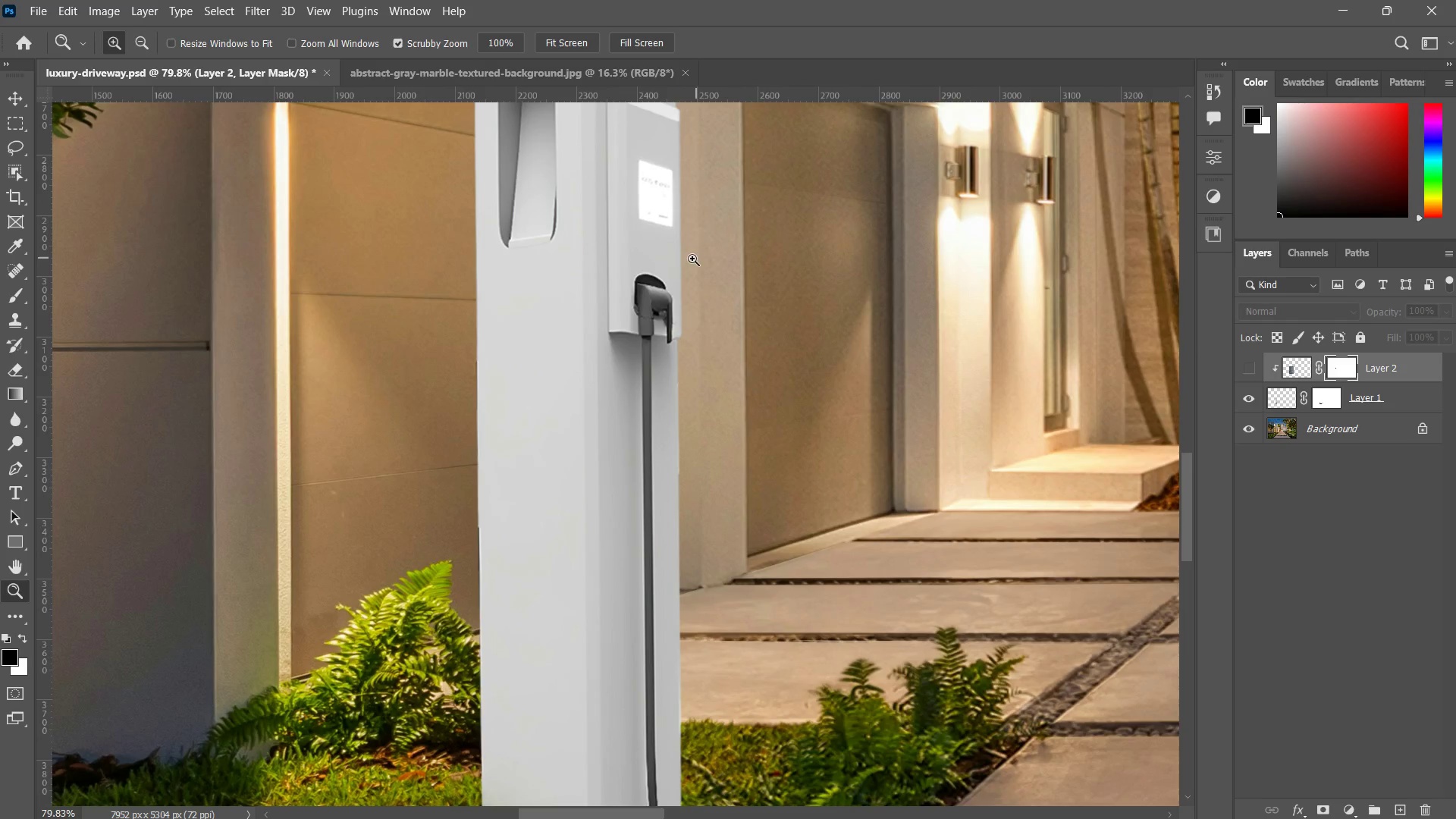 
type(pz)
 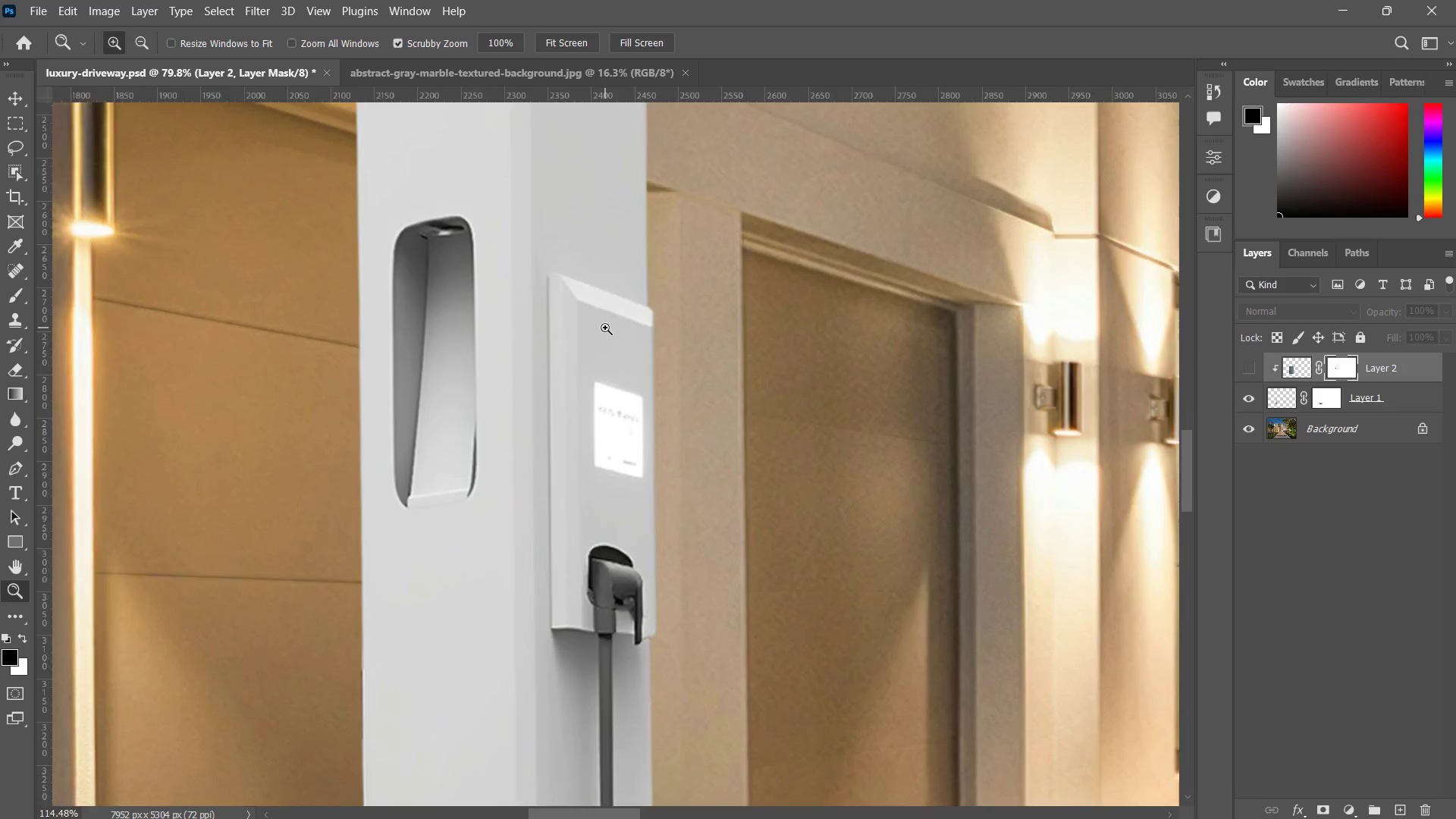 
hold_key(key=Space, duration=0.48)
 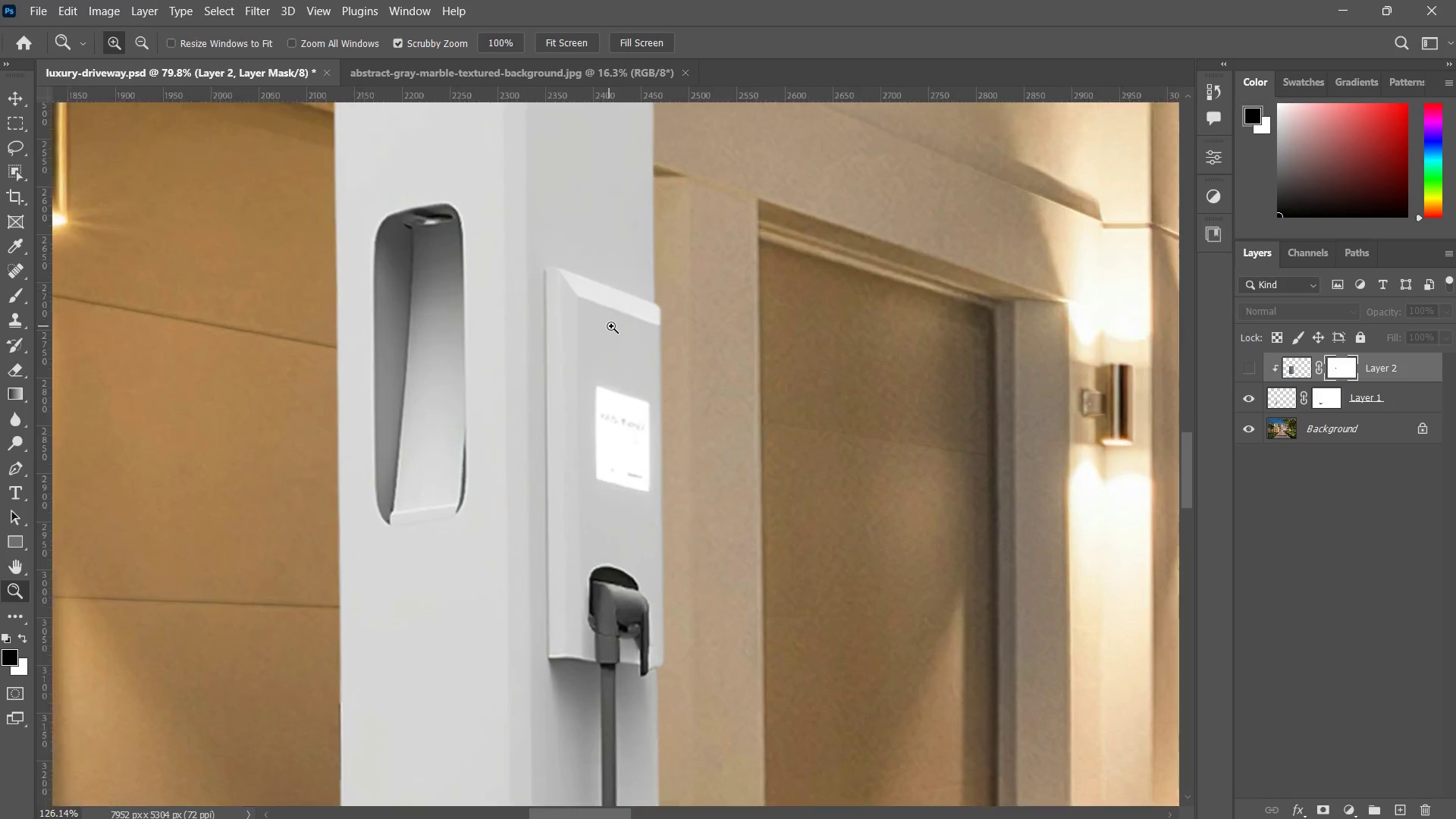 
left_click_drag(start_coordinate=[625, 315], to_coordinate=[577, 502])
 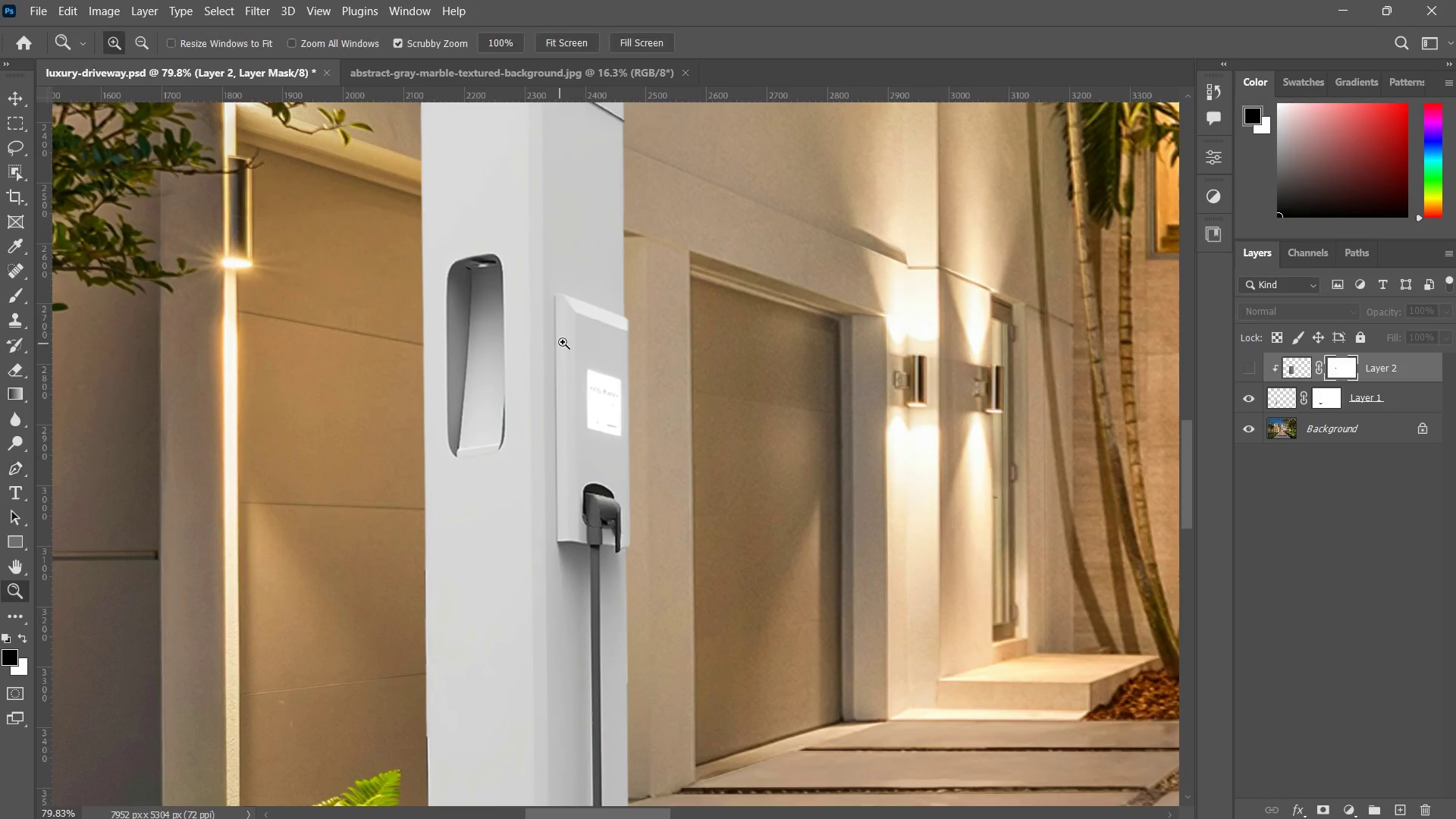 
left_click_drag(start_coordinate=[572, 341], to_coordinate=[611, 326])
 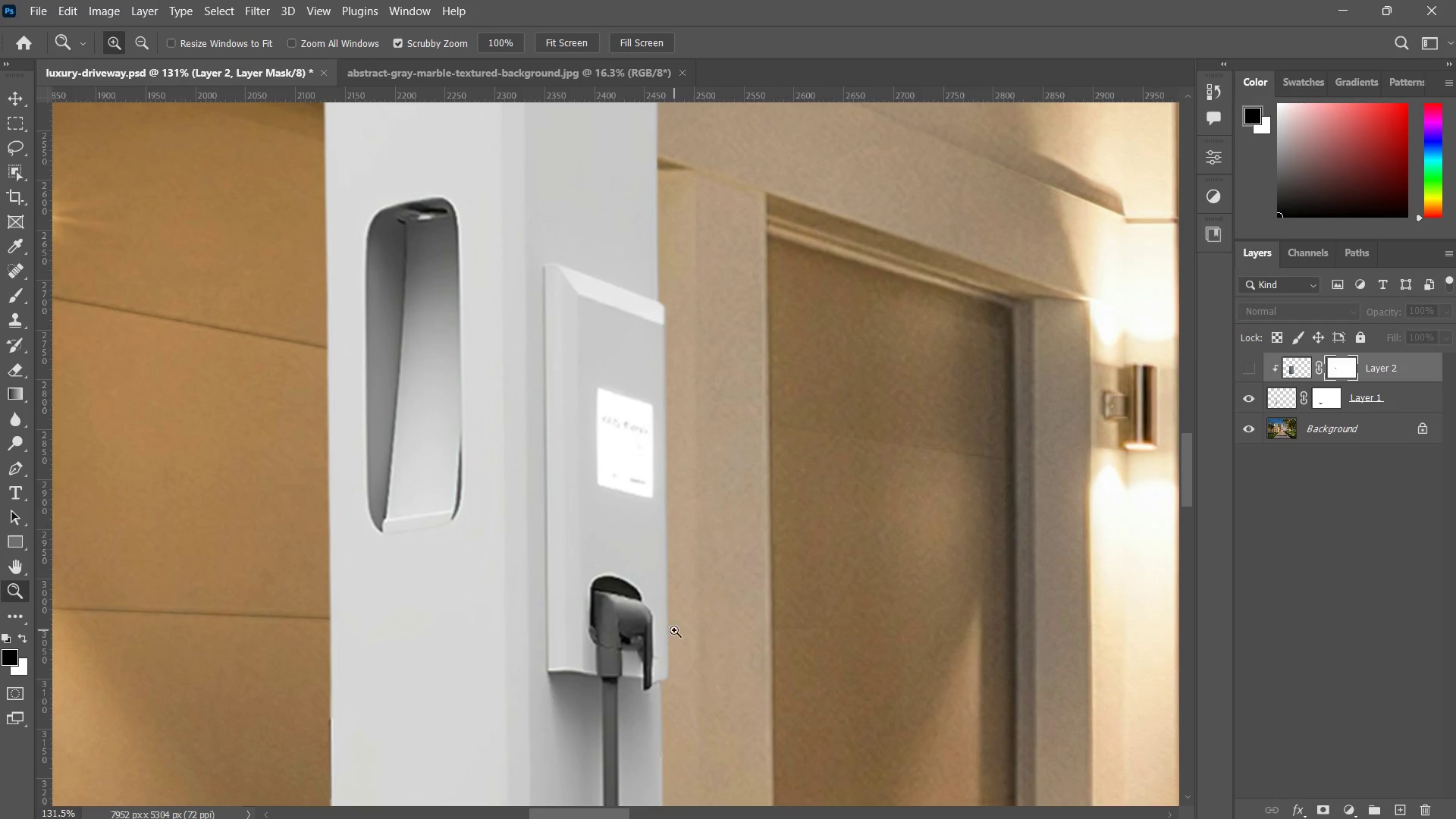 
key(P)
 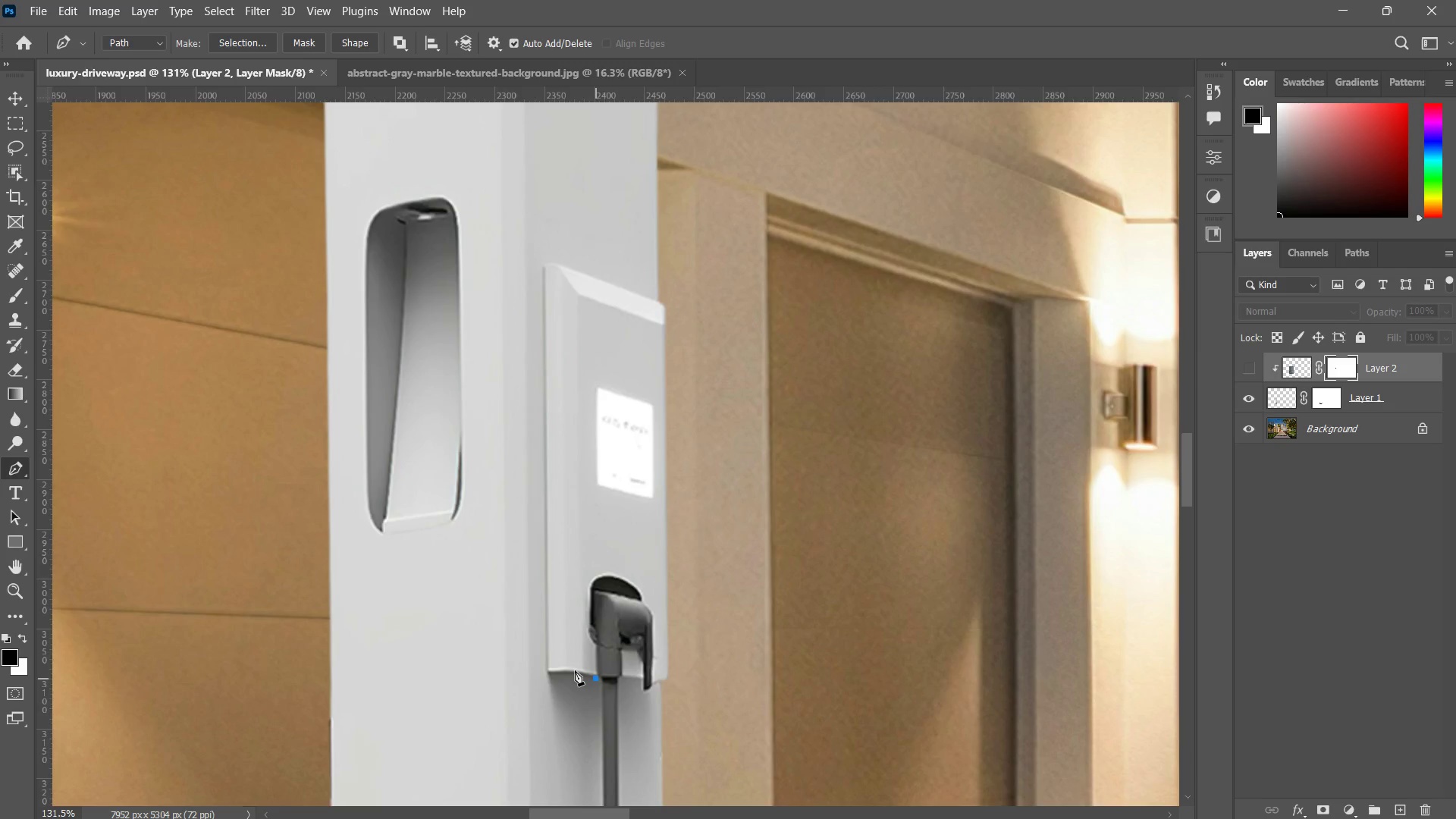 
left_click([576, 672])
 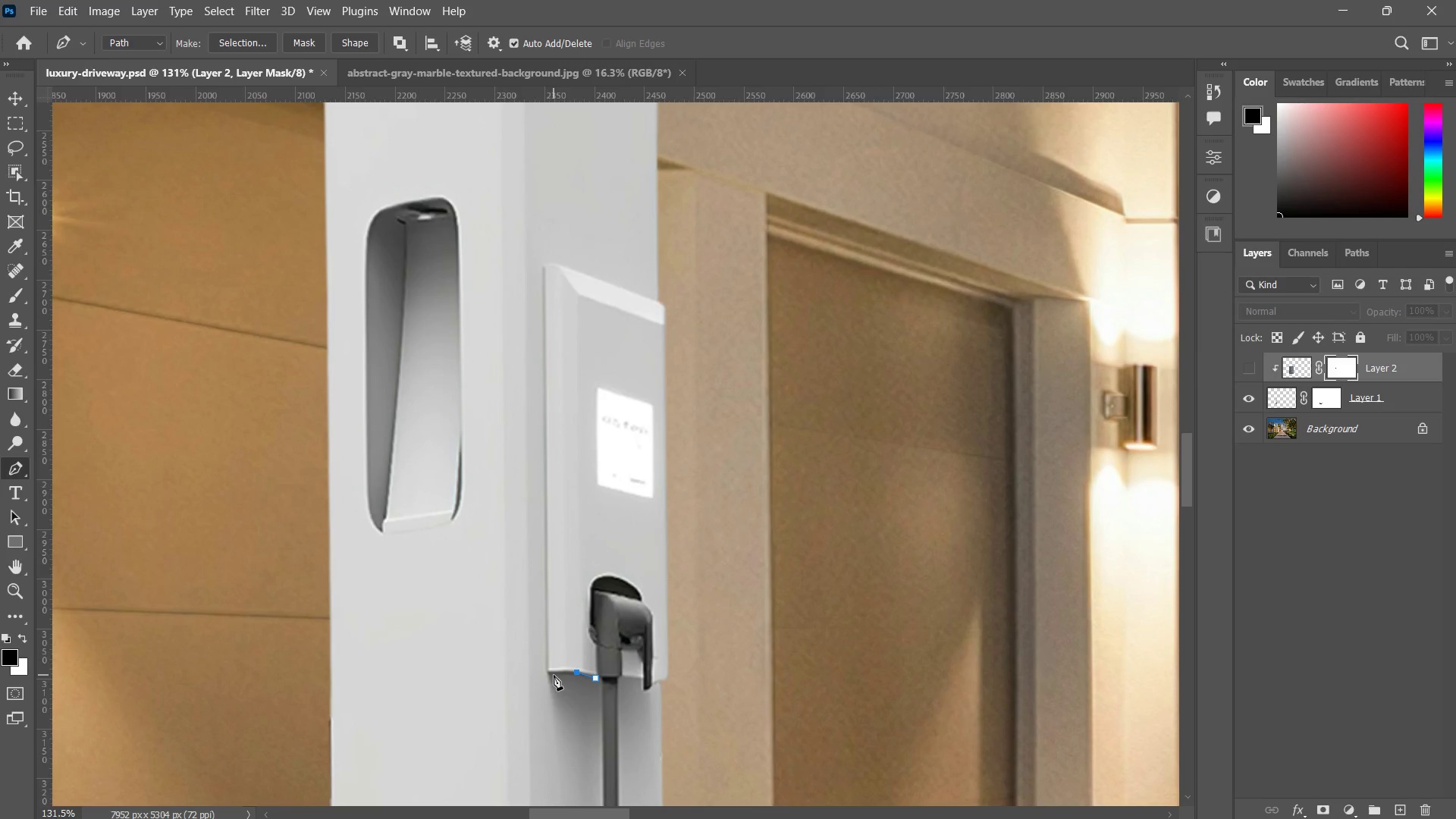 
left_click([551, 675])
 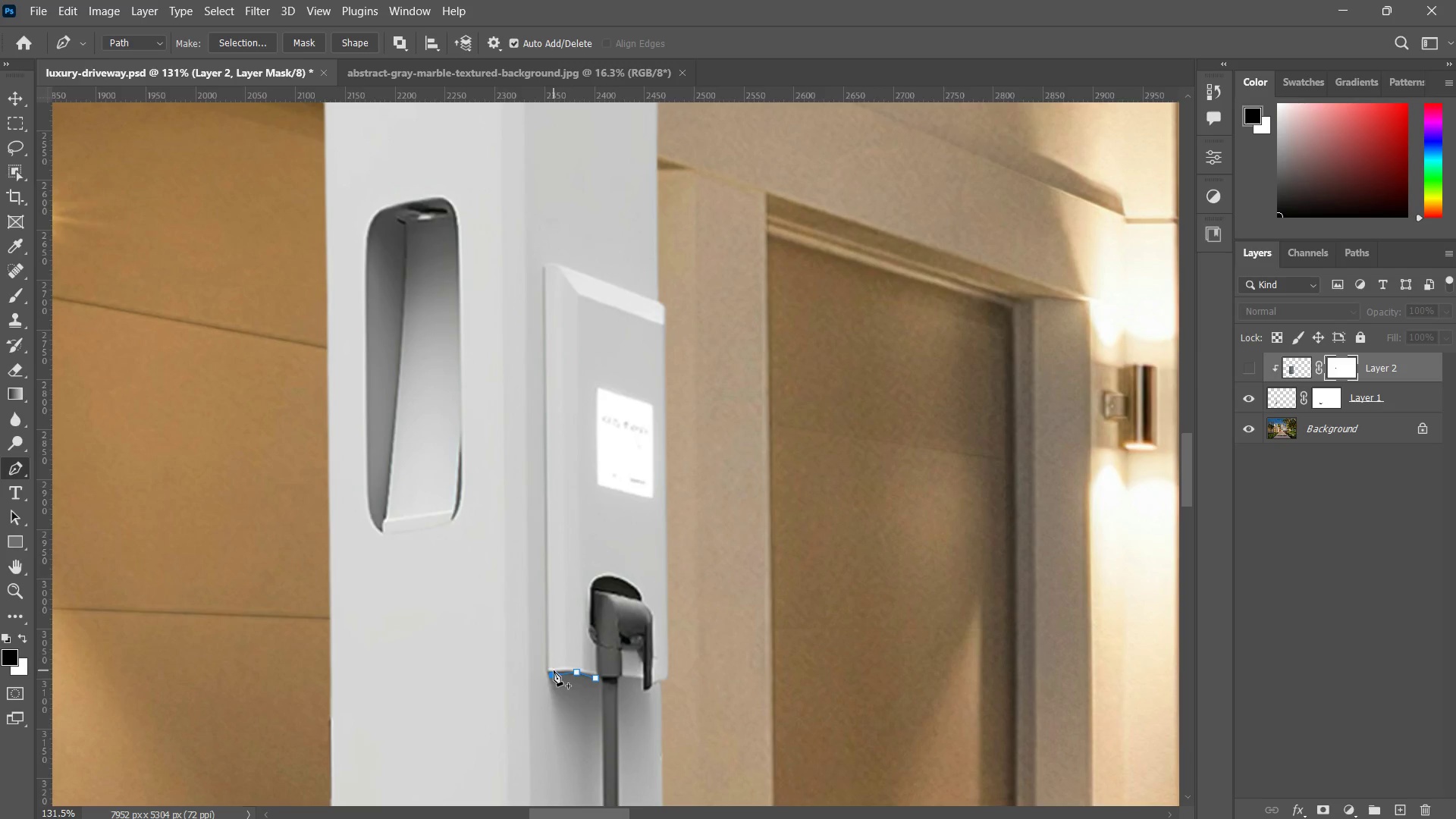 
key(Control+ControlLeft)
 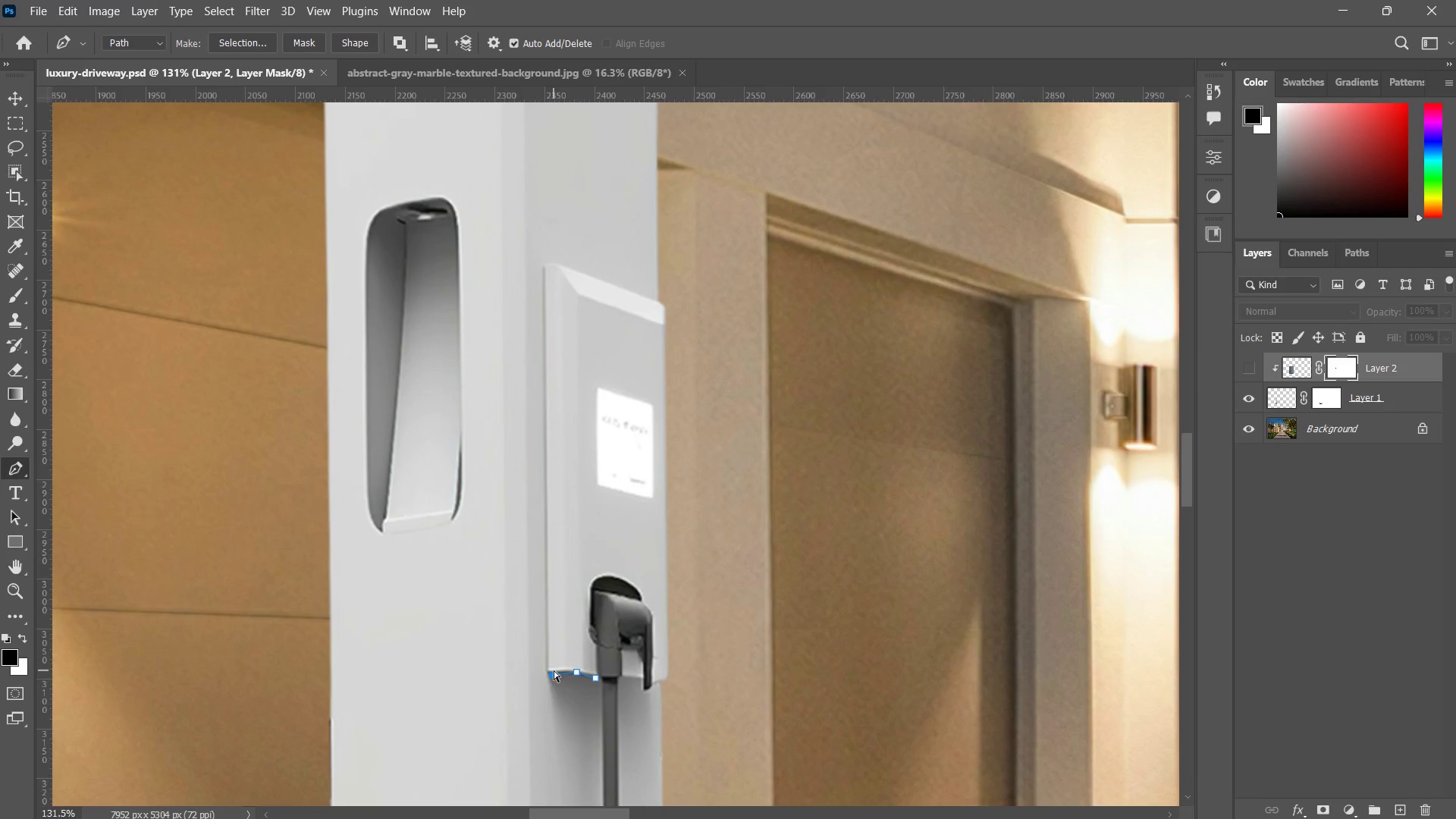 
key(Control+Z)
 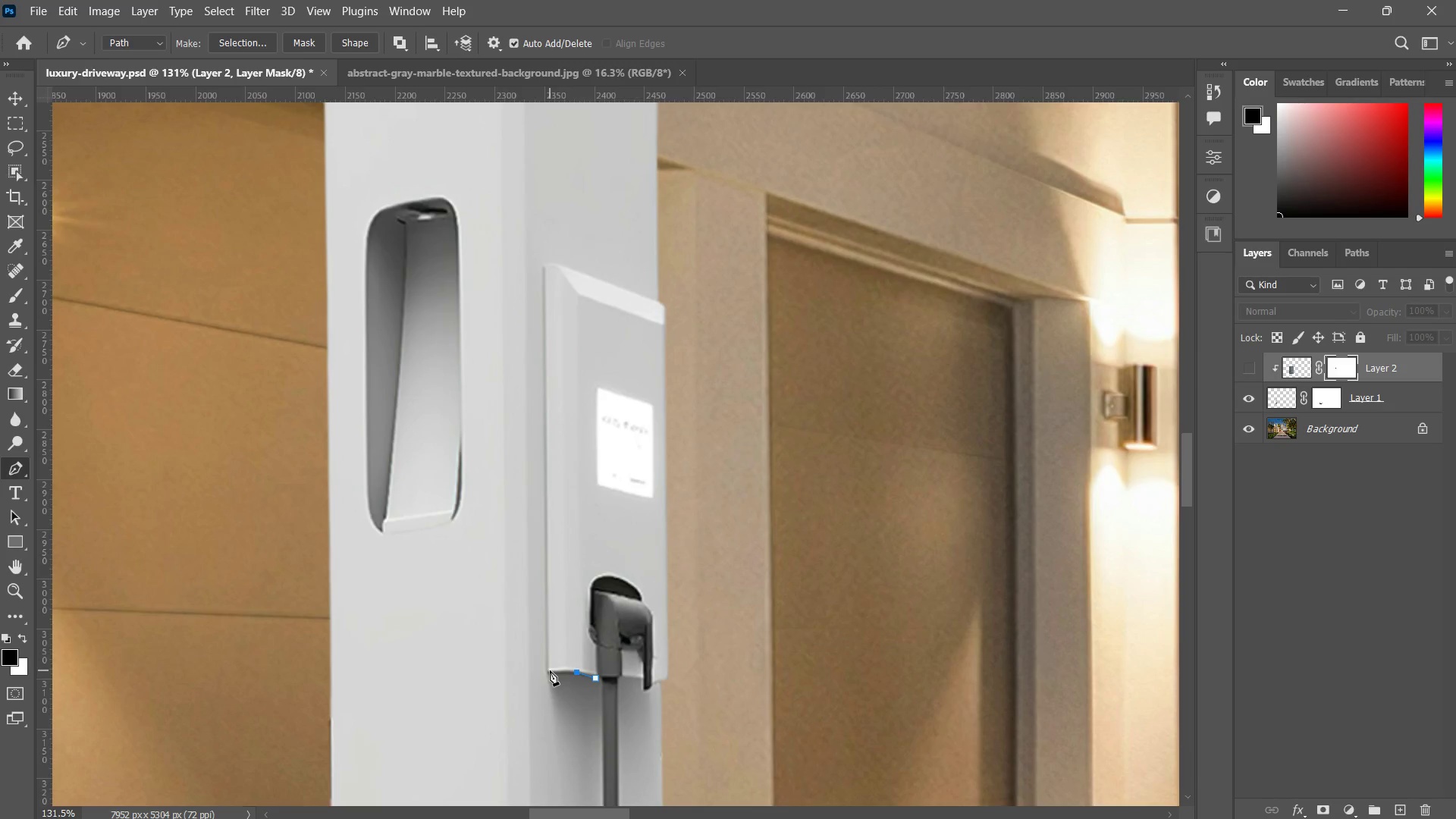 
left_click([549, 670])
 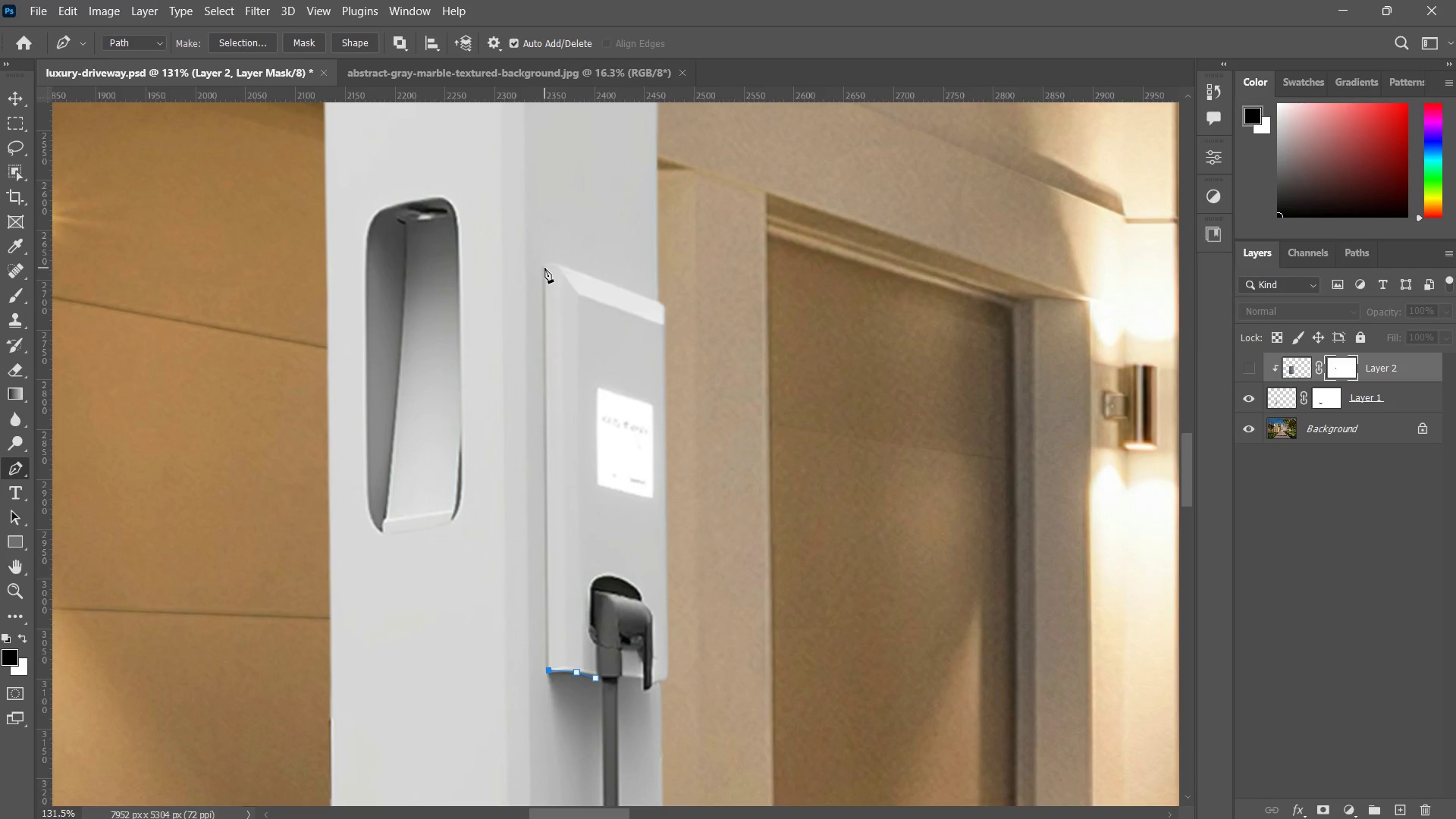 
left_click([541, 265])
 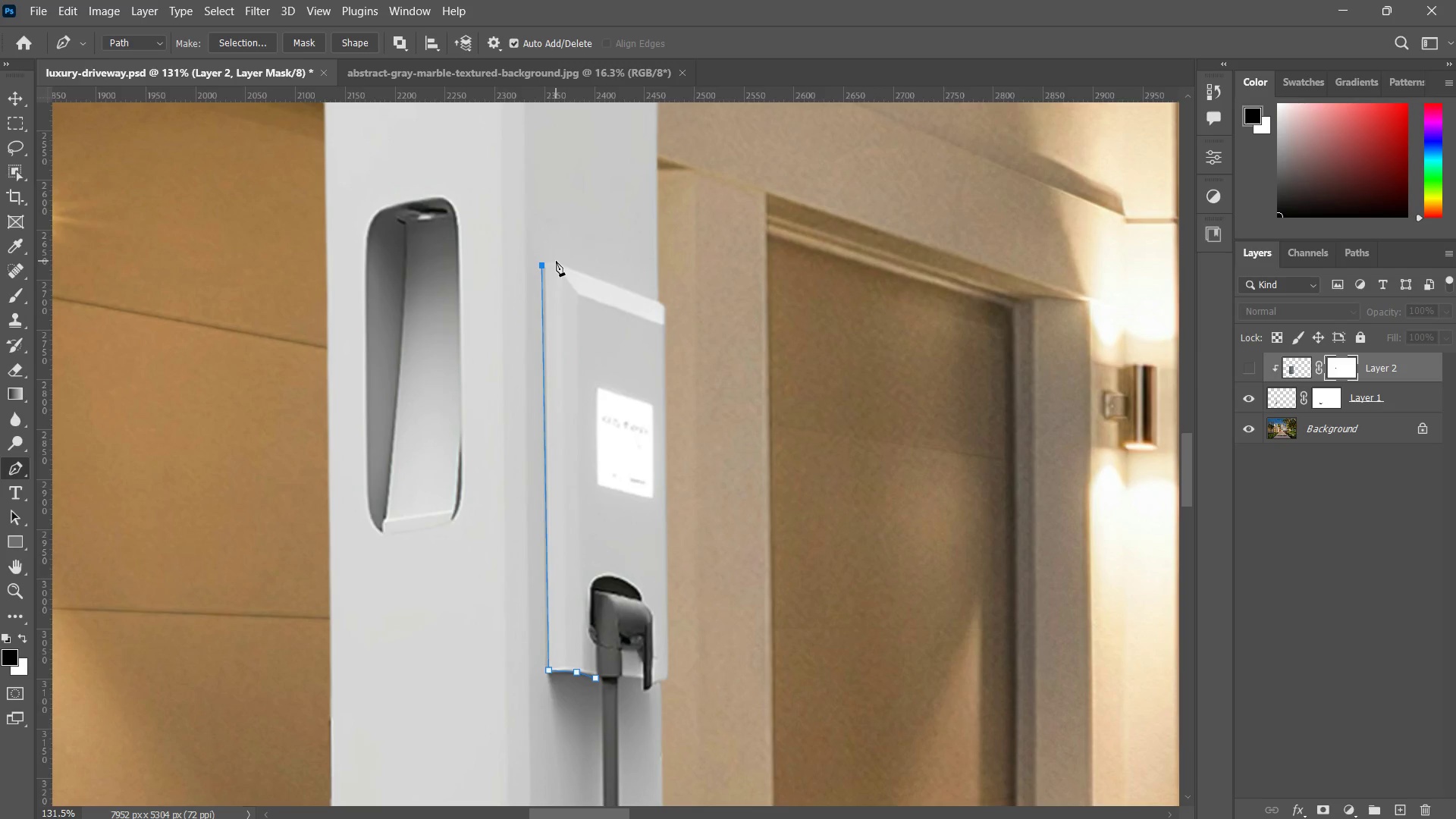 
left_click([556, 261])
 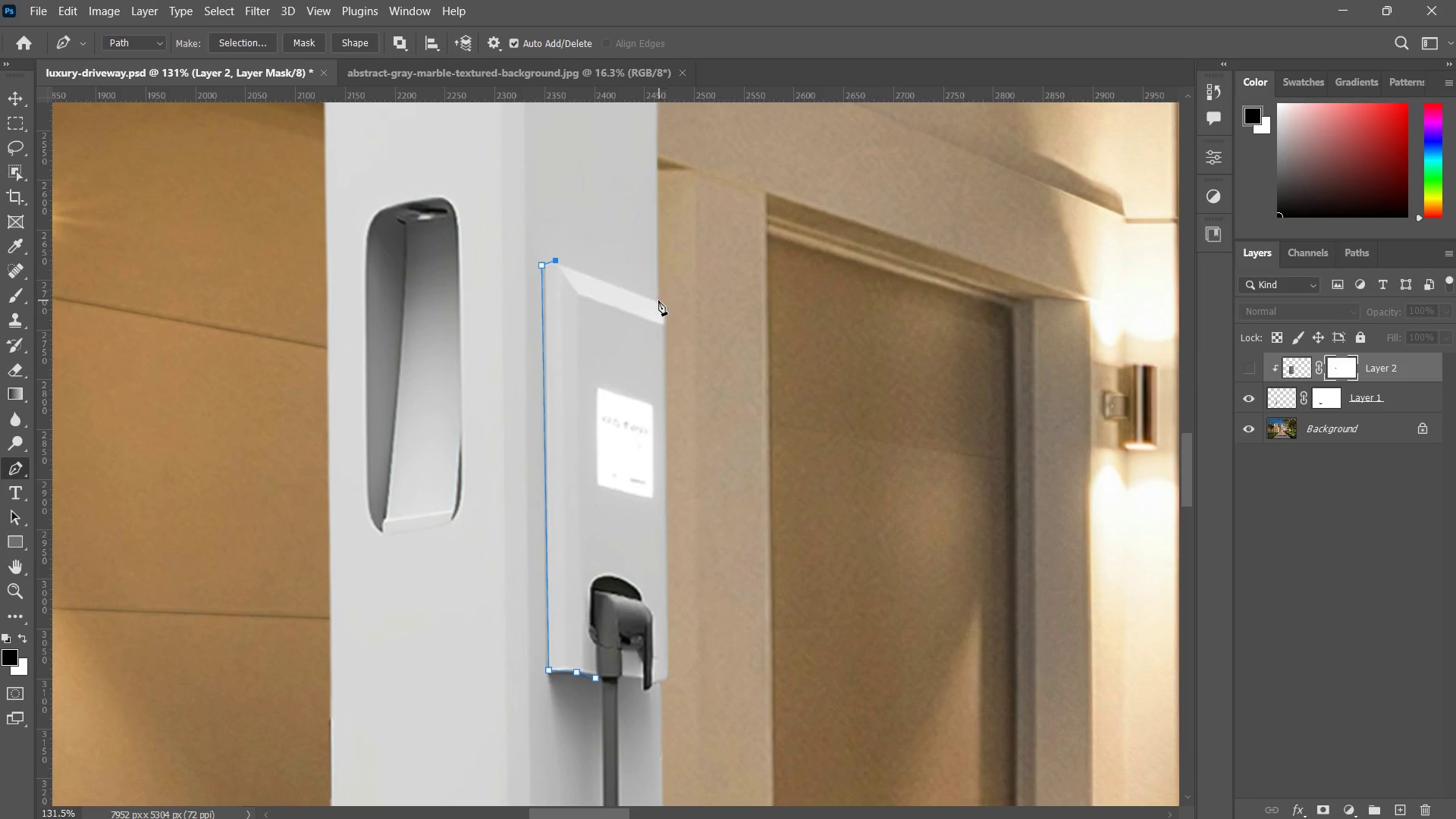 
left_click([656, 300])
 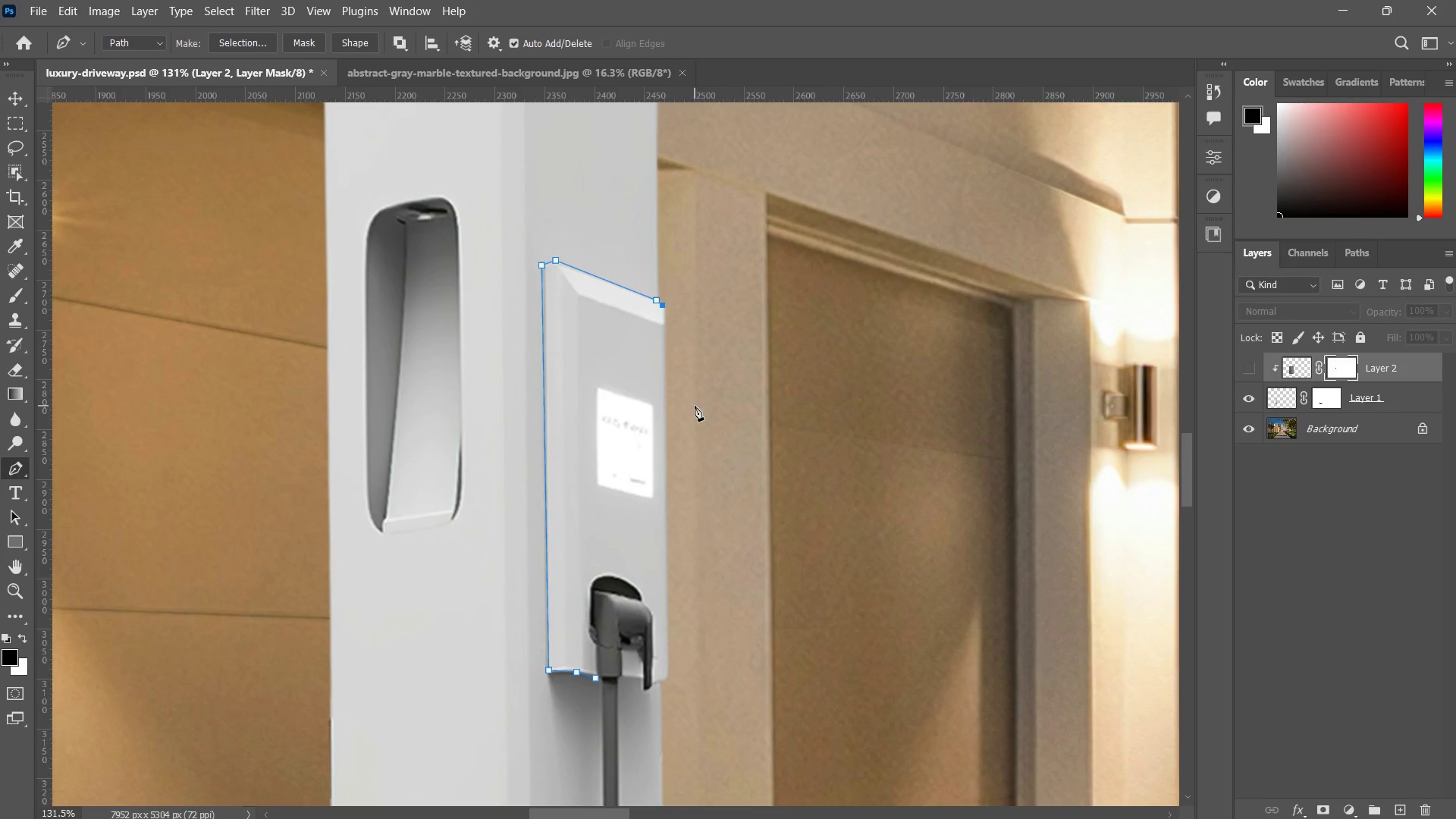 
hold_key(key=Space, duration=0.52)
 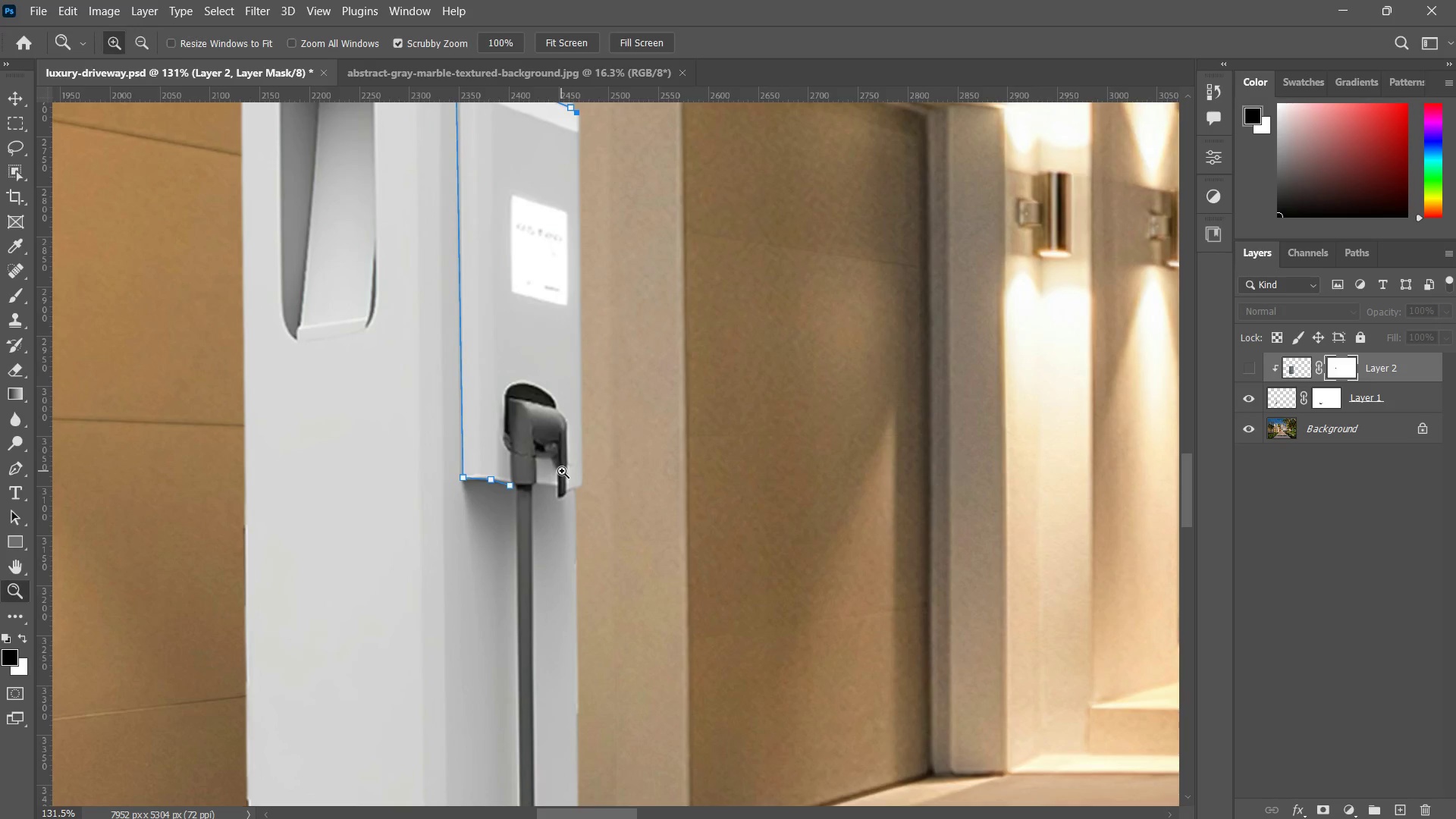 
left_click_drag(start_coordinate=[688, 585], to_coordinate=[650, 502])
 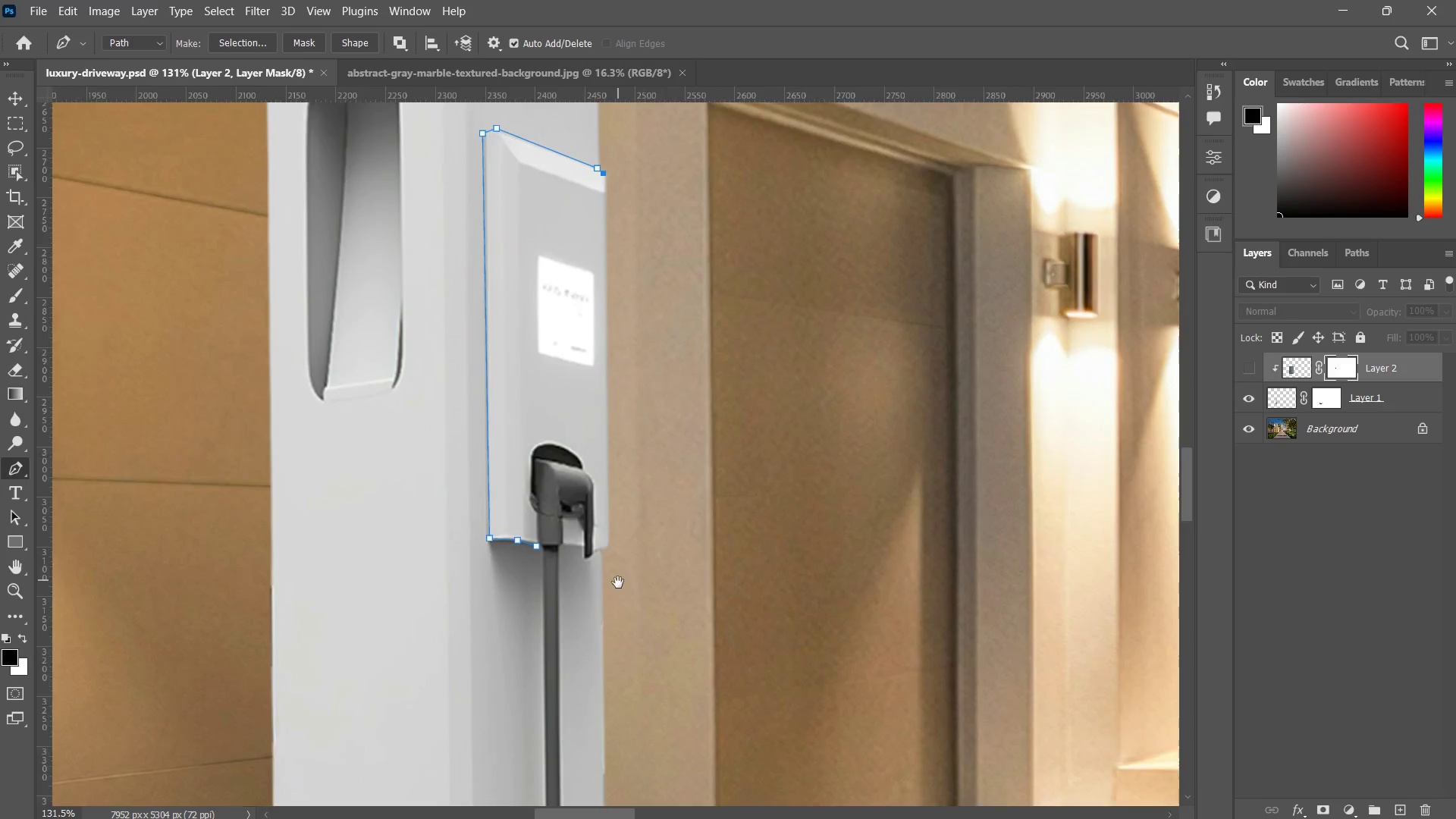 
type(zzp)
 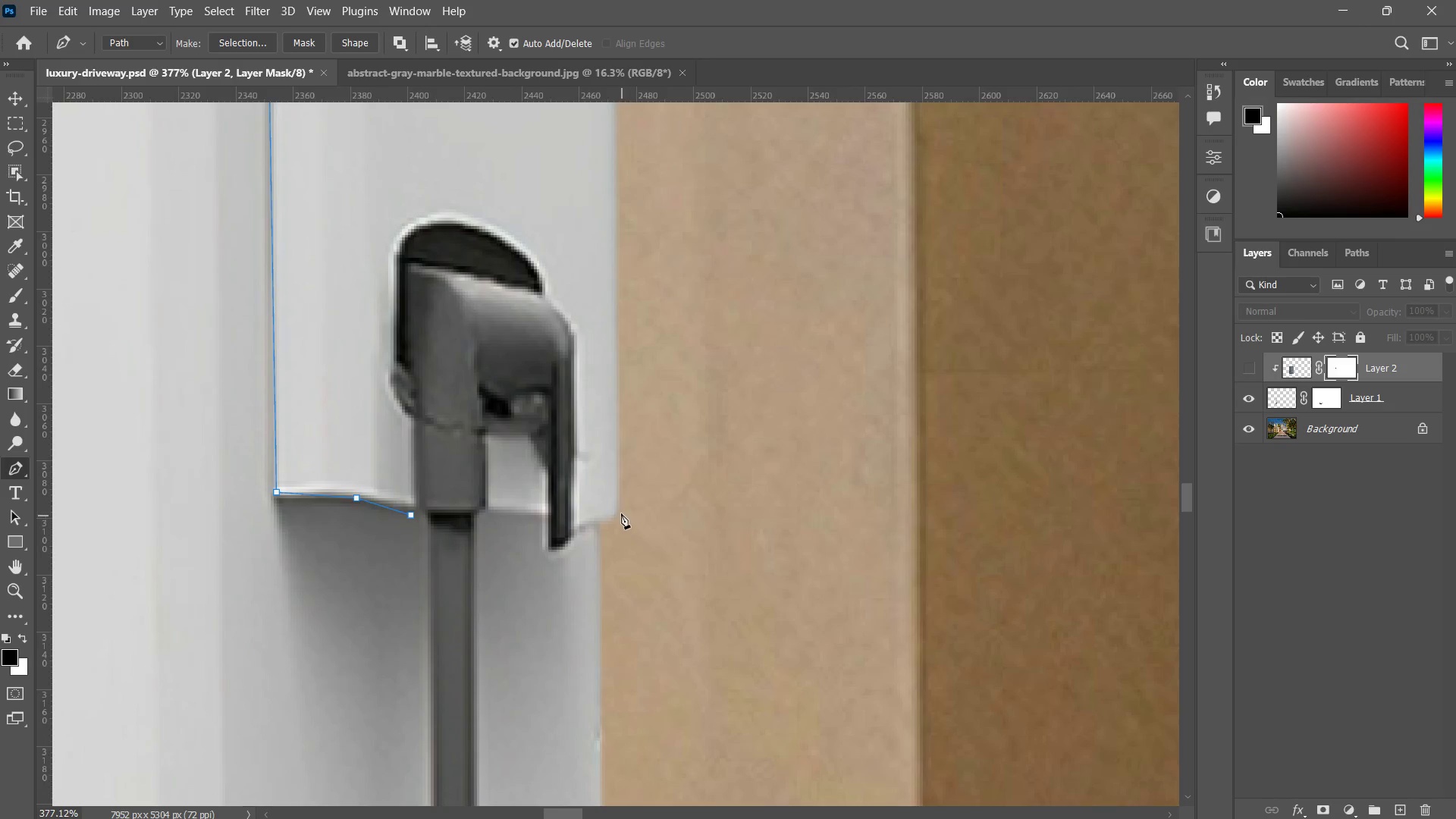 
left_click_drag(start_coordinate=[563, 469], to_coordinate=[630, 426])
 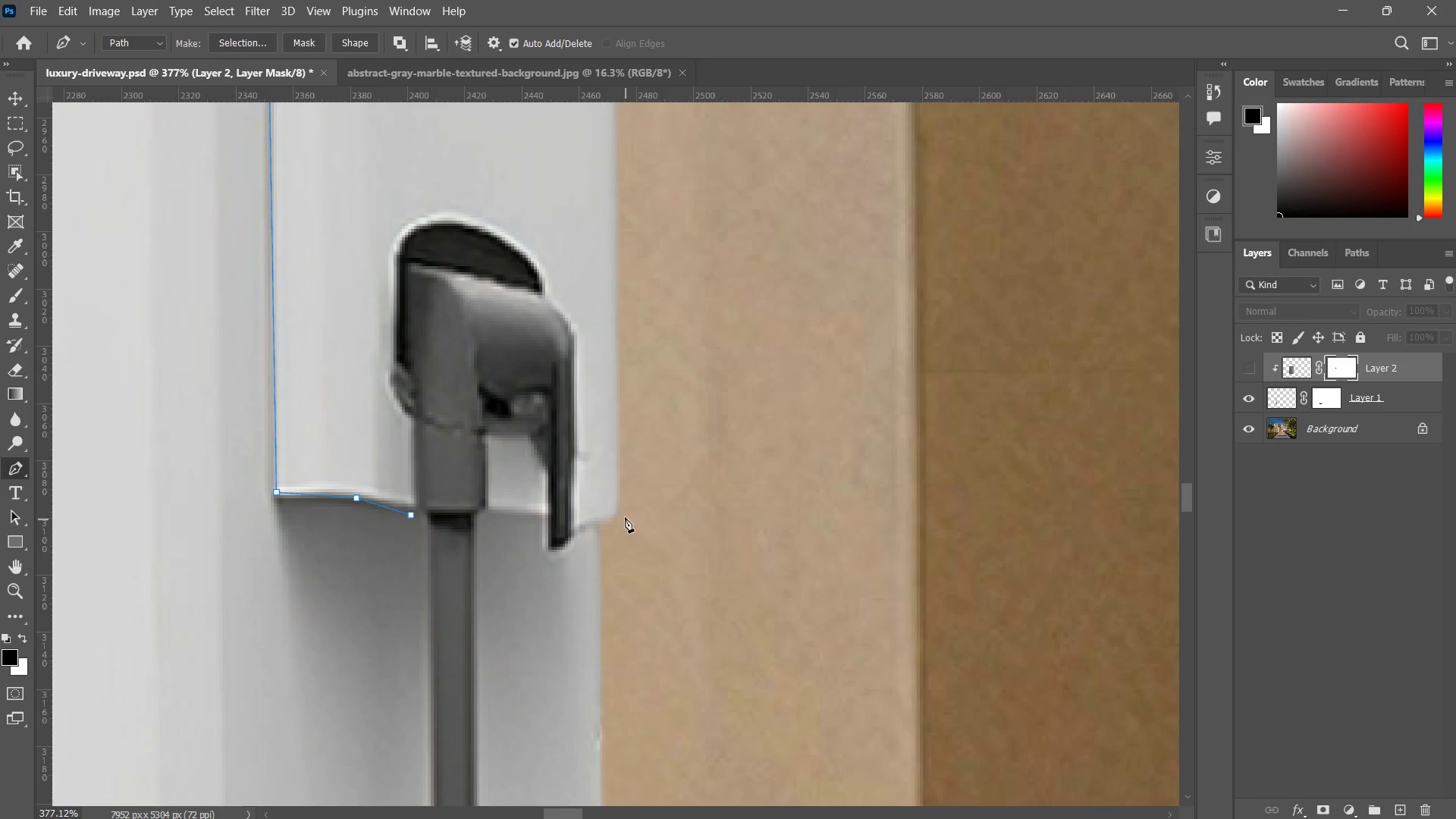 
left_click([616, 510])
 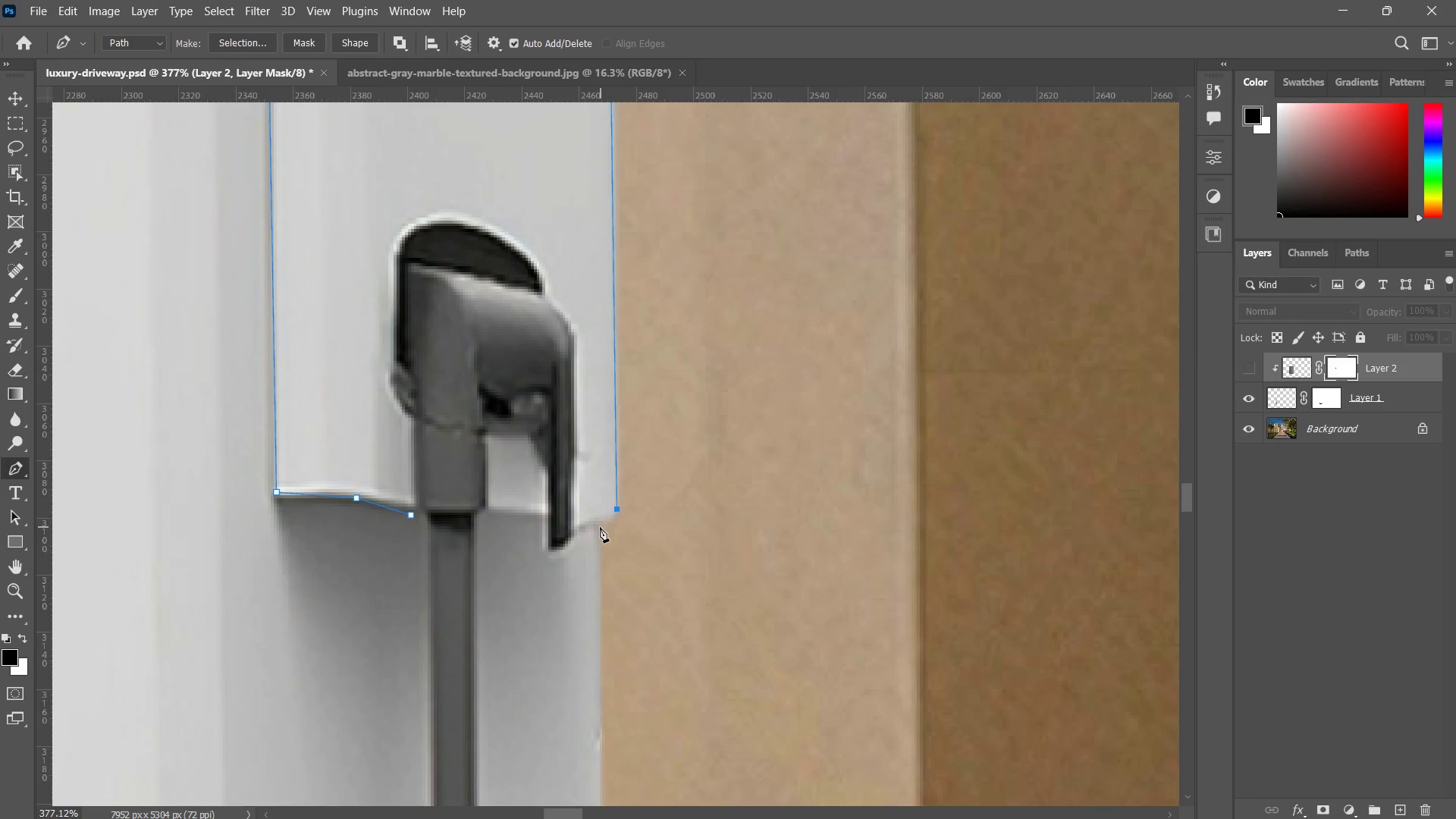 
left_click([598, 526])
 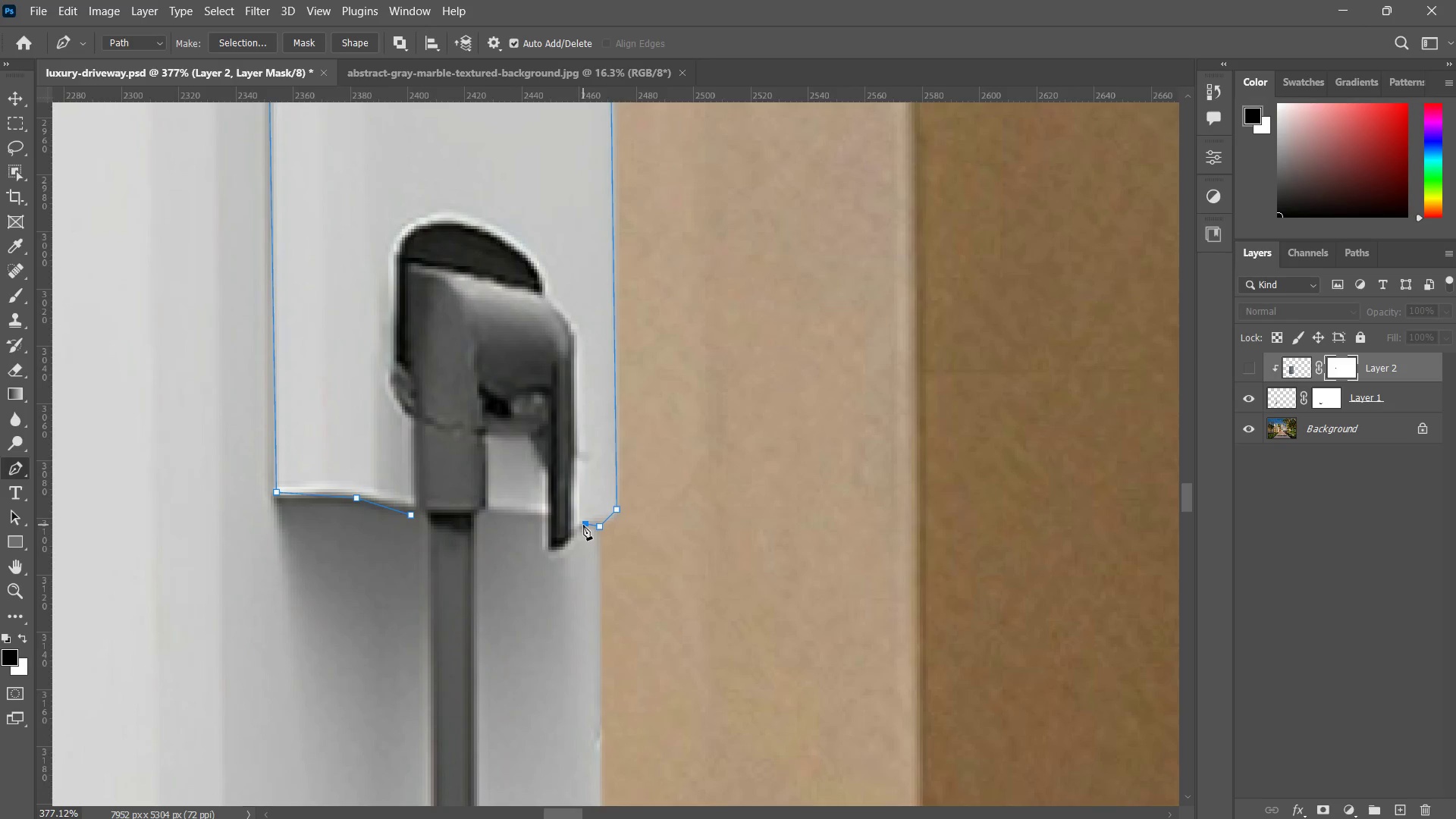 
double_click([576, 528])
 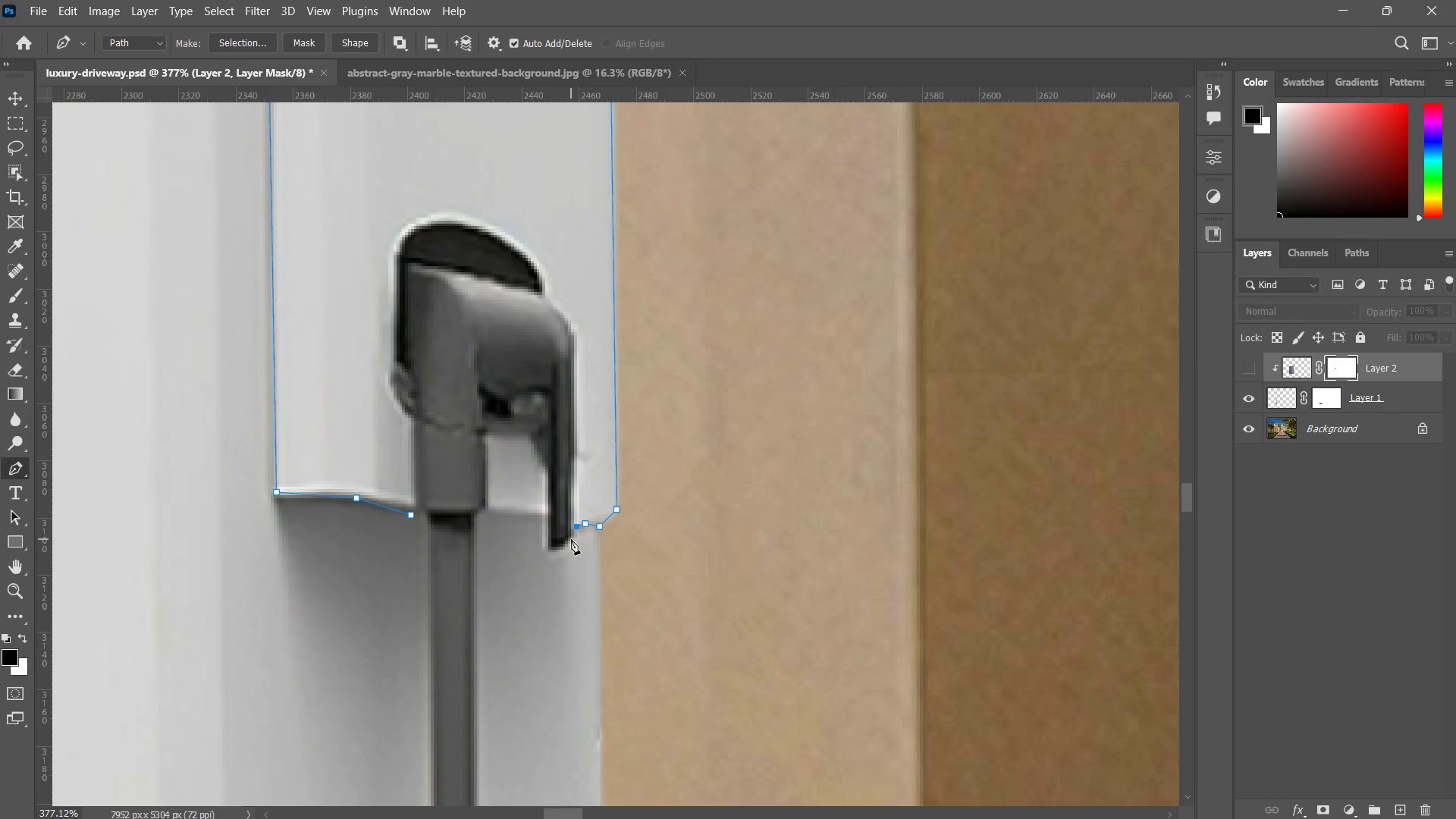 
left_click_drag(start_coordinate=[571, 542], to_coordinate=[567, 548])
 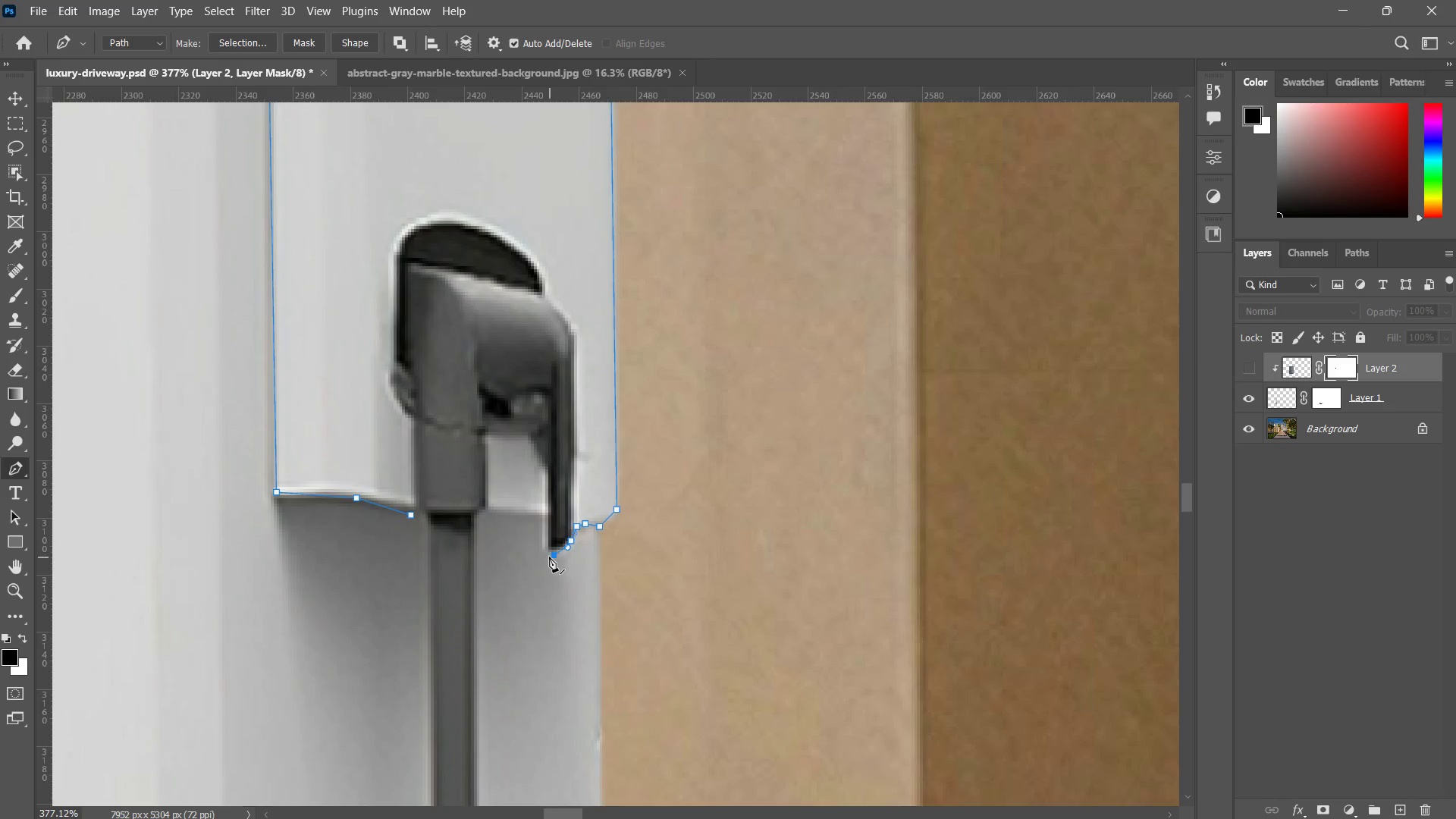 
left_click_drag(start_coordinate=[549, 557], to_coordinate=[551, 548])
 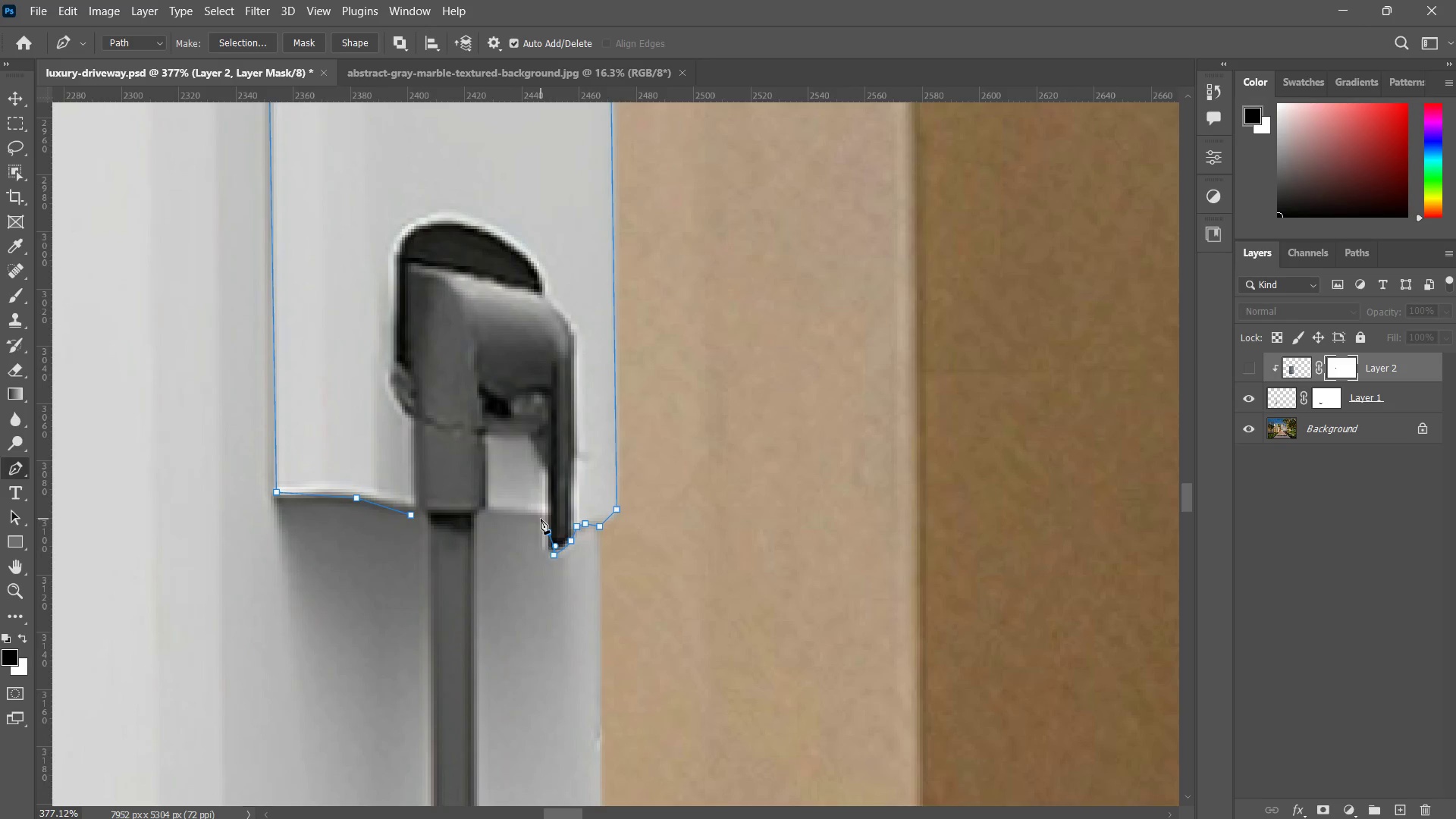 
key(Control+ControlLeft)
 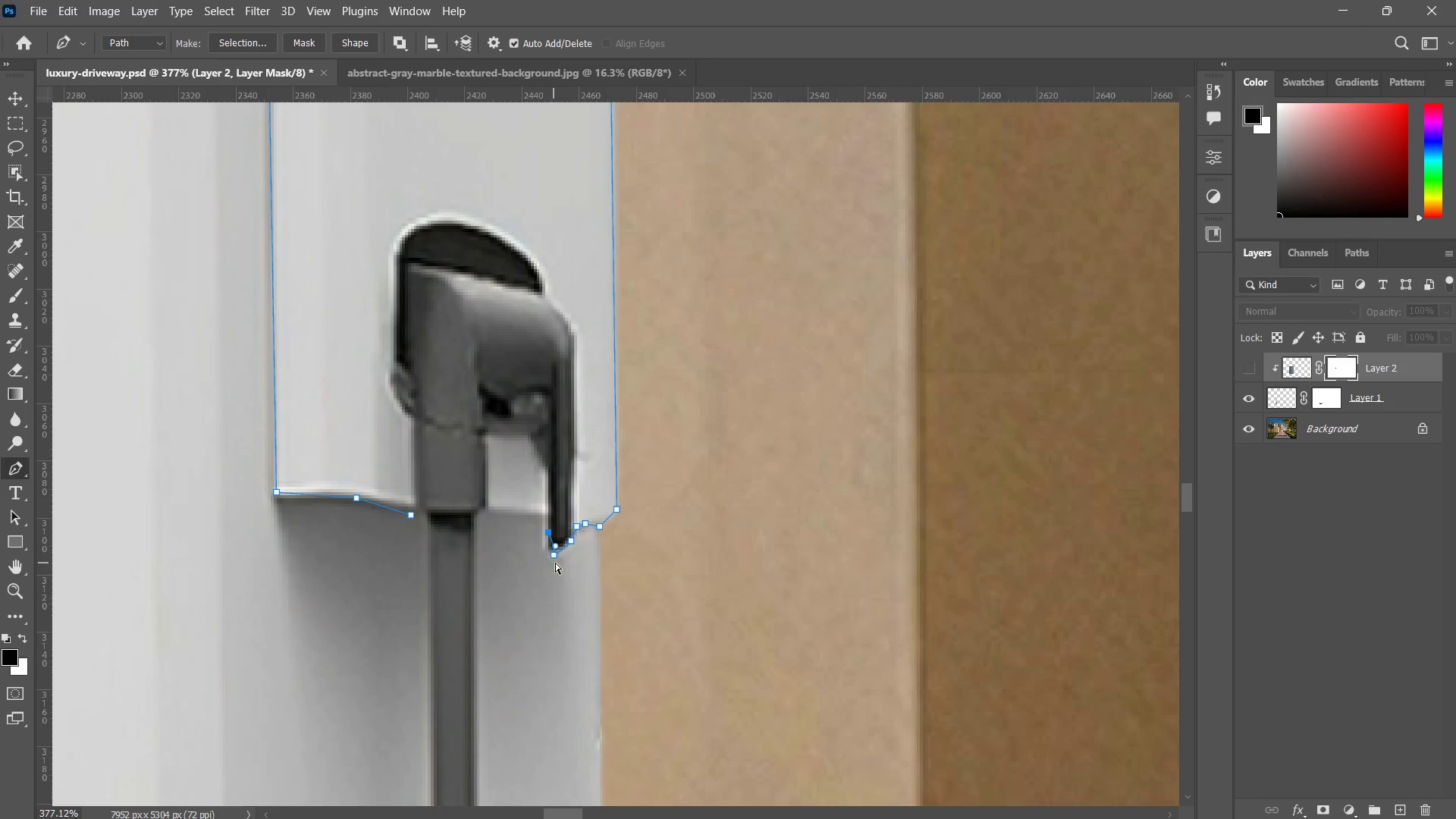 
key(Control+Z)
 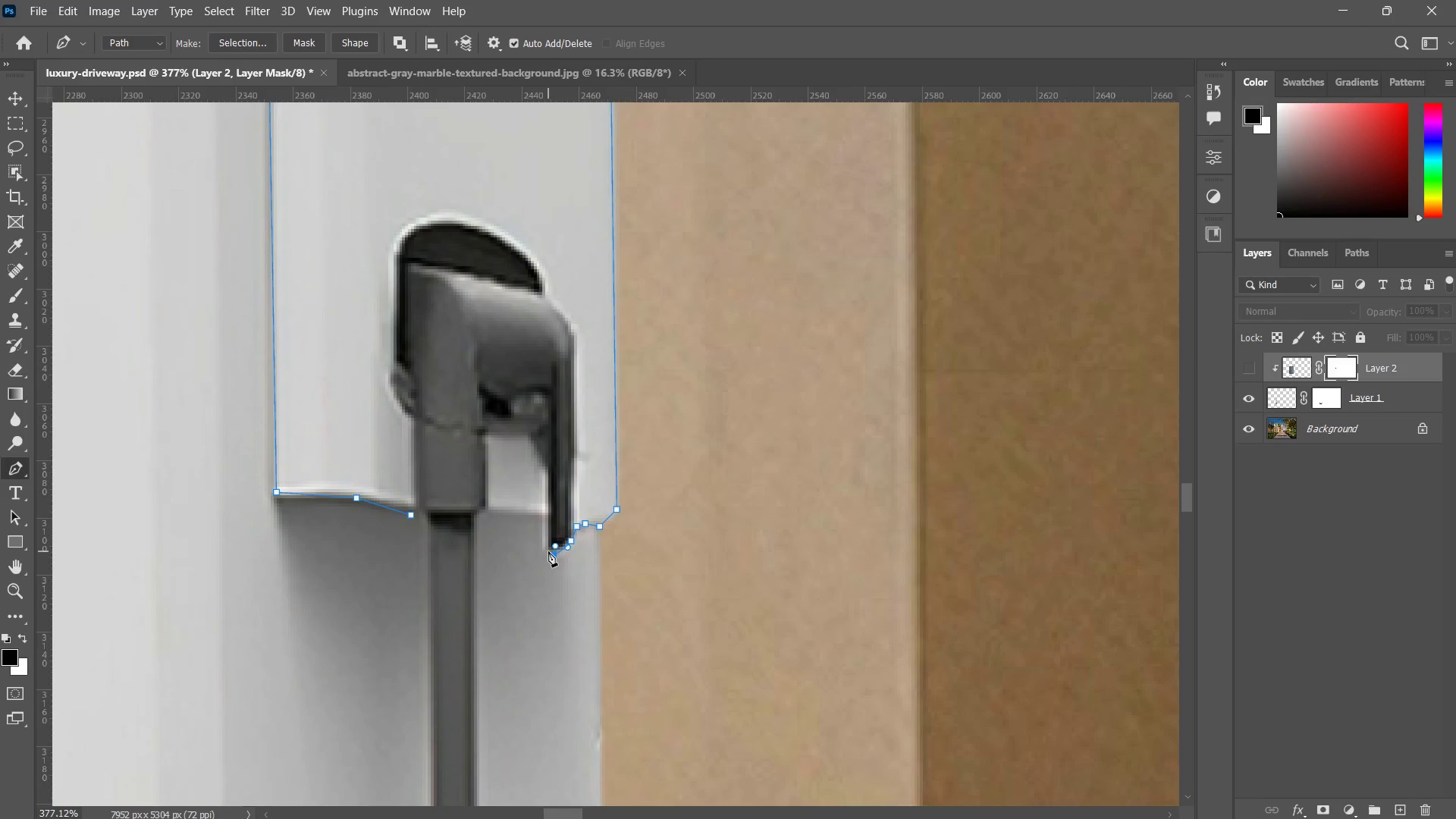 
key(Control+ControlLeft)
 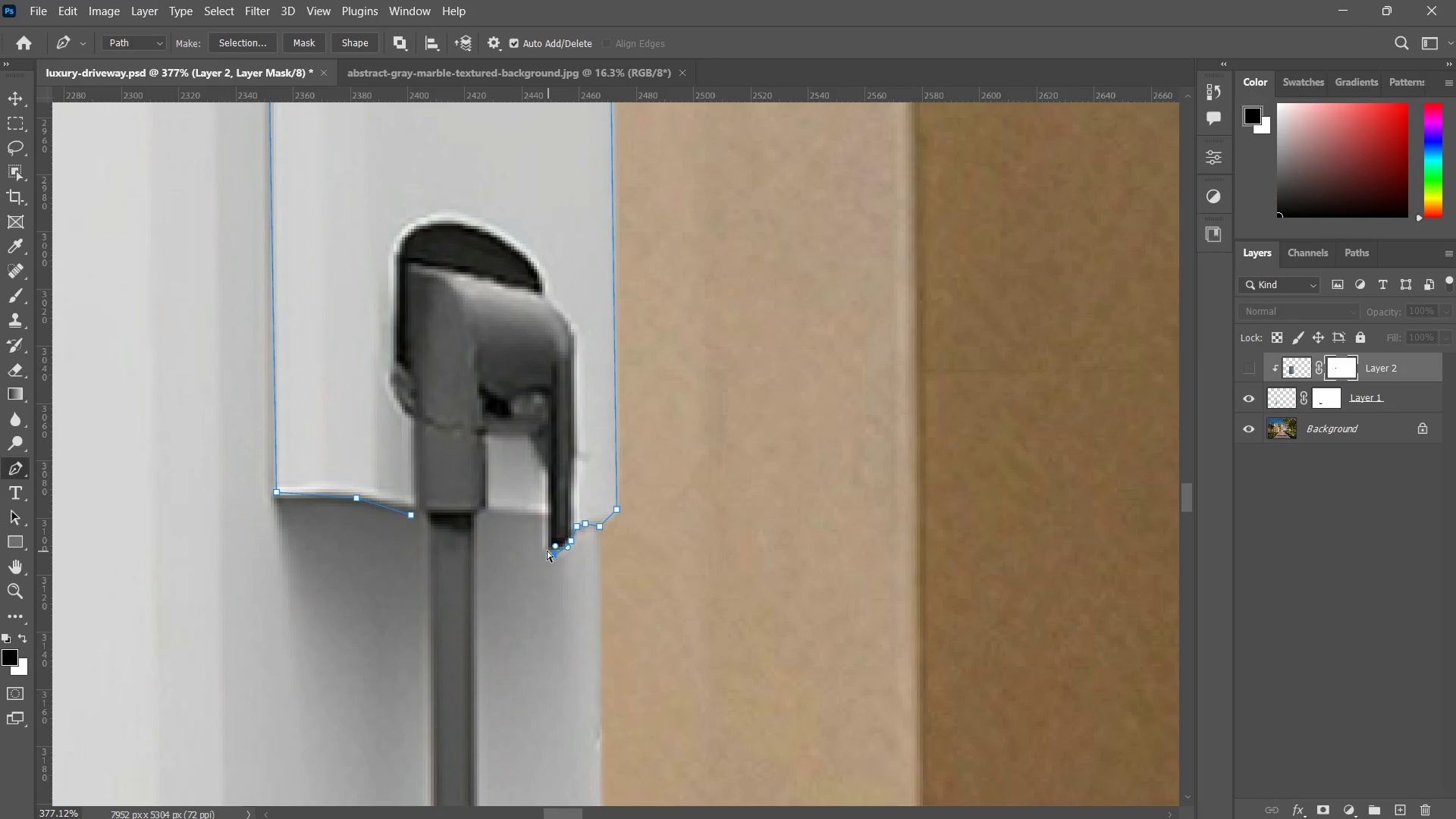 
key(Control+Z)
 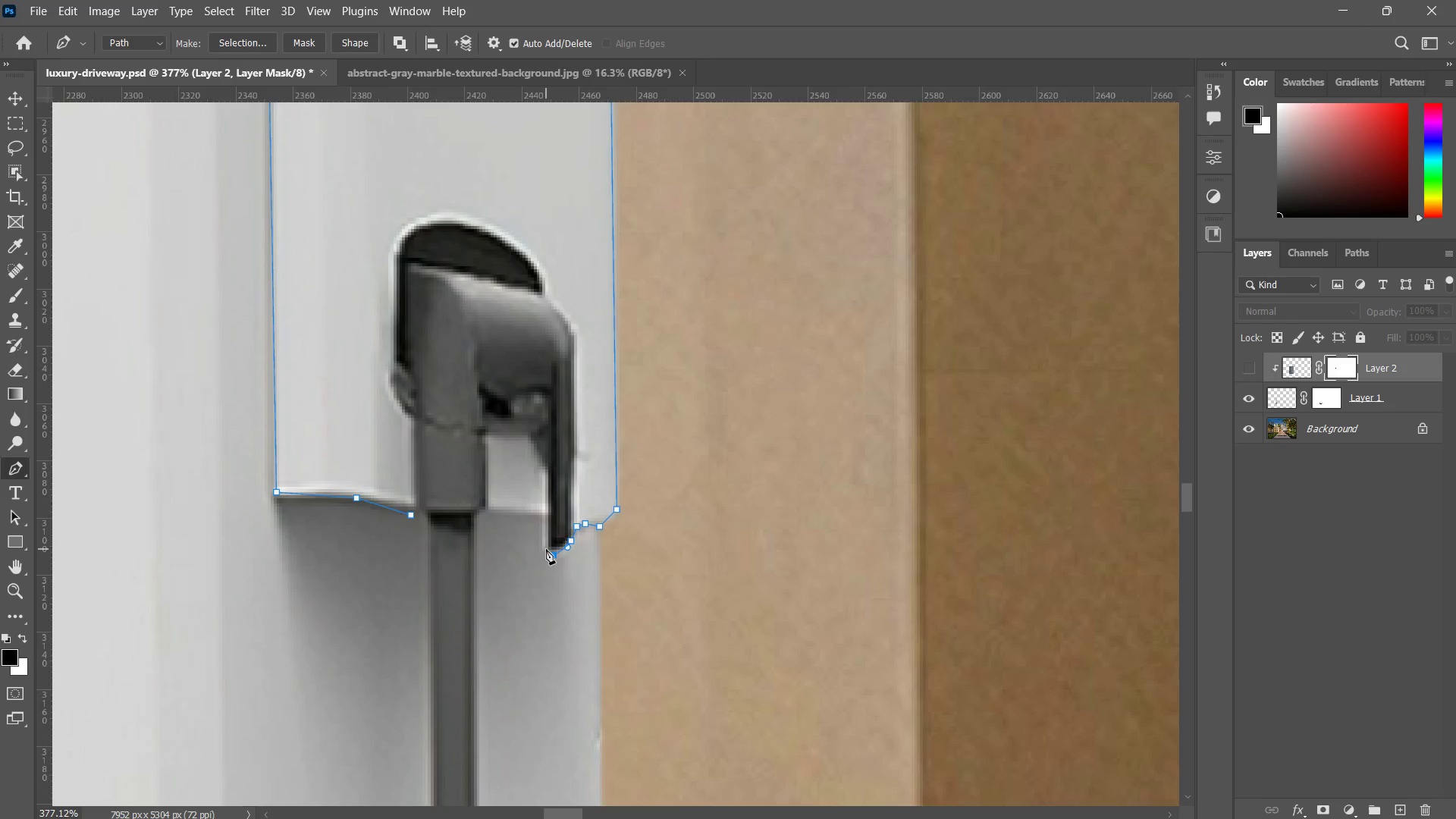 
left_click([546, 549])
 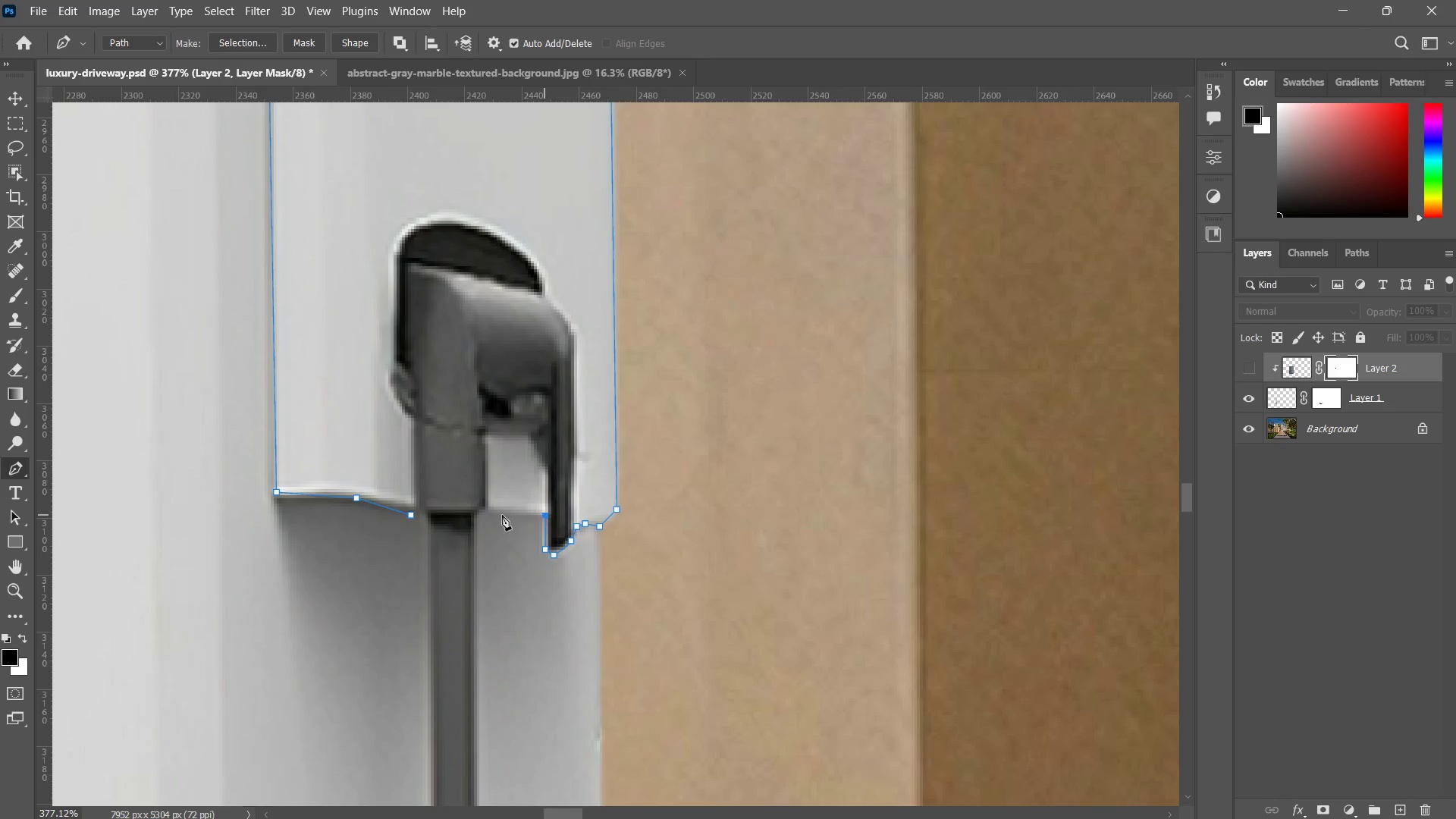 
double_click([488, 513])
 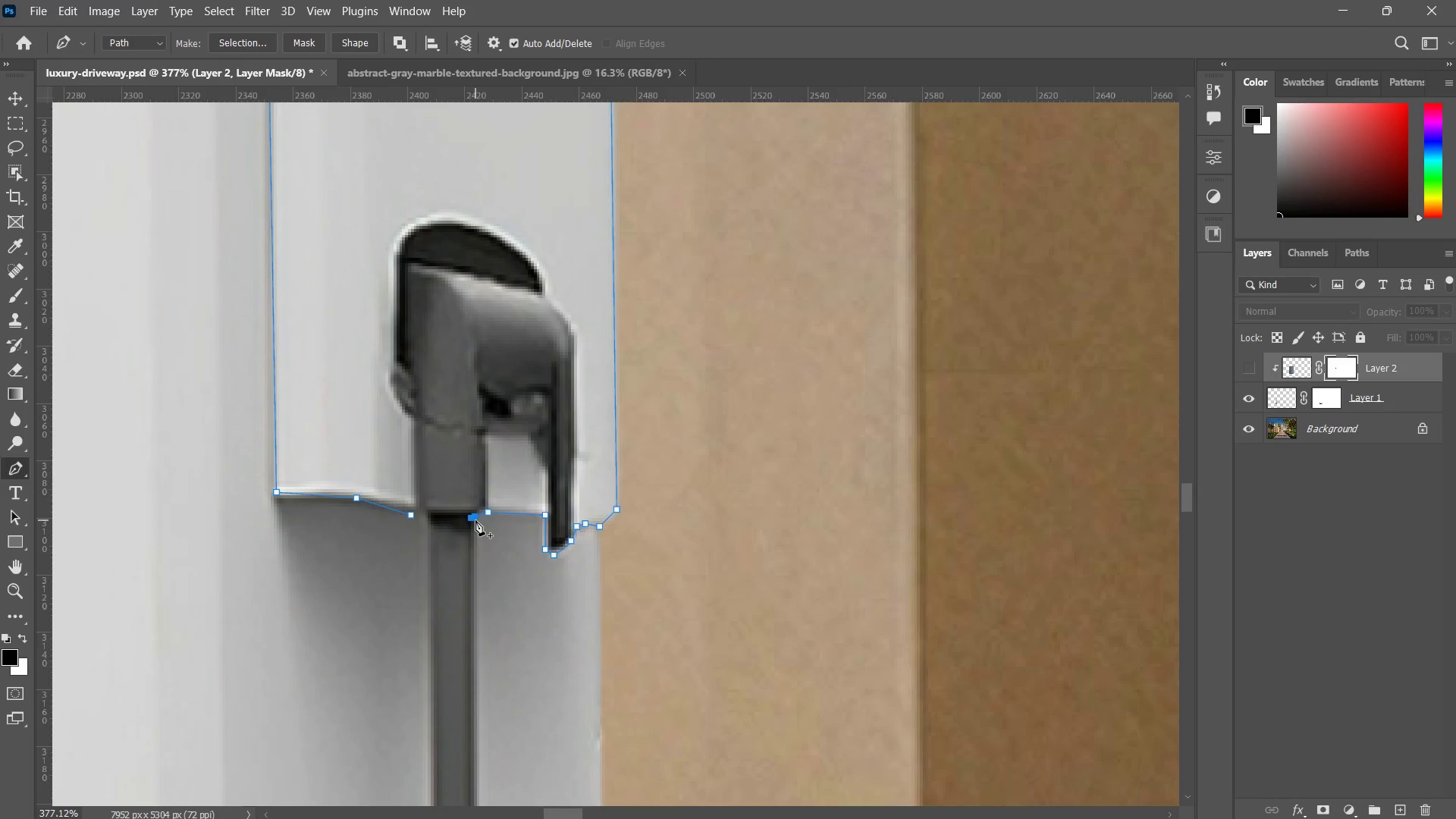 
key(Control+ControlLeft)
 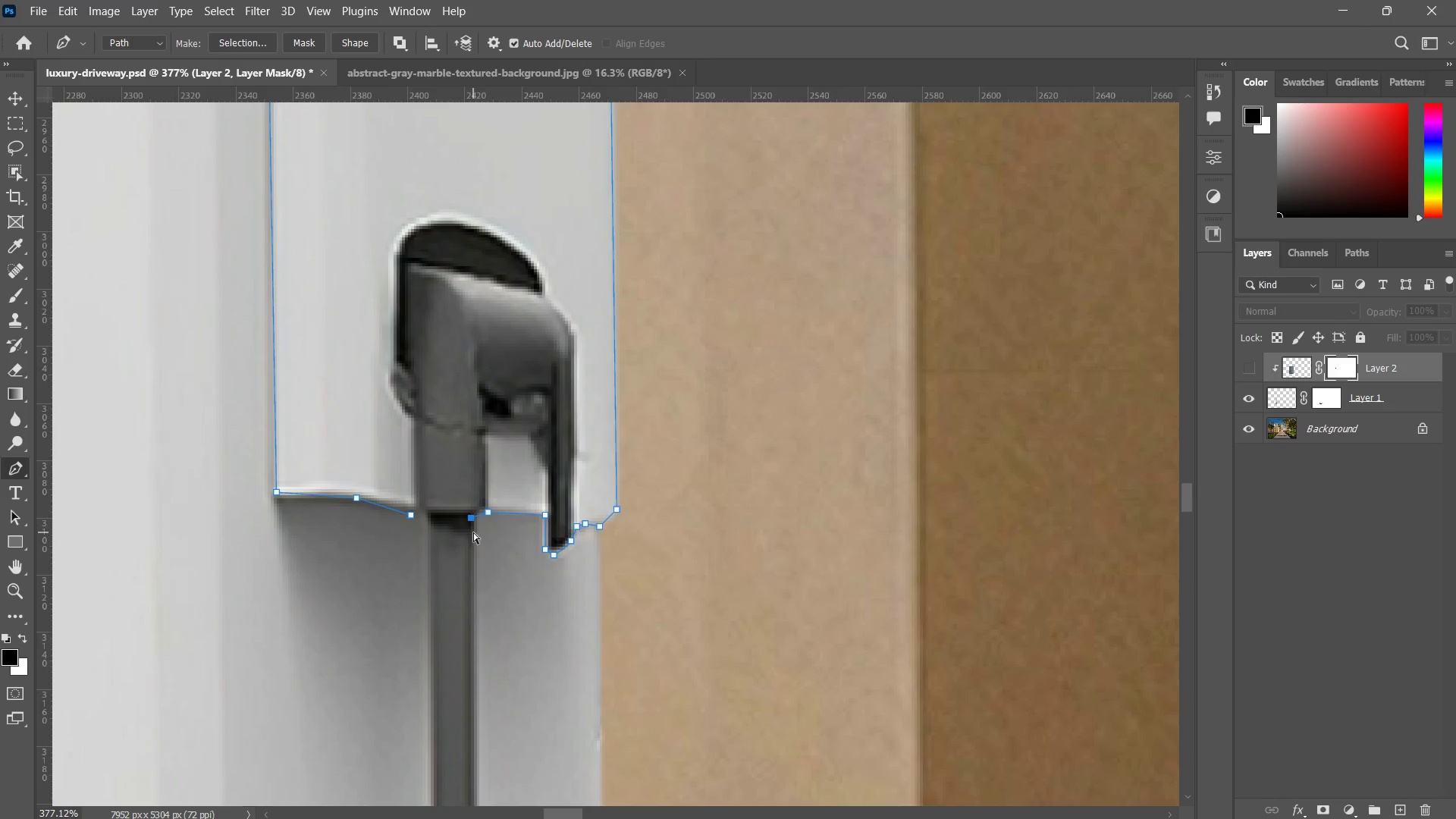 
key(Control+Z)
 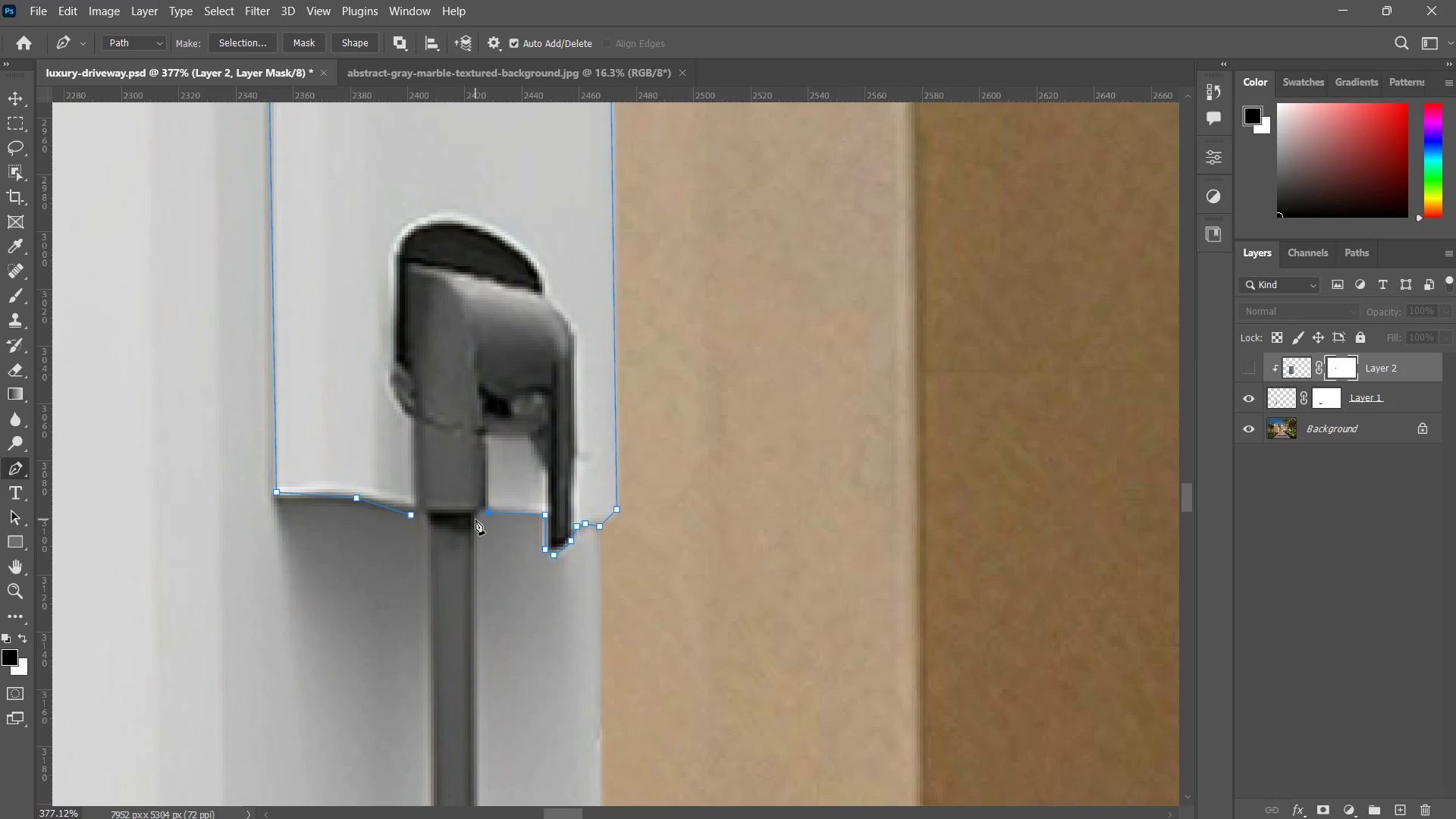 
left_click([475, 519])
 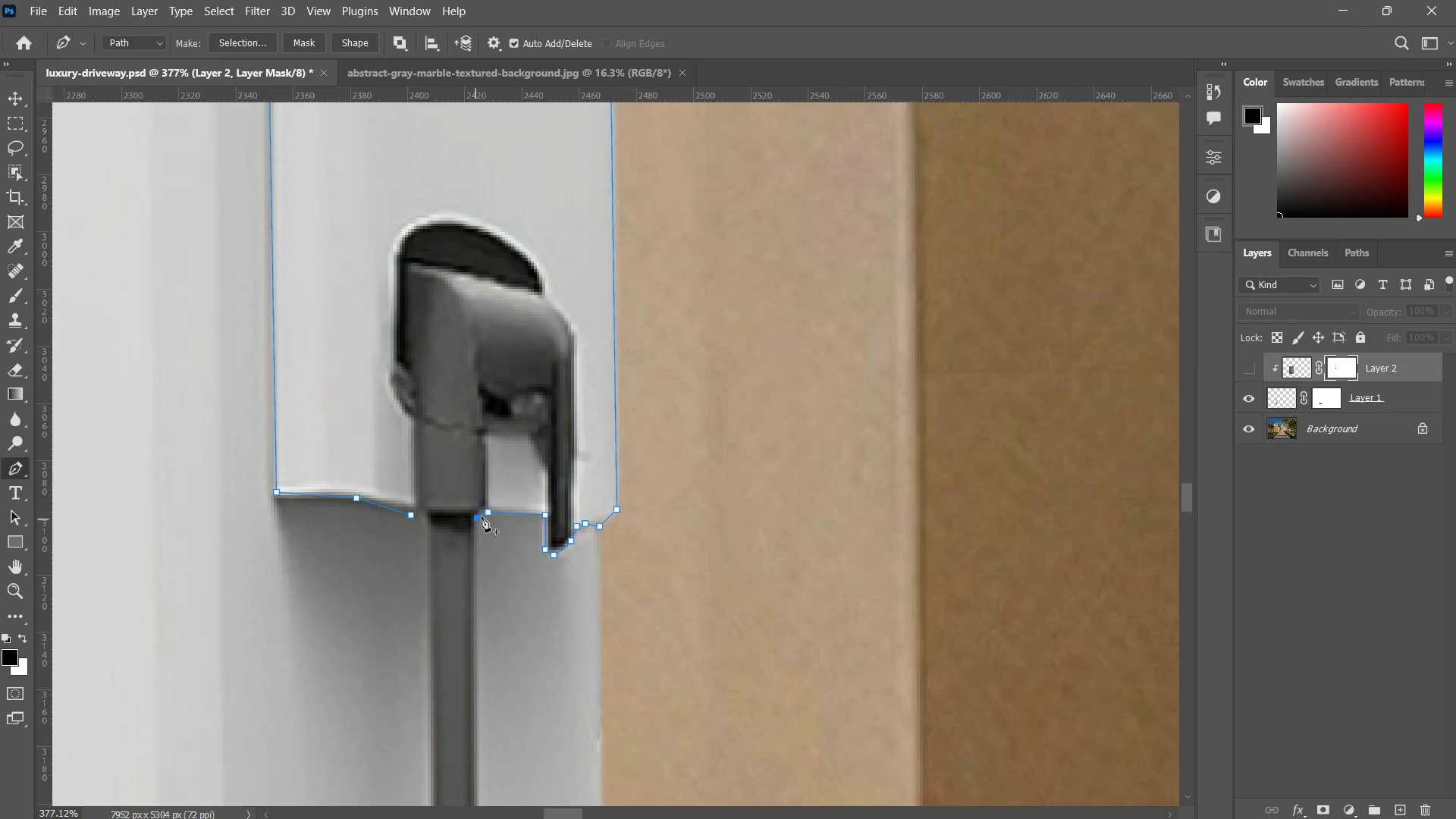 
hold_key(key=Space, duration=1.33)
 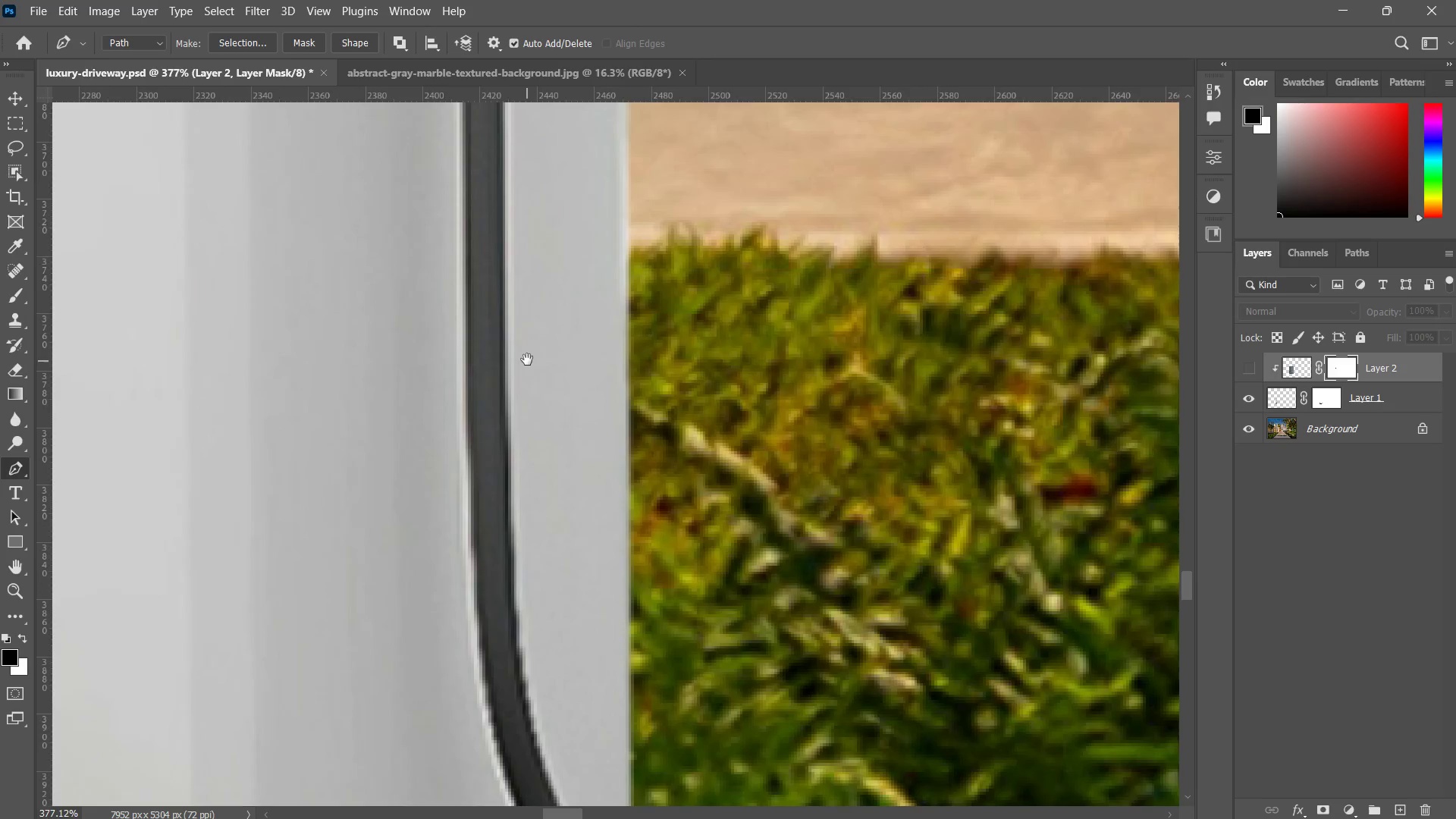 
left_click_drag(start_coordinate=[526, 657], to_coordinate=[477, 344])
 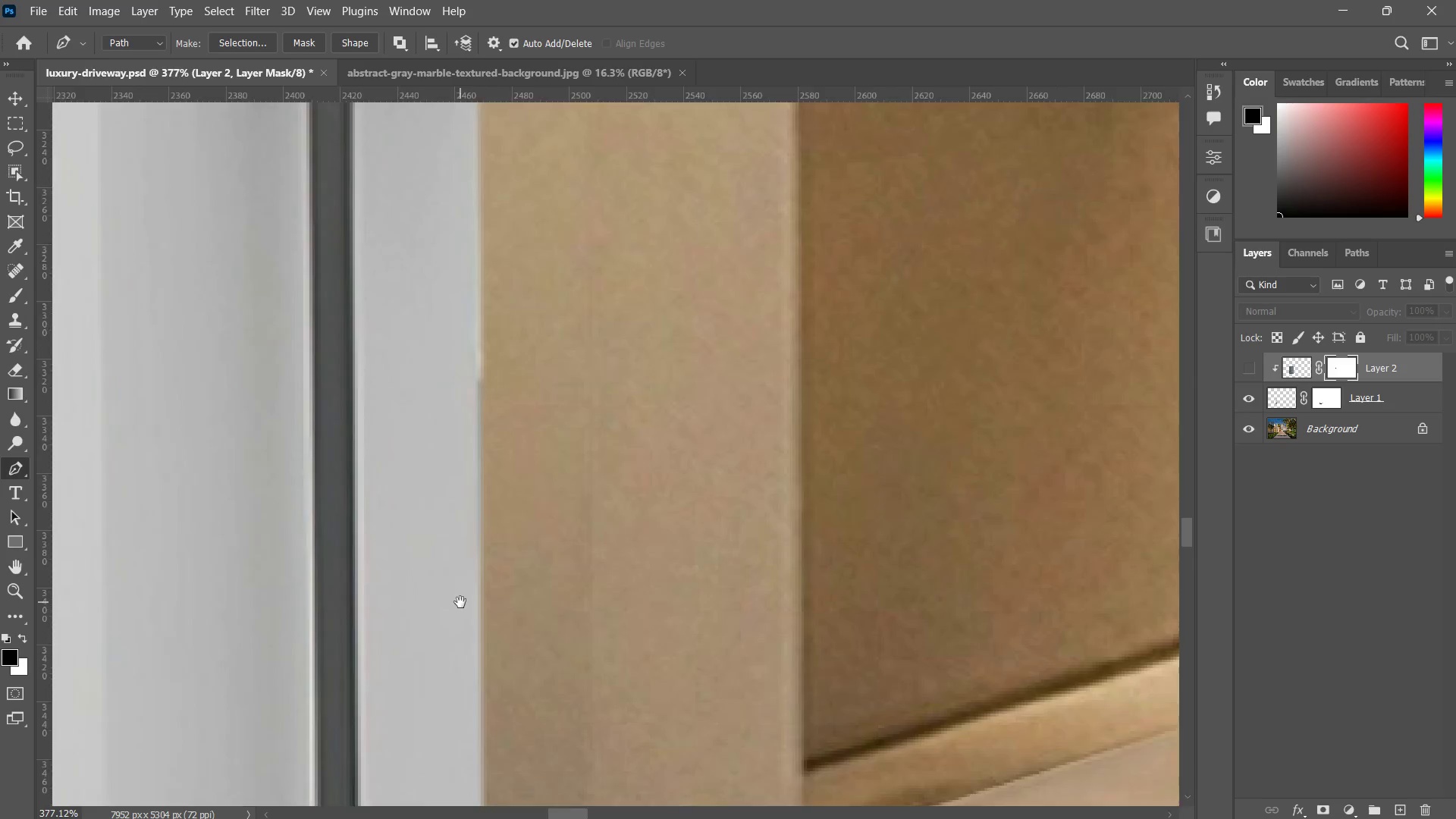 
left_click_drag(start_coordinate=[460, 602], to_coordinate=[522, 339])
 